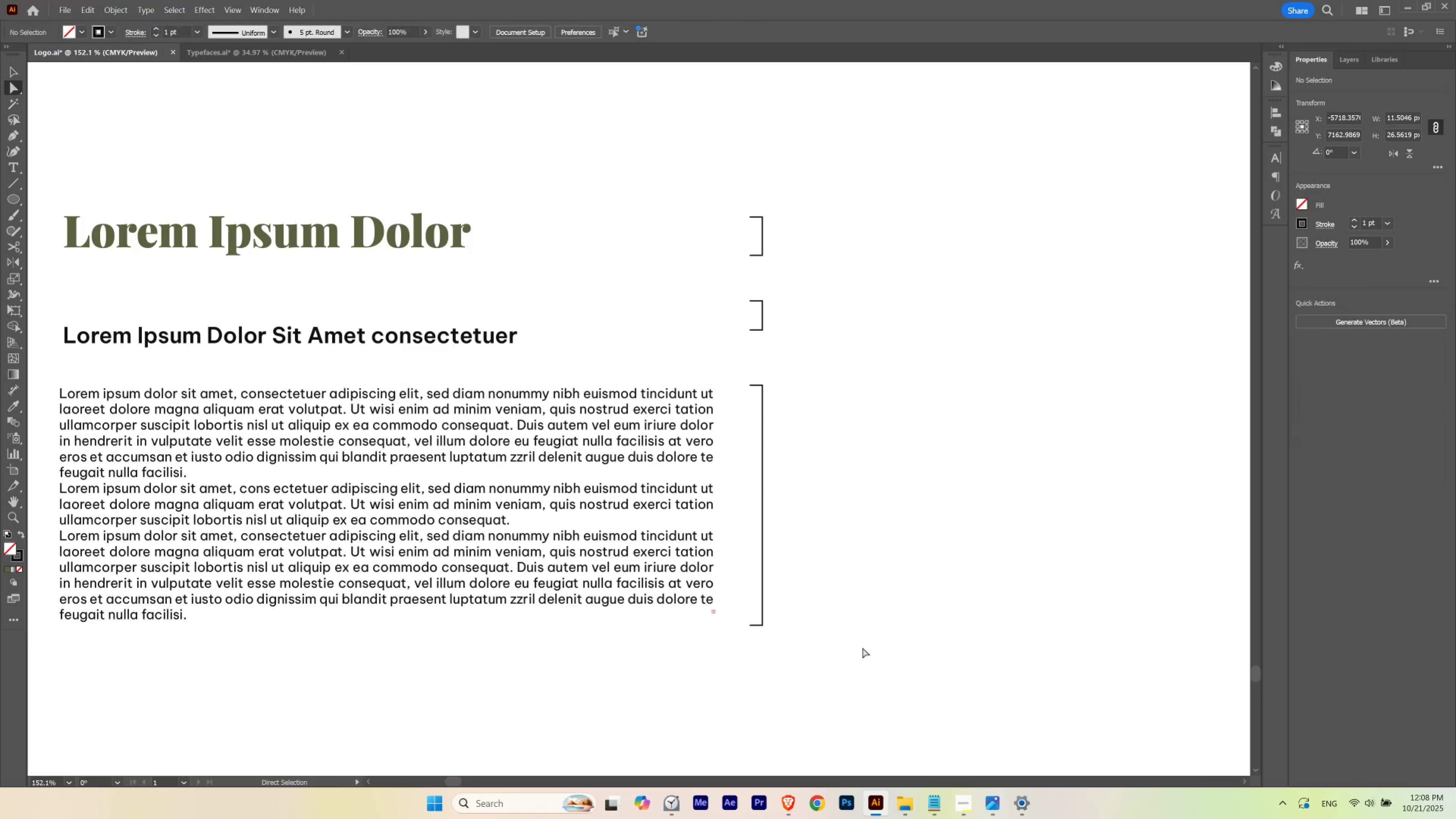 
hold_key(key=ShiftLeft, duration=1.52)
 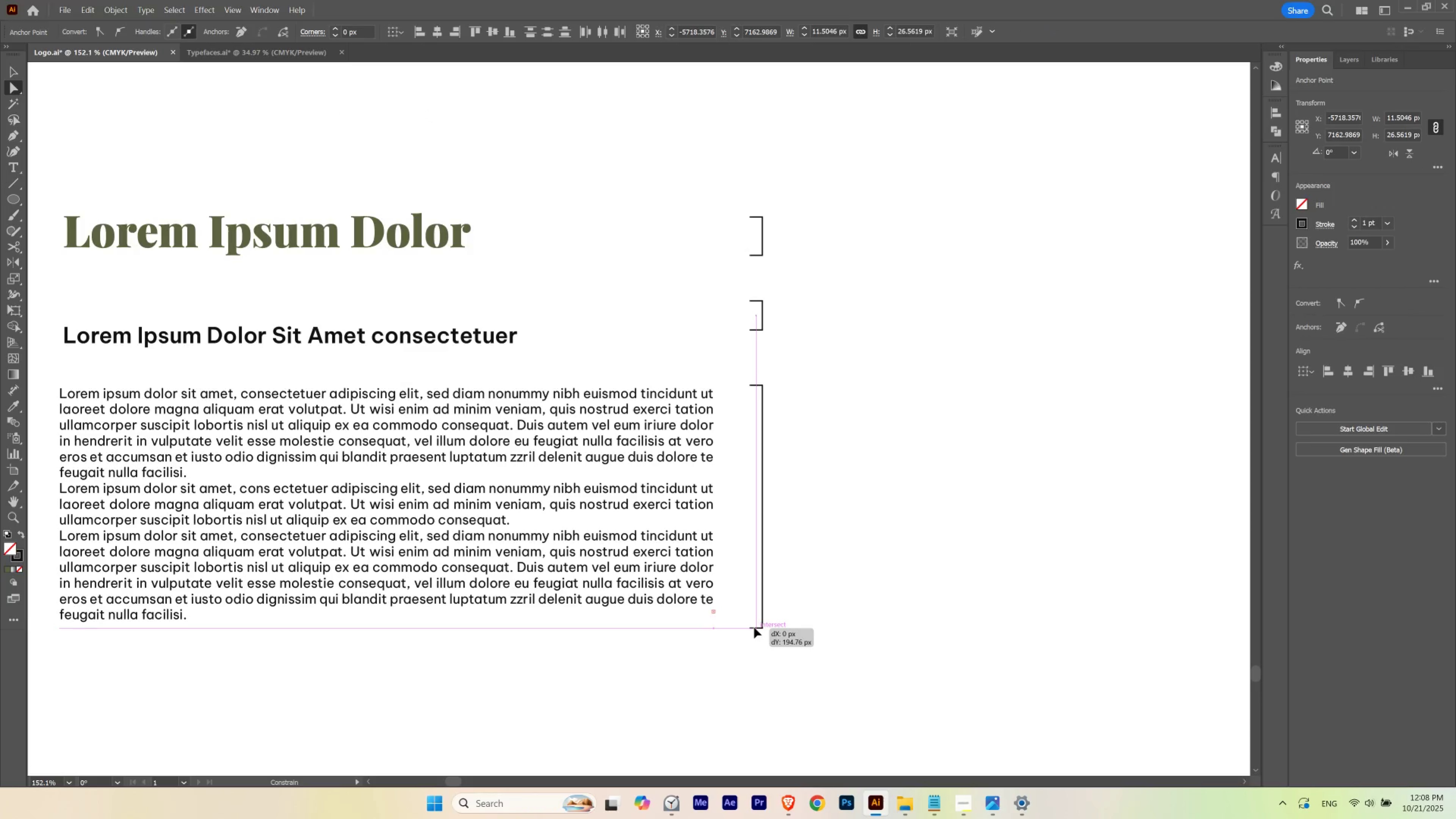 
hold_key(key=ShiftLeft, duration=1.52)
 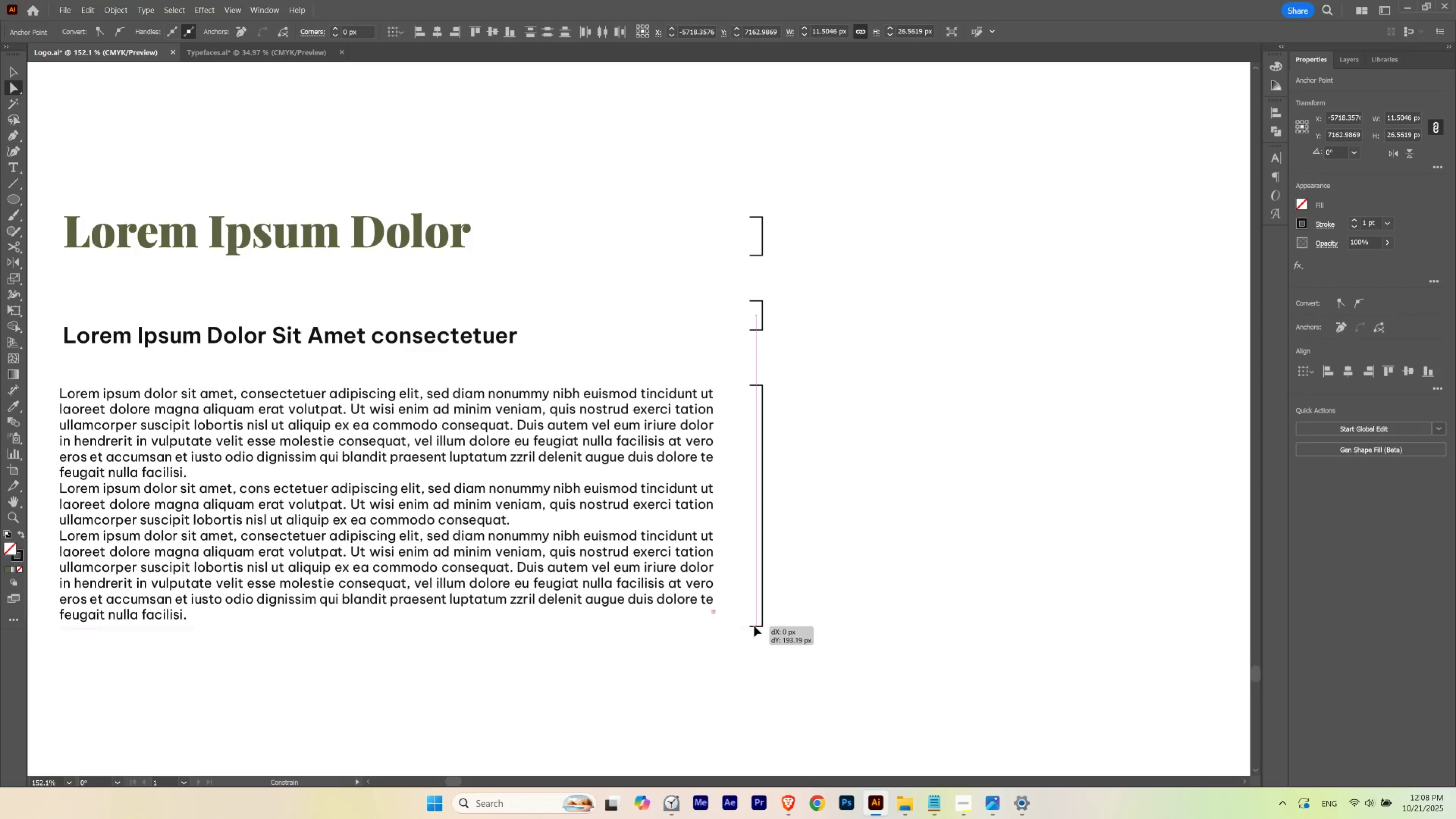 
hold_key(key=ShiftLeft, duration=1.26)
 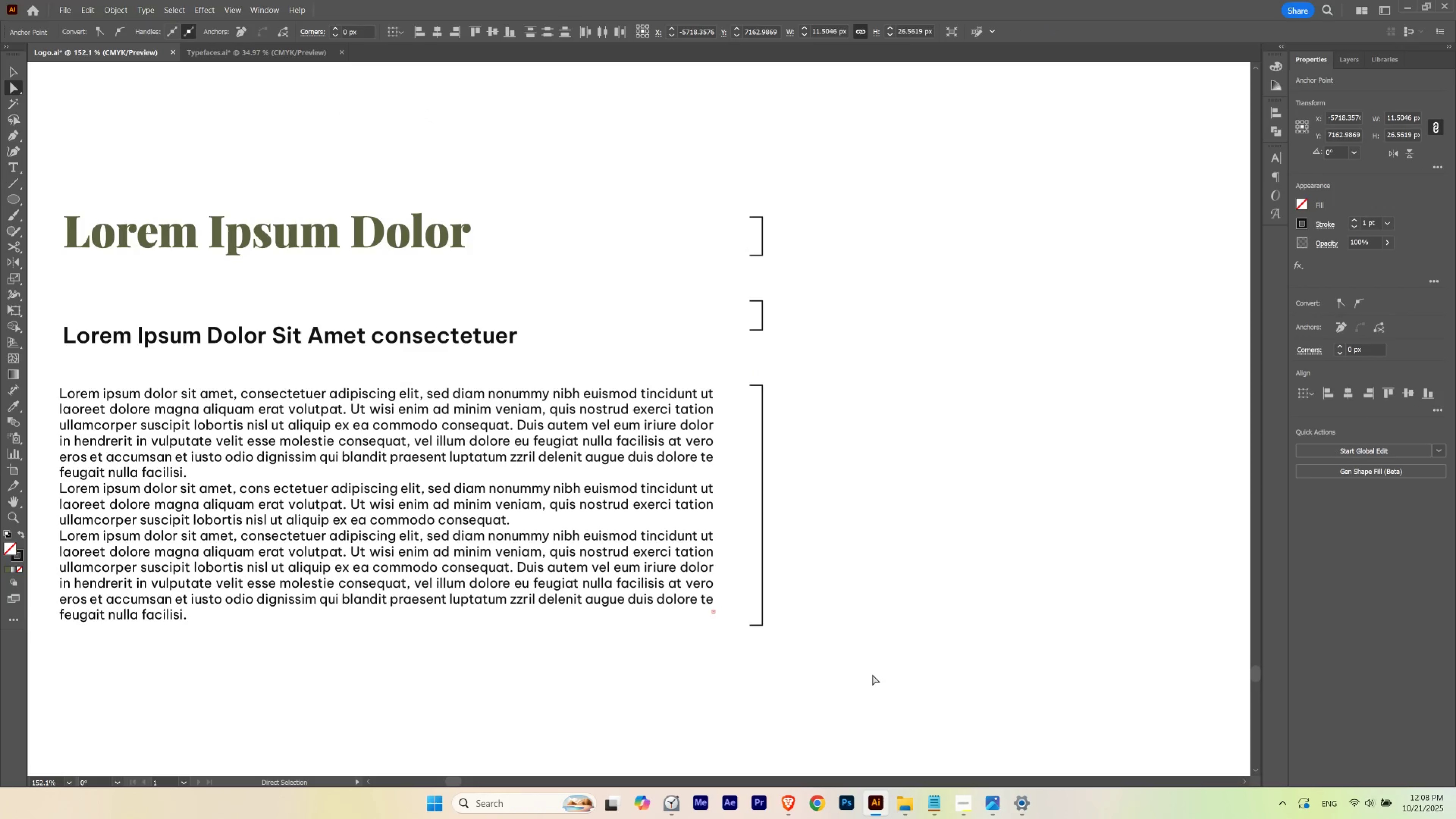 
left_click([872, 674])
 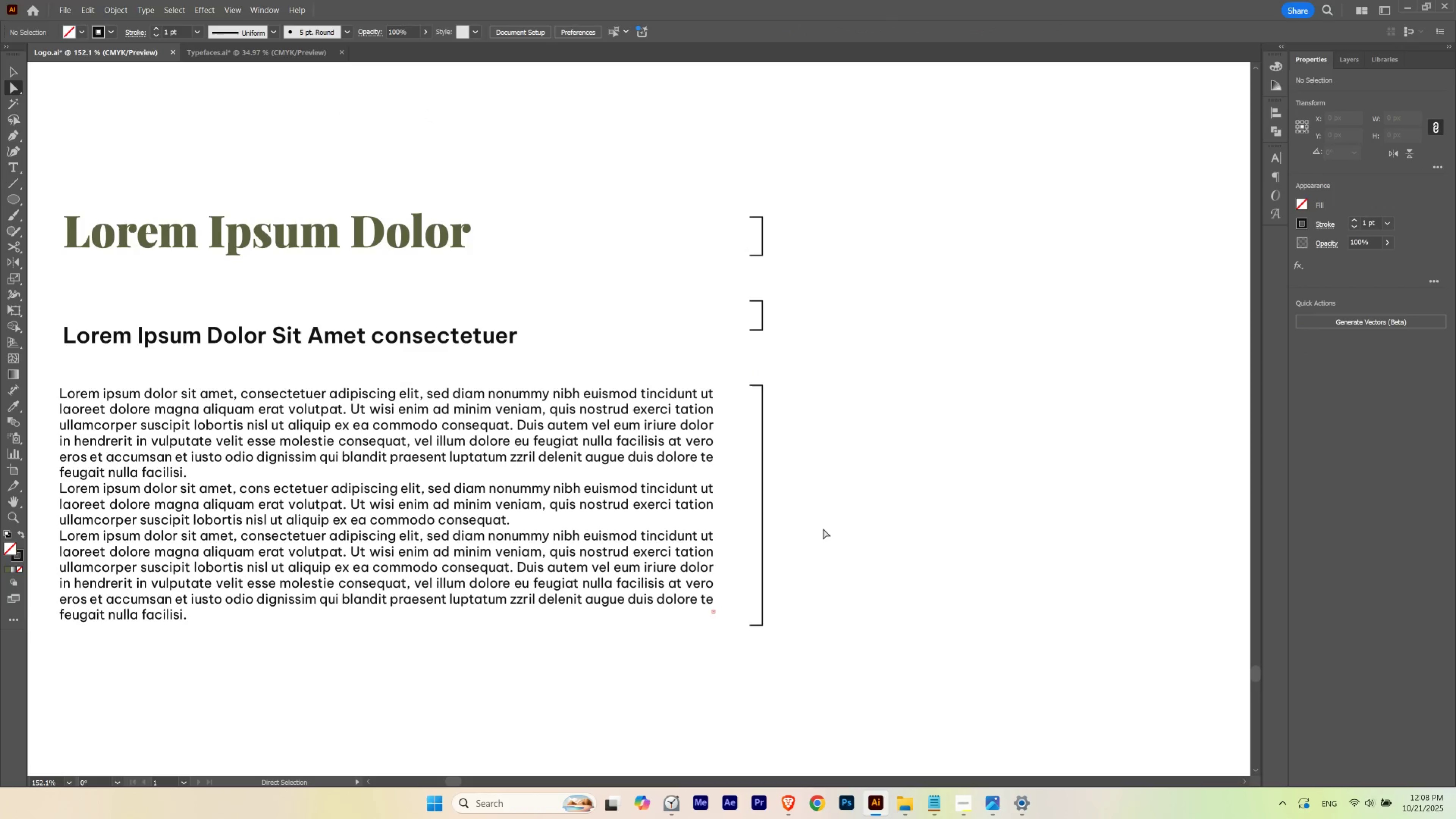 
hold_key(key=Space, duration=1.02)
 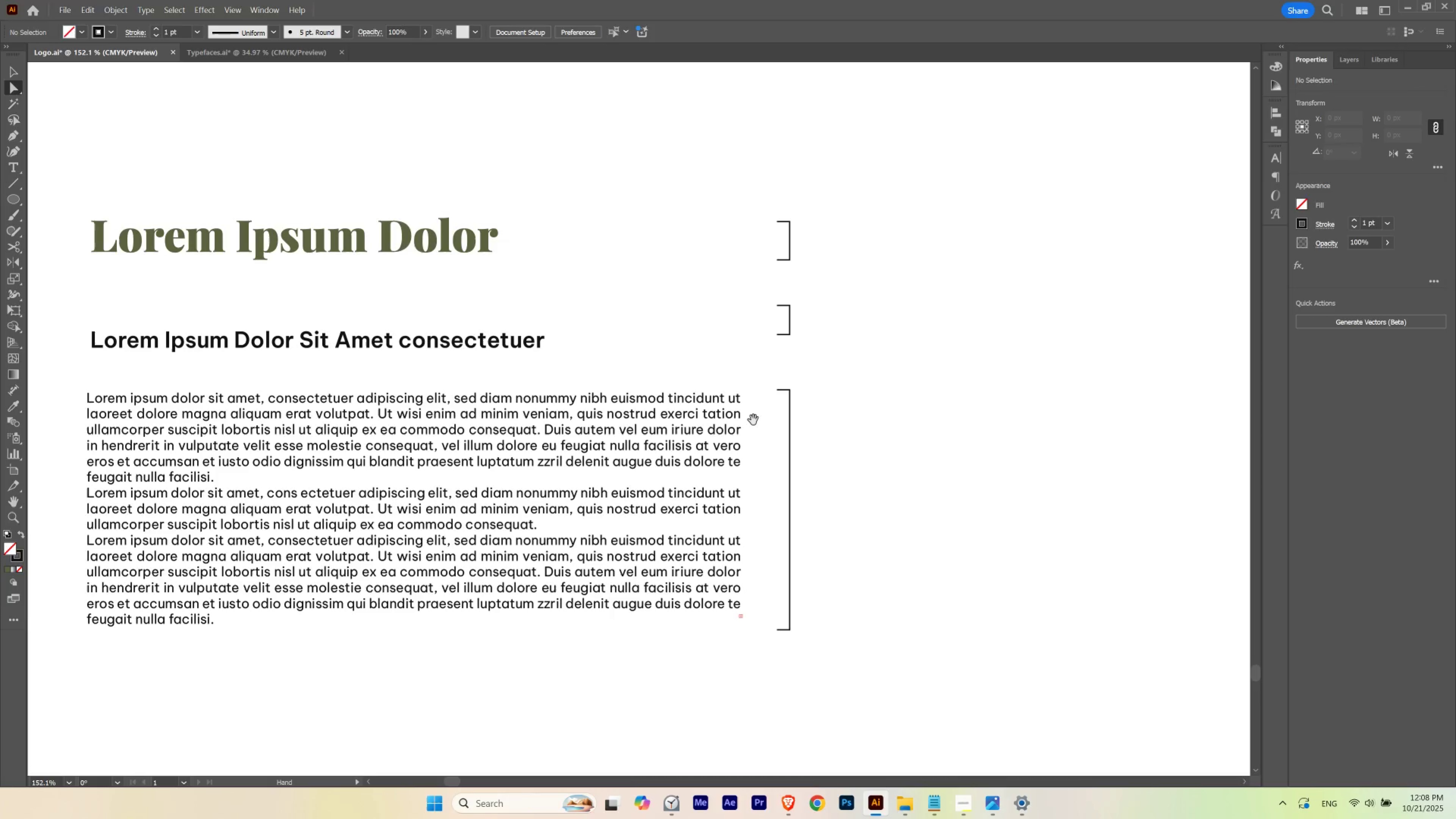 
left_click_drag(start_coordinate=[788, 377], to_coordinate=[815, 382])
 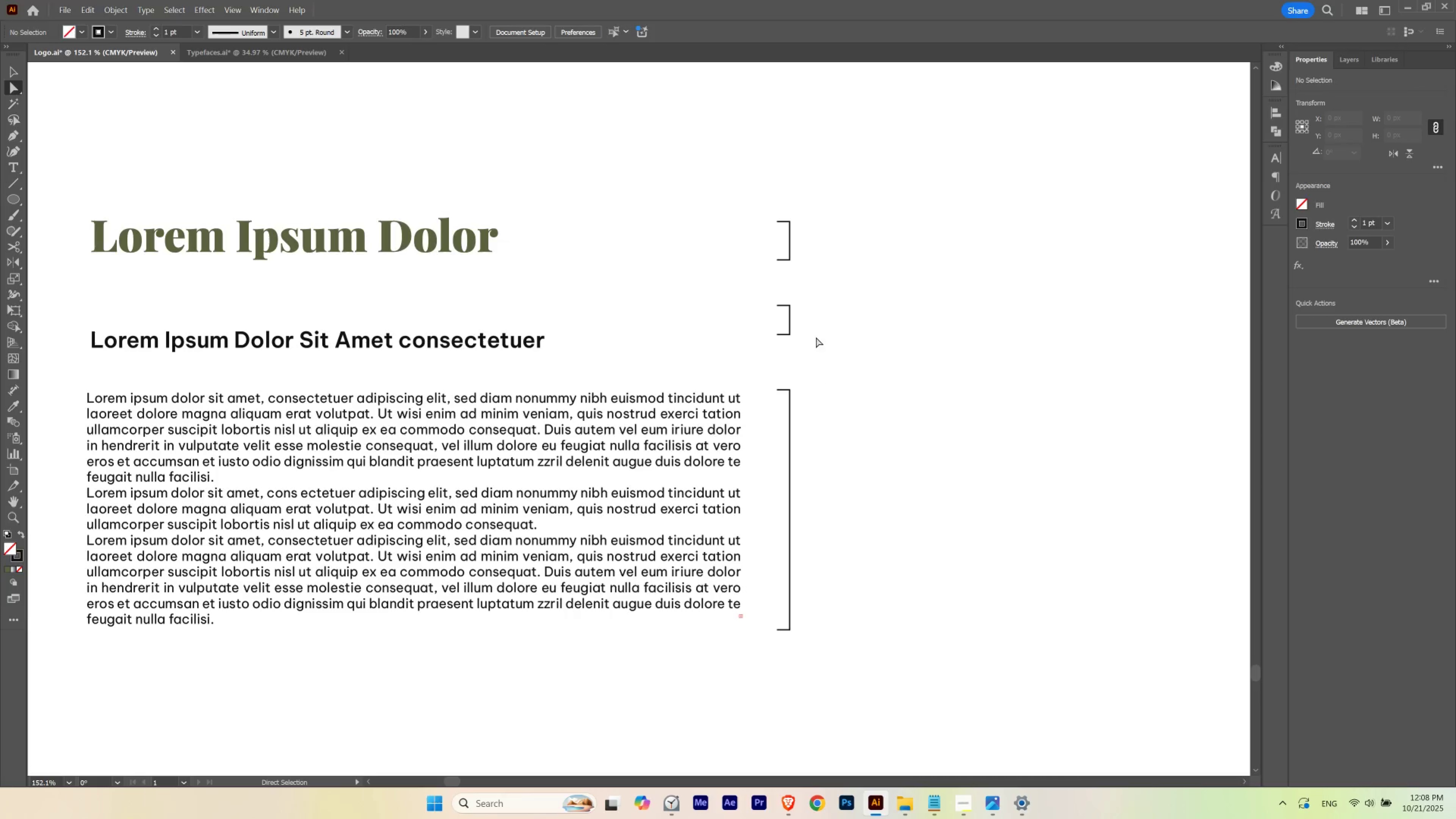 
hold_key(key=Space, duration=1.41)
 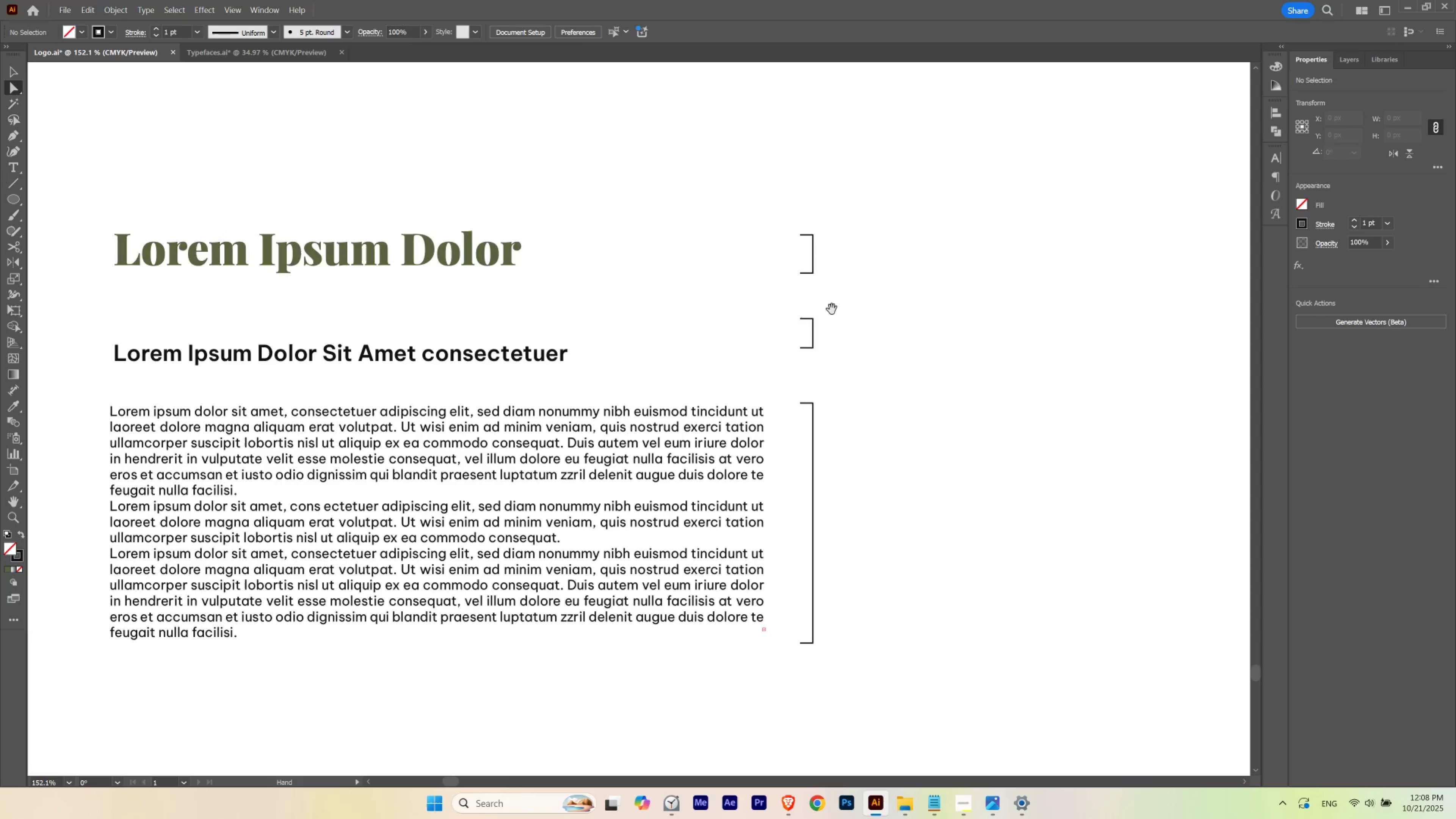 
left_click_drag(start_coordinate=[753, 414], to_coordinate=[776, 428])
 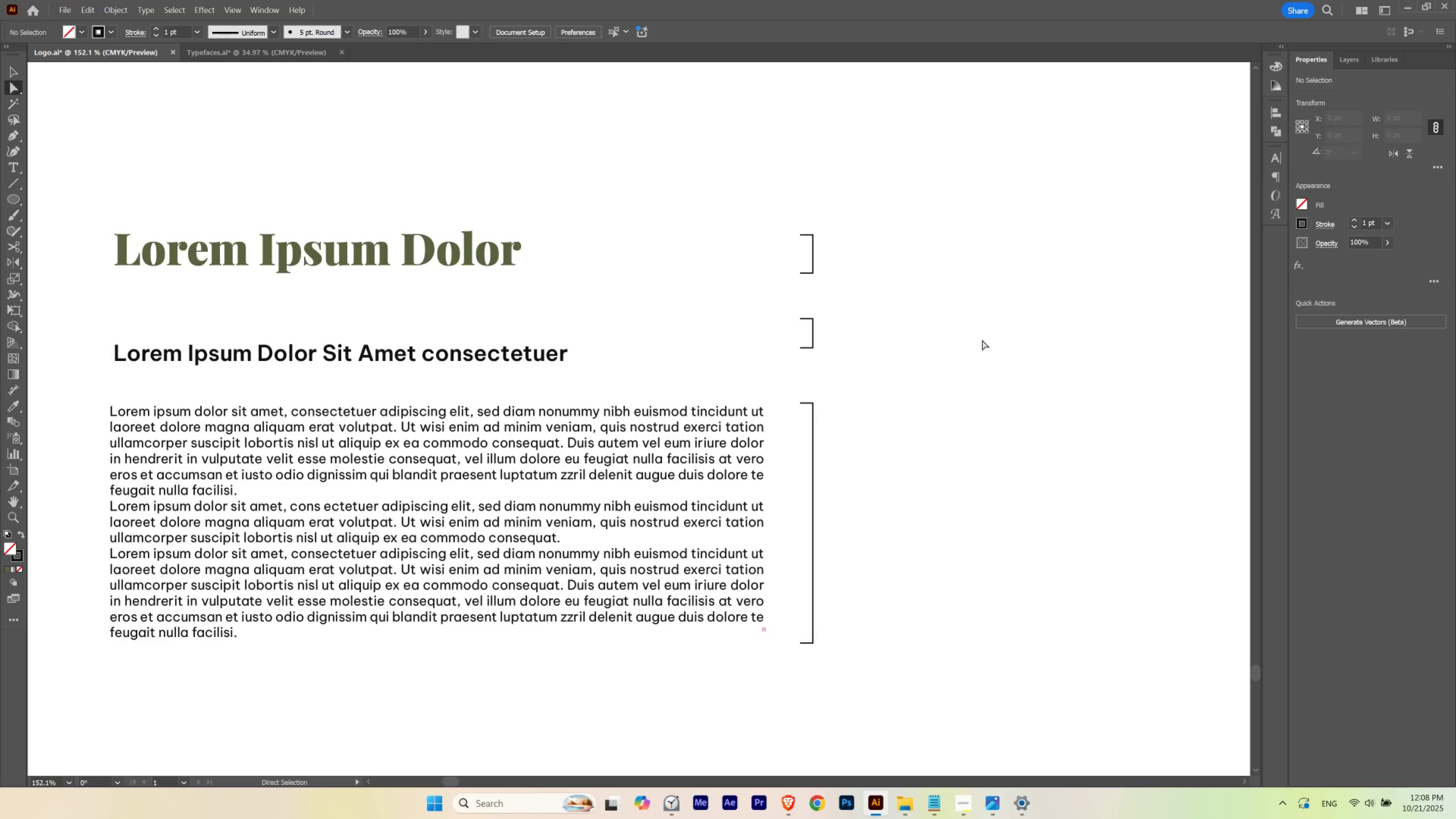 
hold_key(key=Space, duration=0.79)
 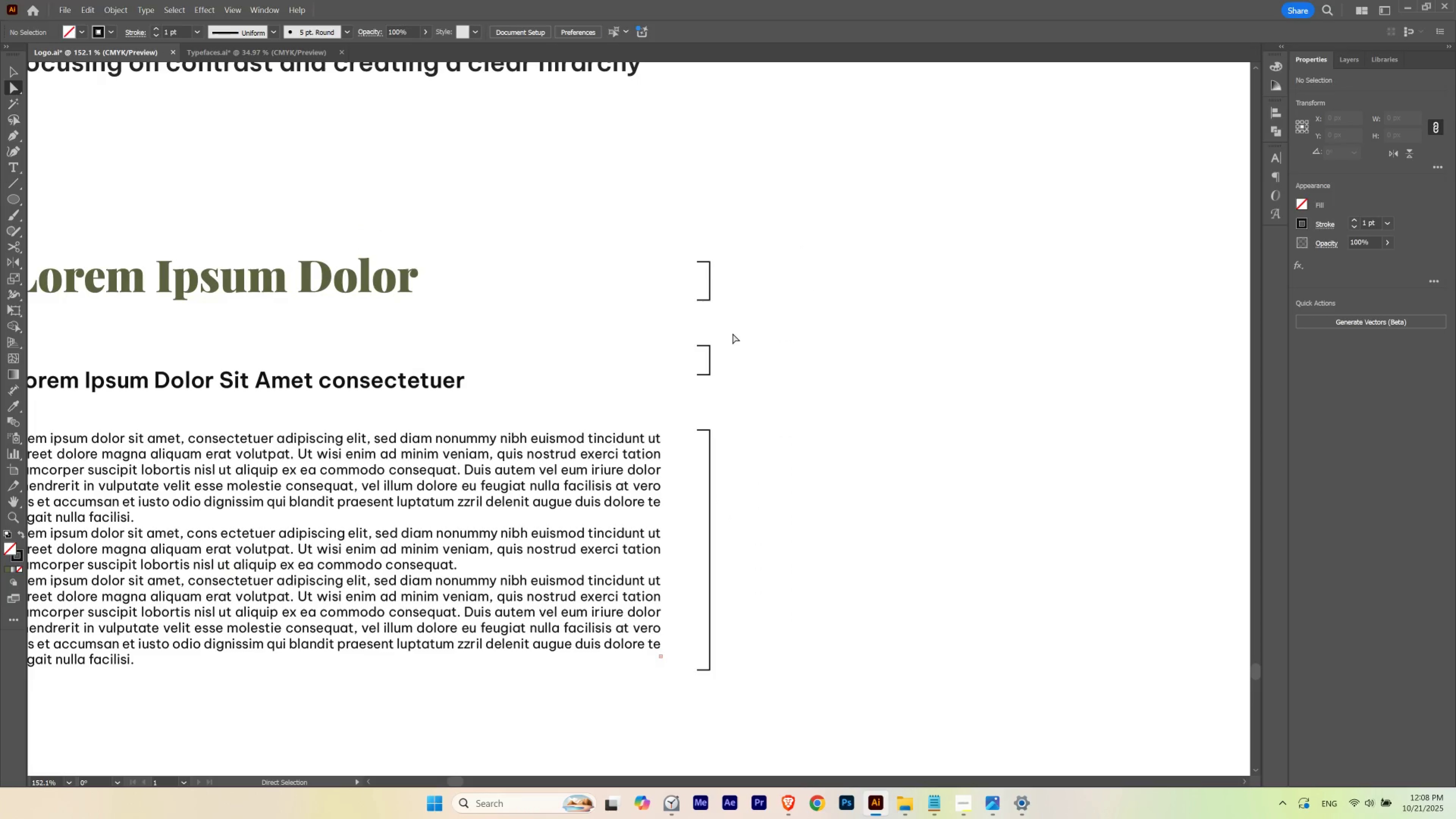 
left_click_drag(start_coordinate=[832, 309], to_coordinate=[728, 336])
 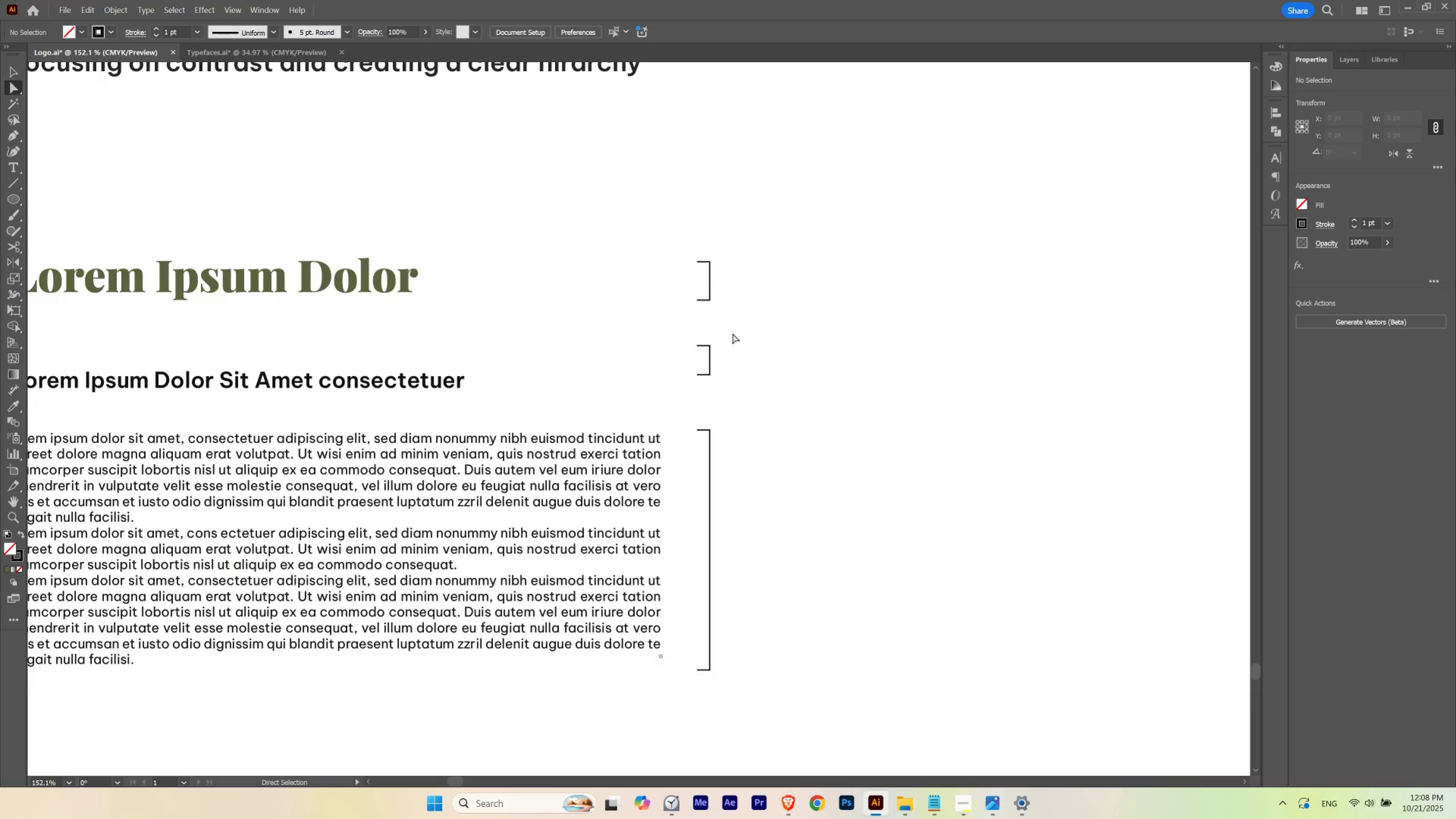 
key(T)
 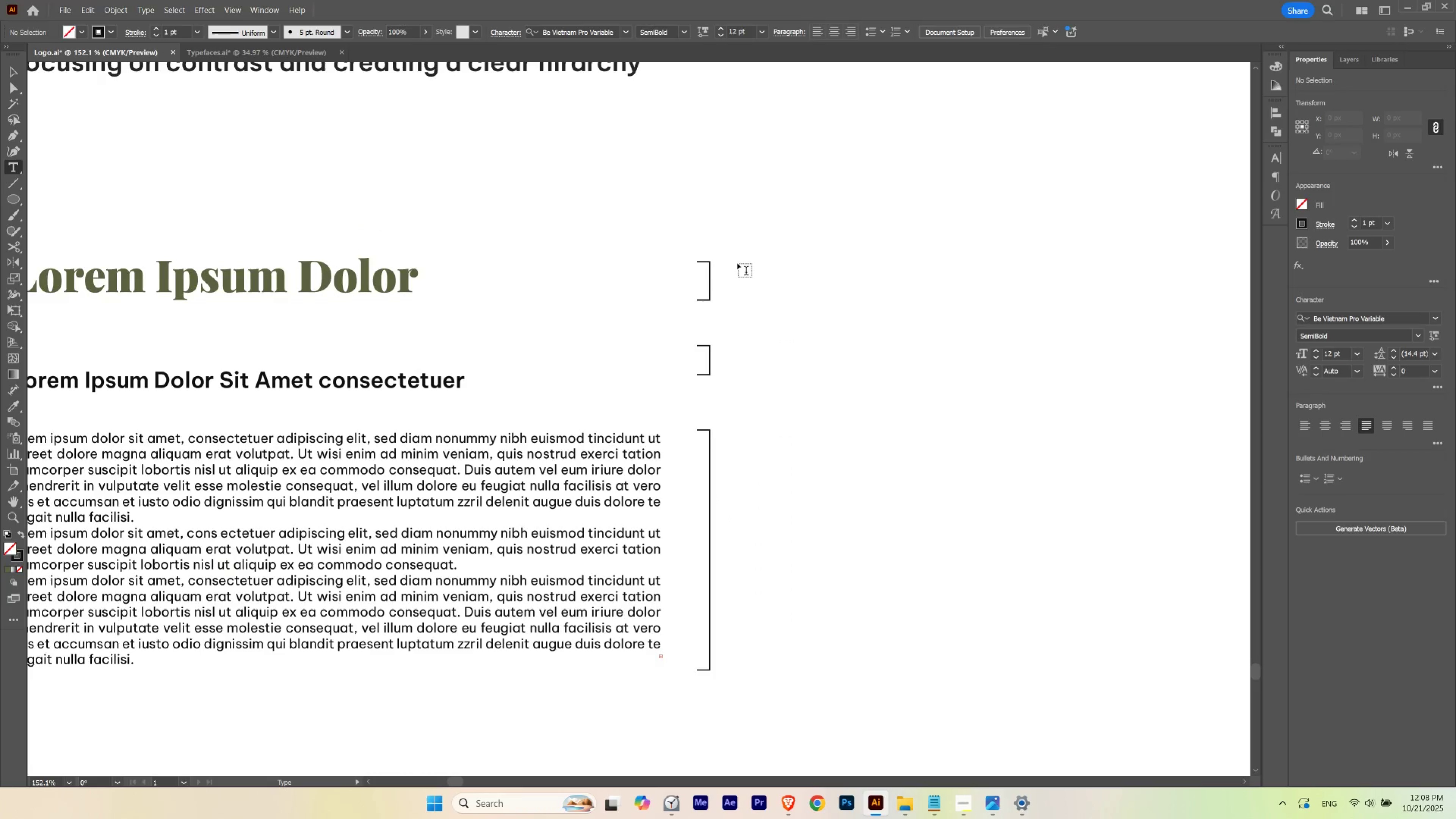 
left_click([737, 263])
 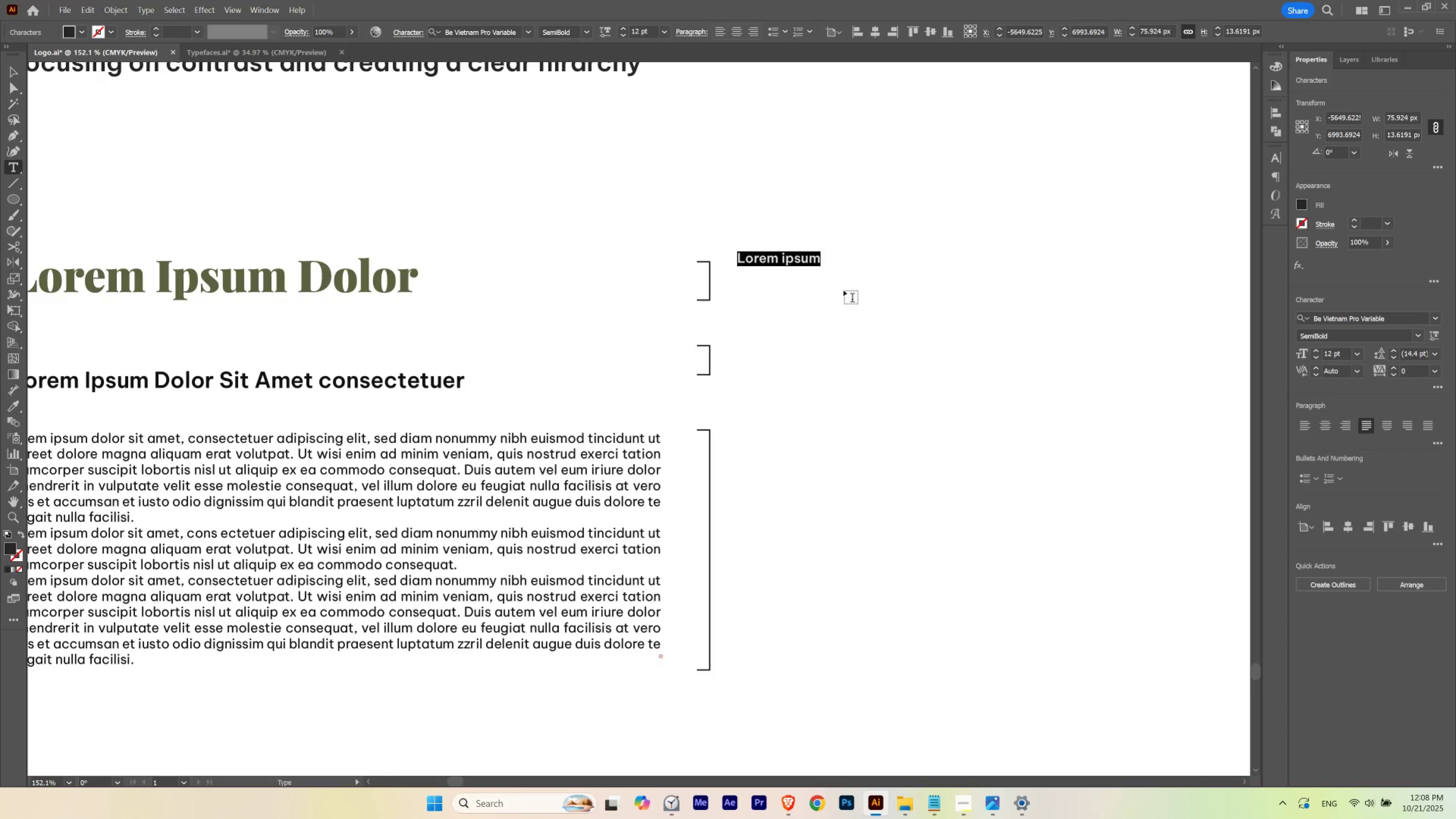 
key(Backspace)
type(Header)
key(Escape)
 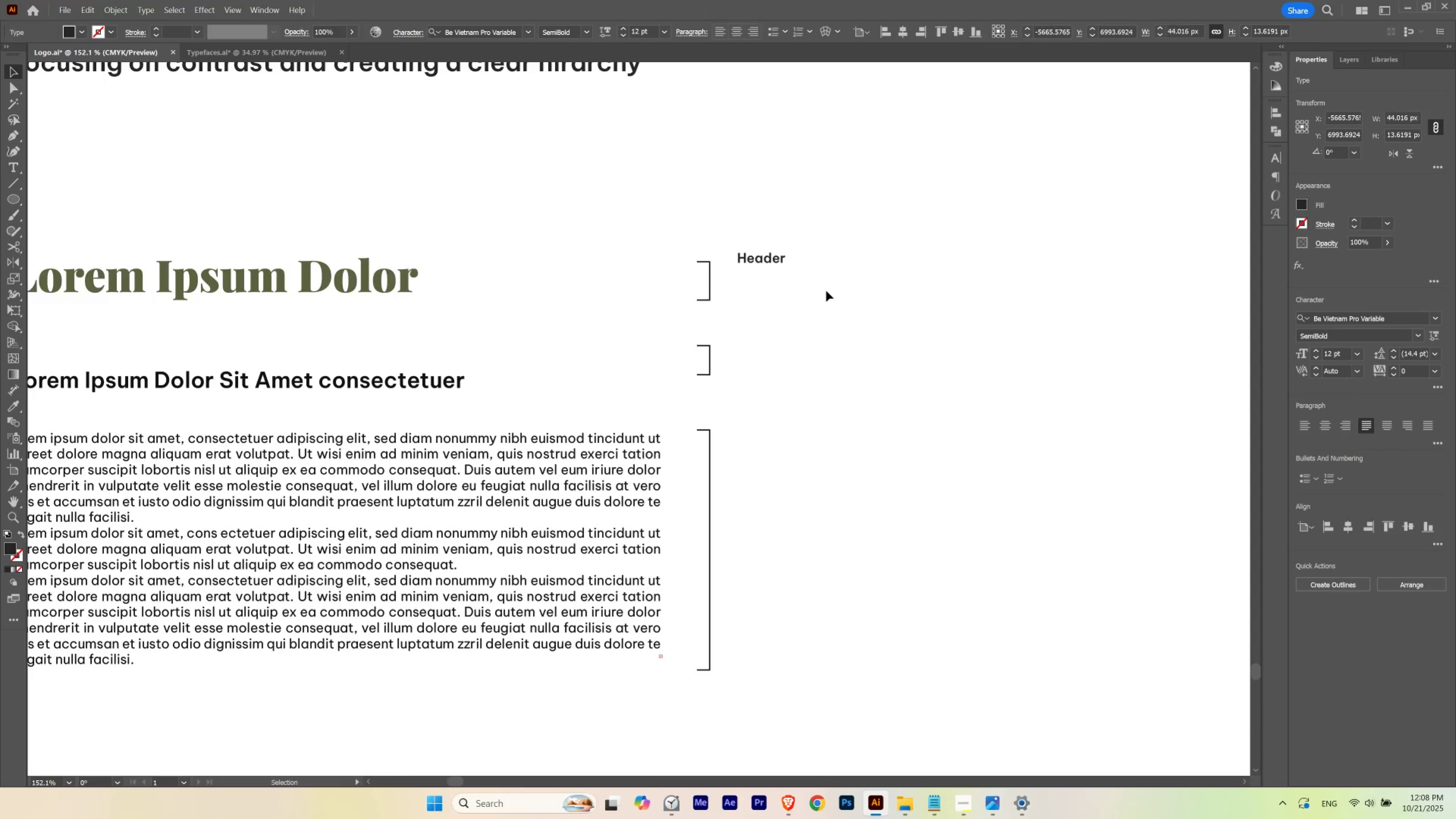 
left_click([826, 291])
 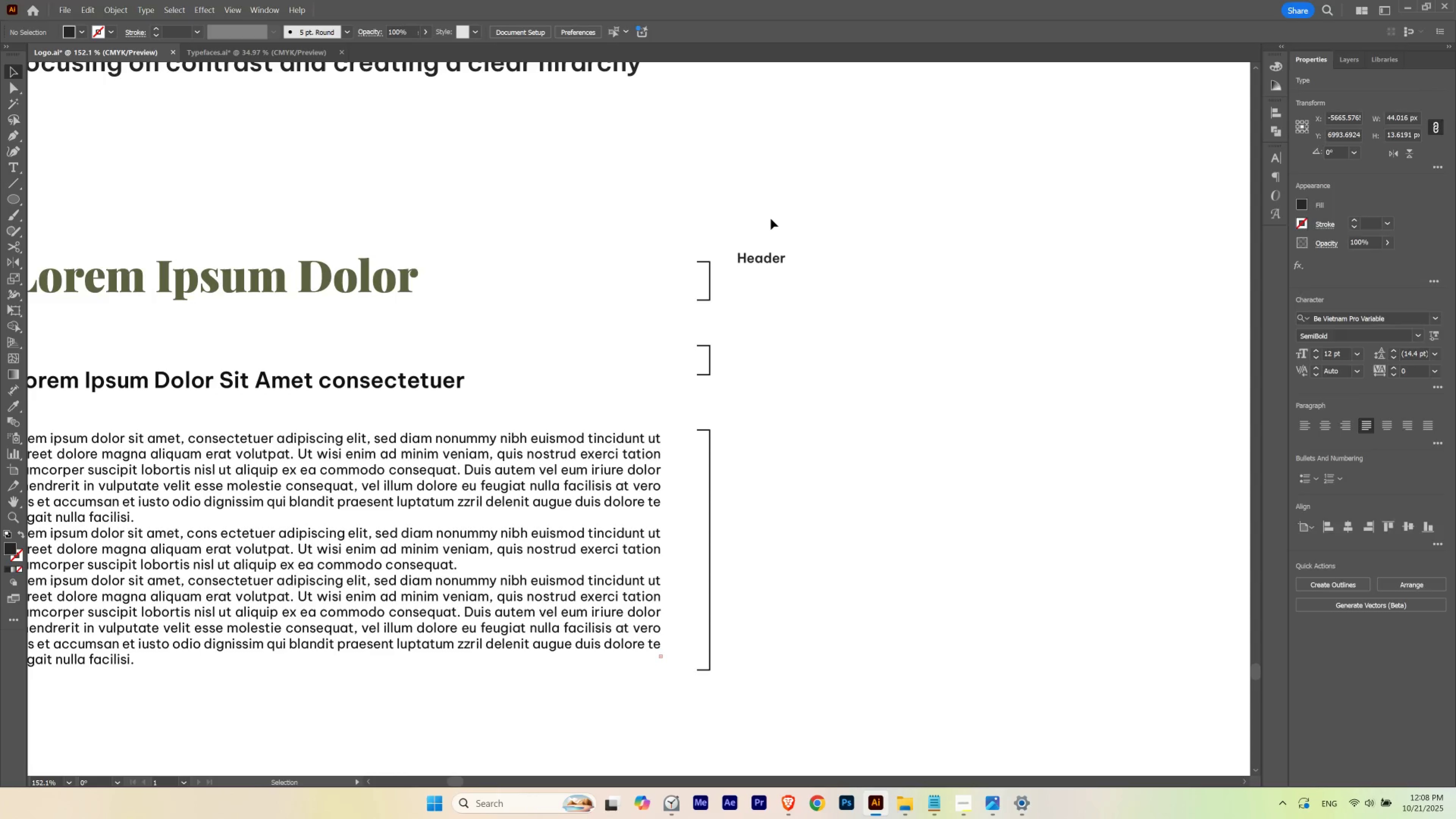 
hold_key(key=Space, duration=0.65)
 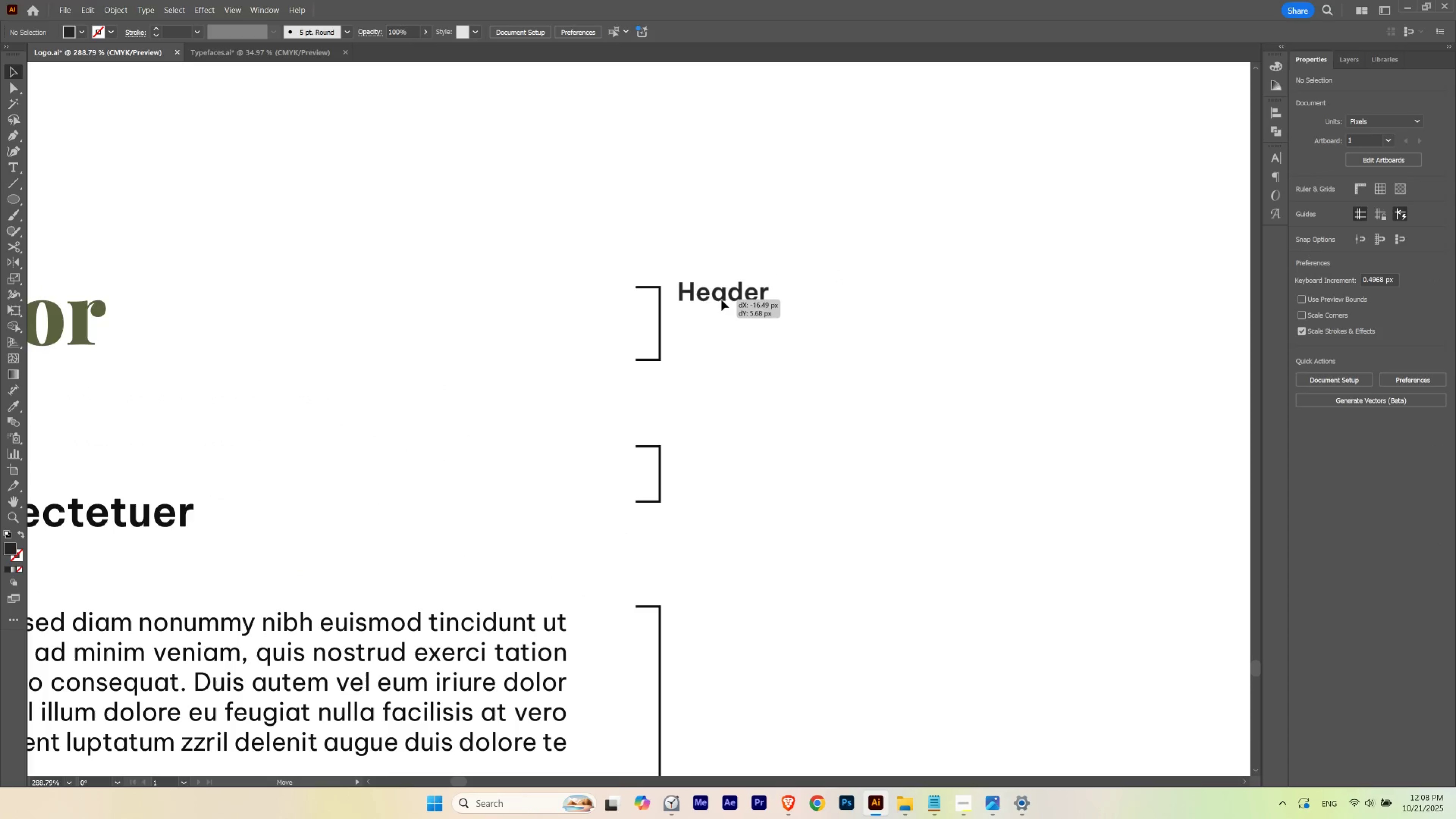 
hold_key(key=ControlLeft, duration=0.6)
left_click_drag(start_coordinate=[765, 233], to_coordinate=[836, 277])
 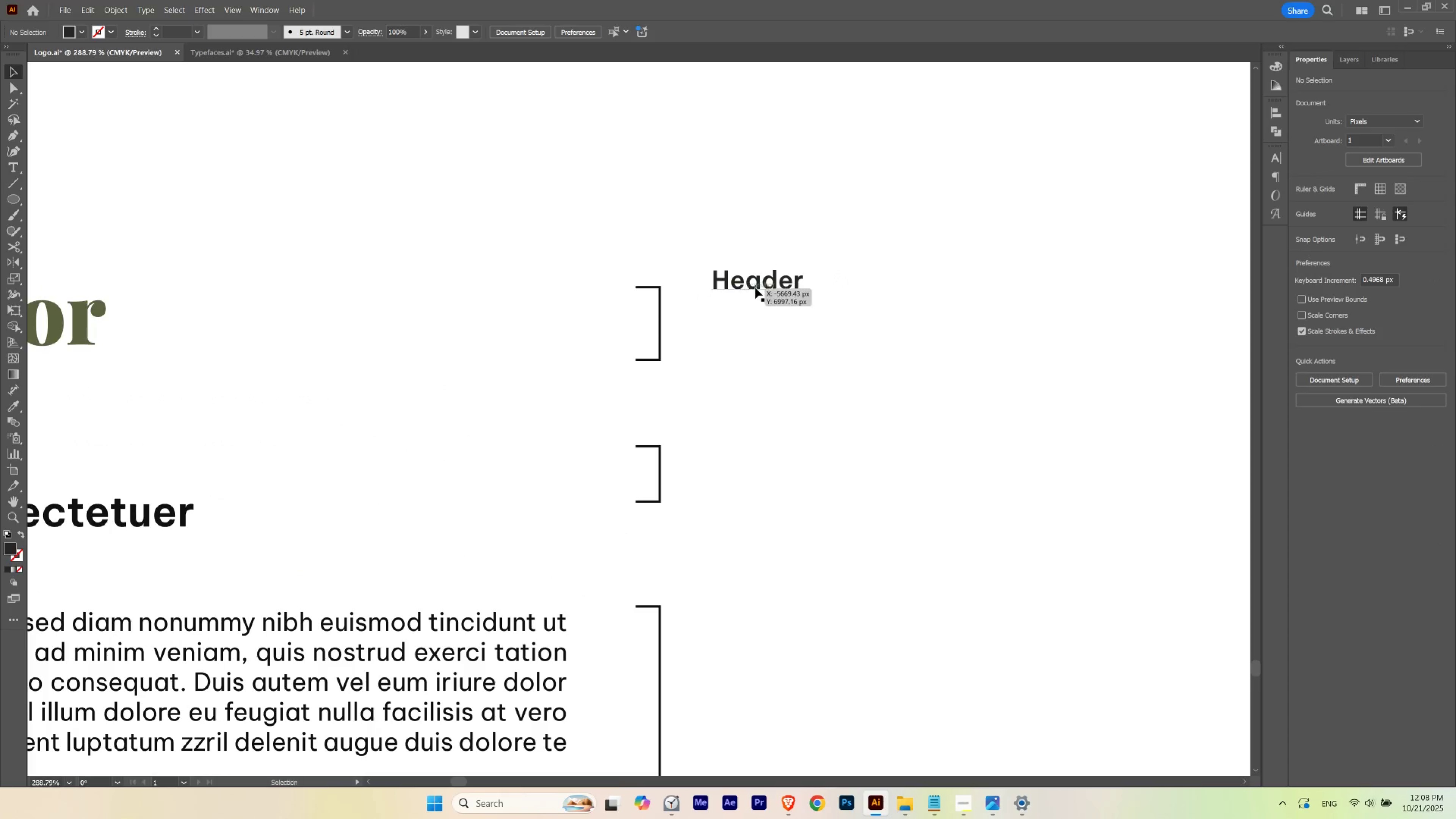 
left_click_drag(start_coordinate=[756, 287], to_coordinate=[714, 302])
 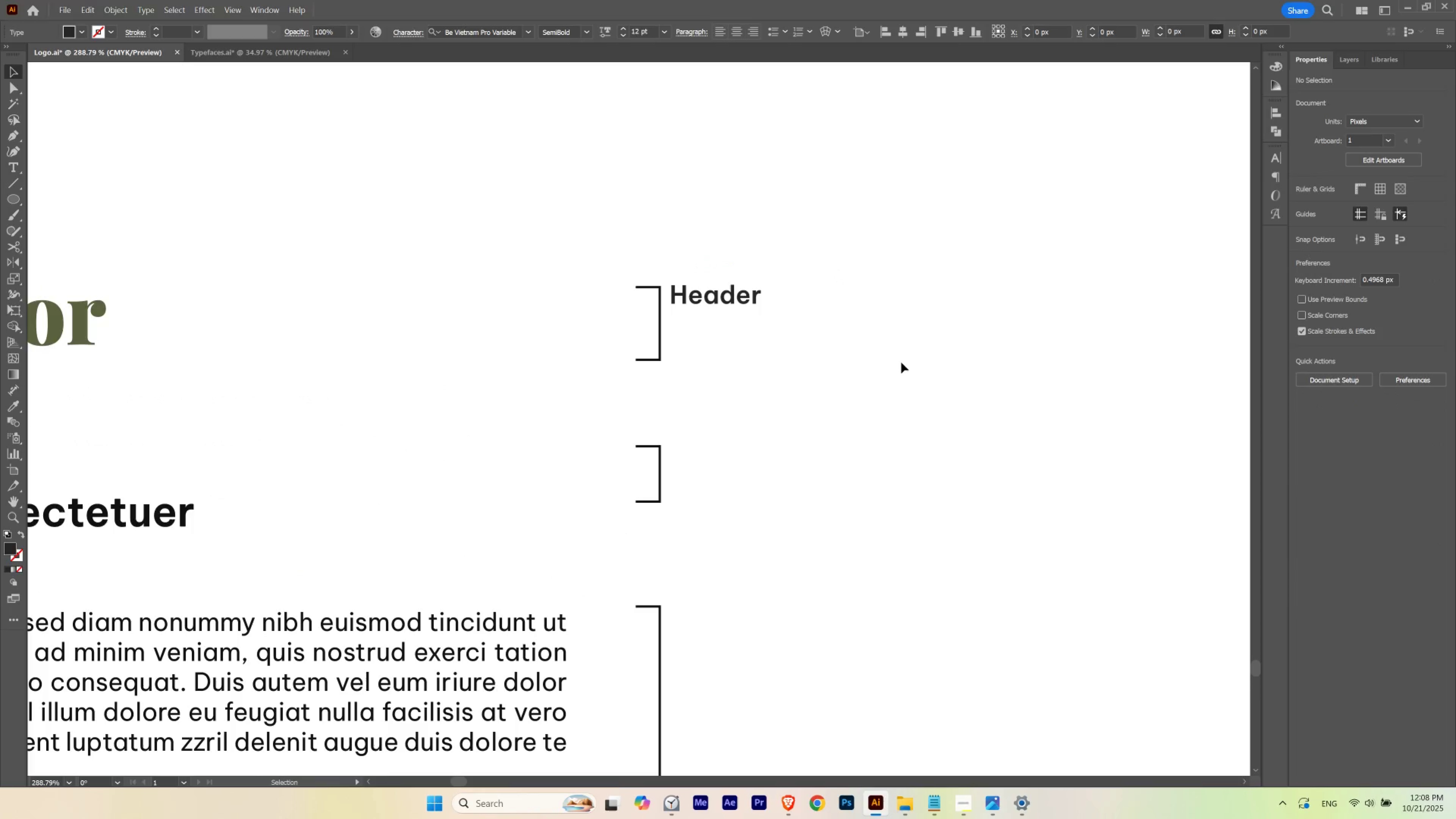 
hold_key(key=ControlLeft, duration=0.69)
 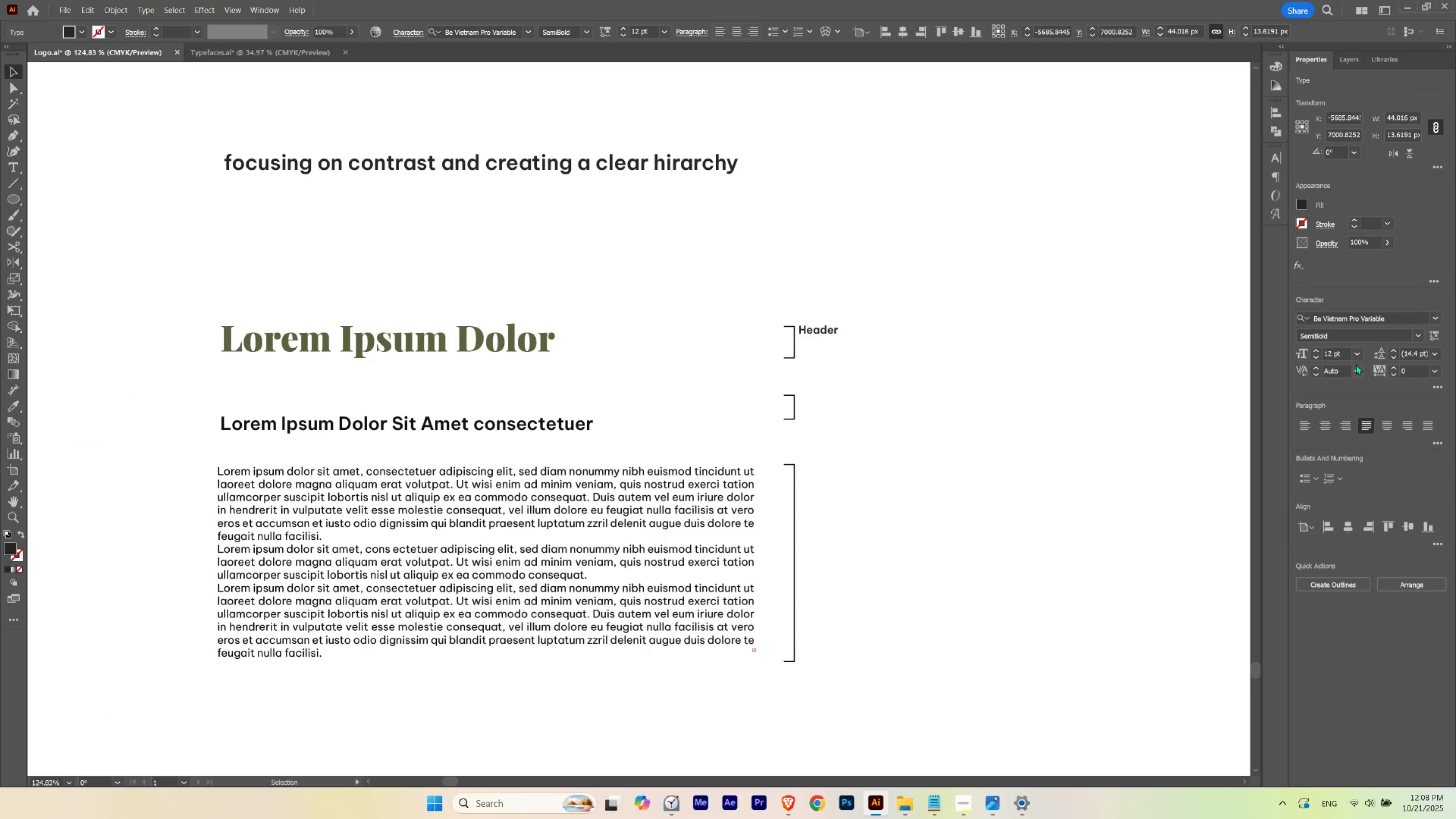 
hold_key(key=Space, duration=0.69)
 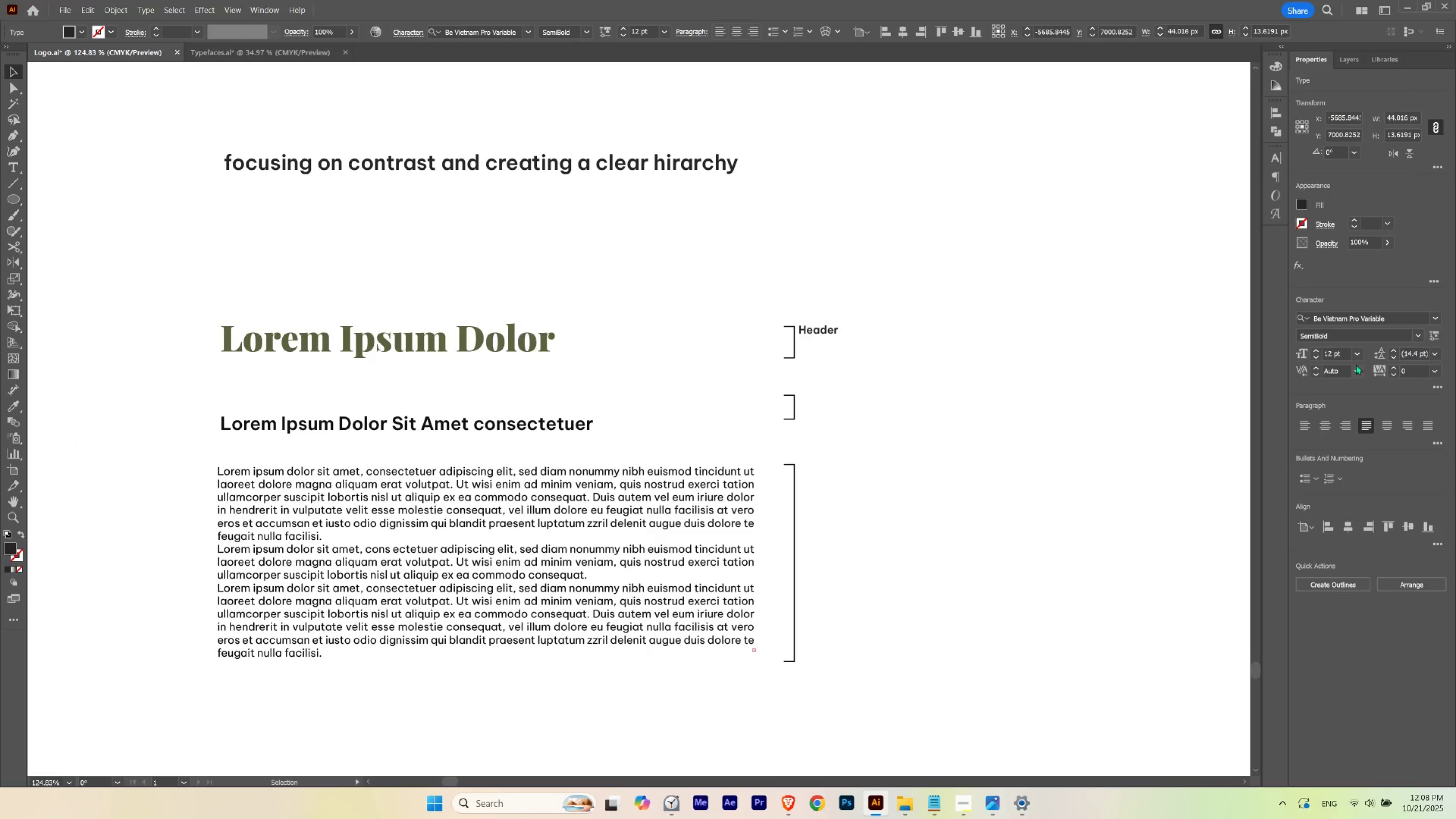 
left_click_drag(start_coordinate=[896, 356], to_coordinate=[805, 399])
 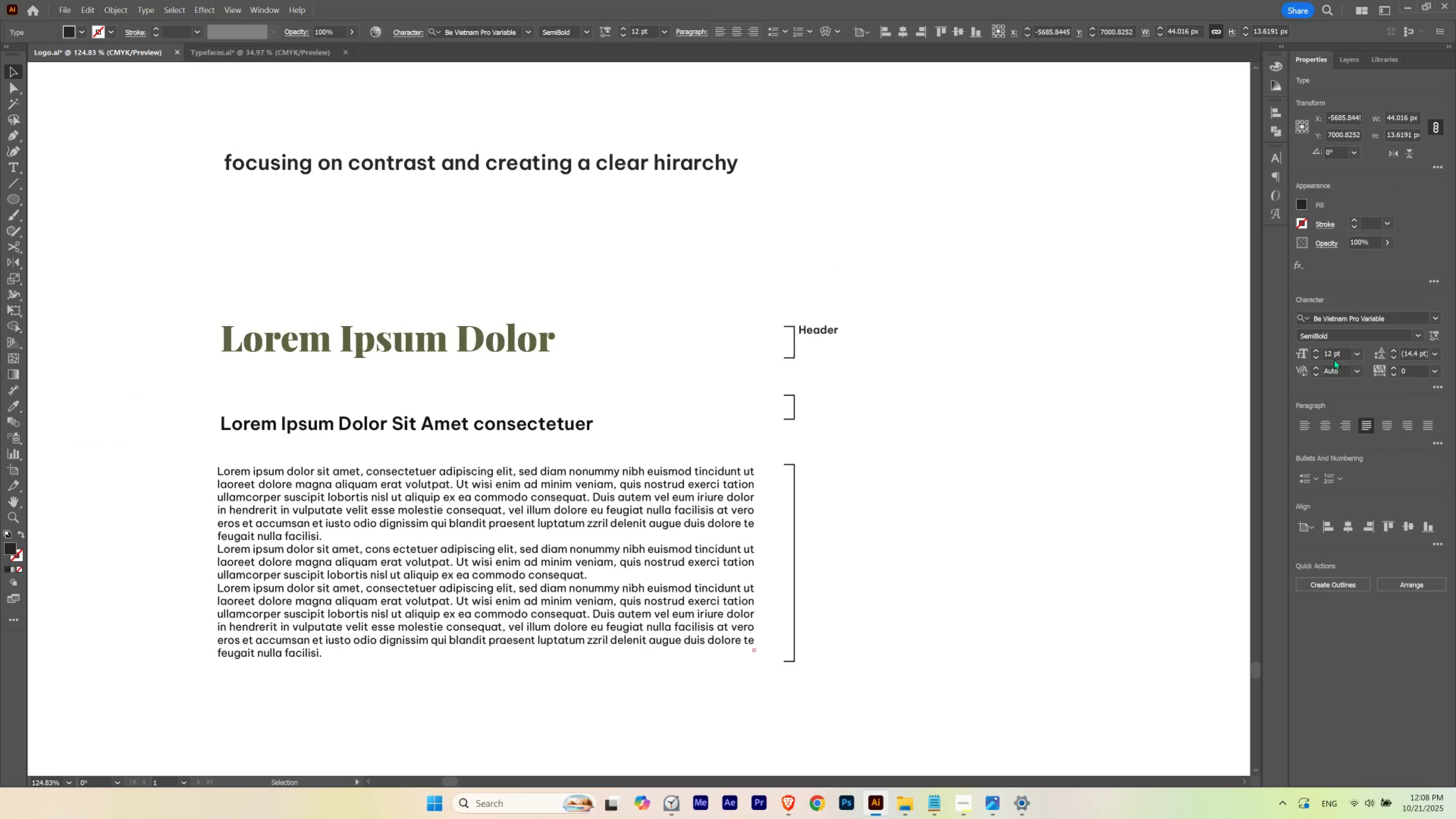 
scroll: coordinate [1334, 354], scroll_direction: down, amount: 3.0
 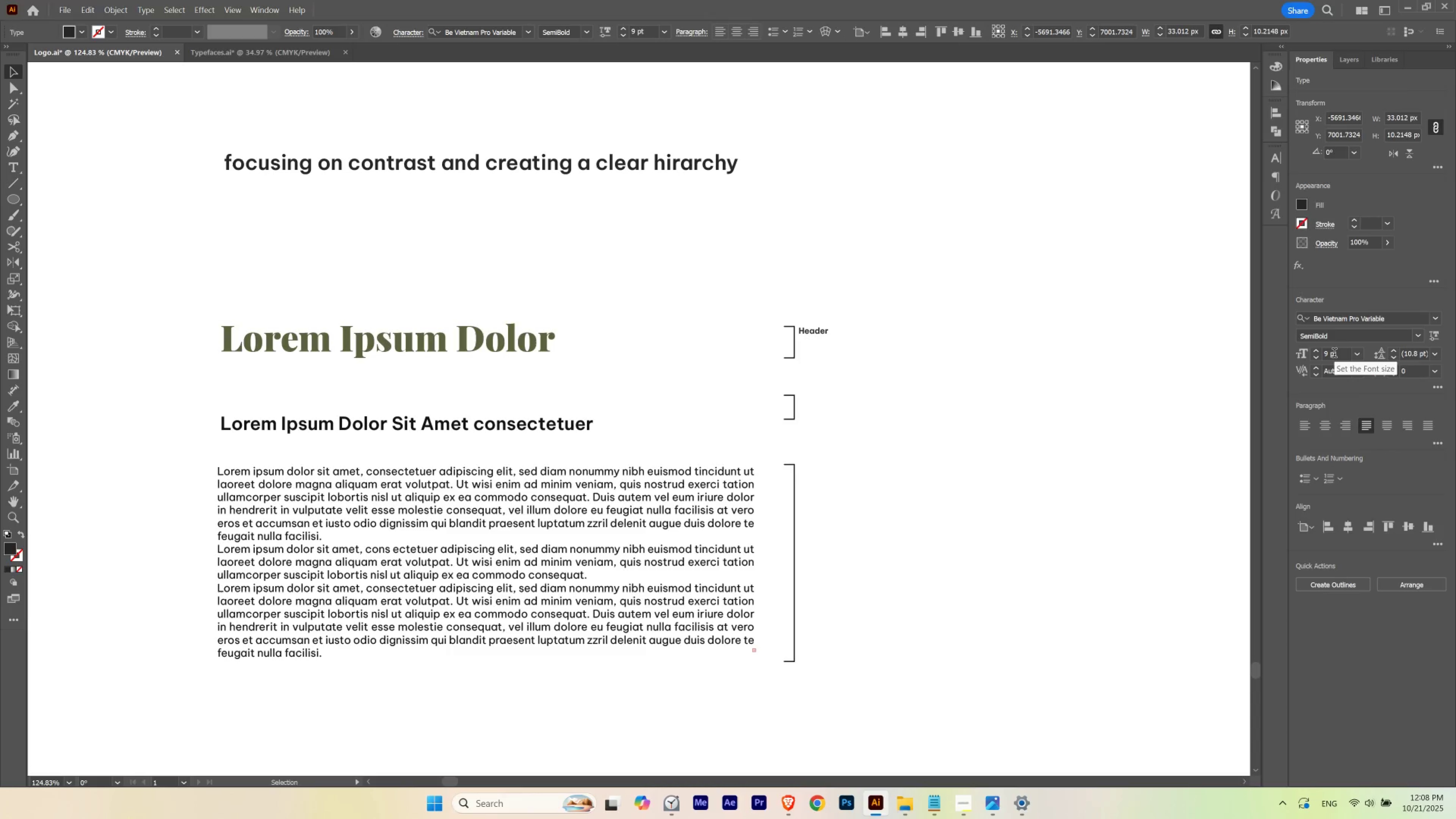 
left_click([1418, 333])
 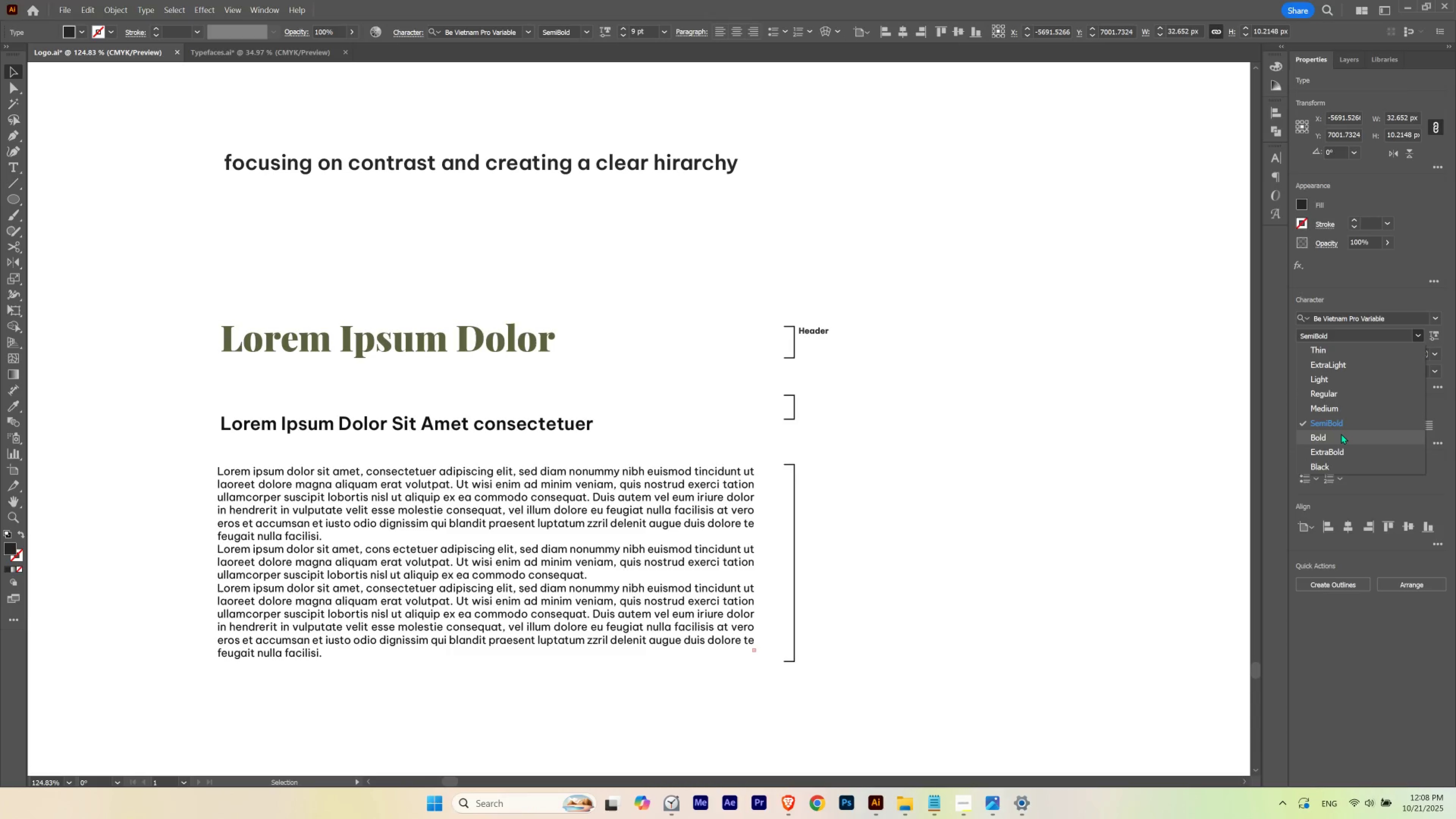 
left_click([1341, 434])
 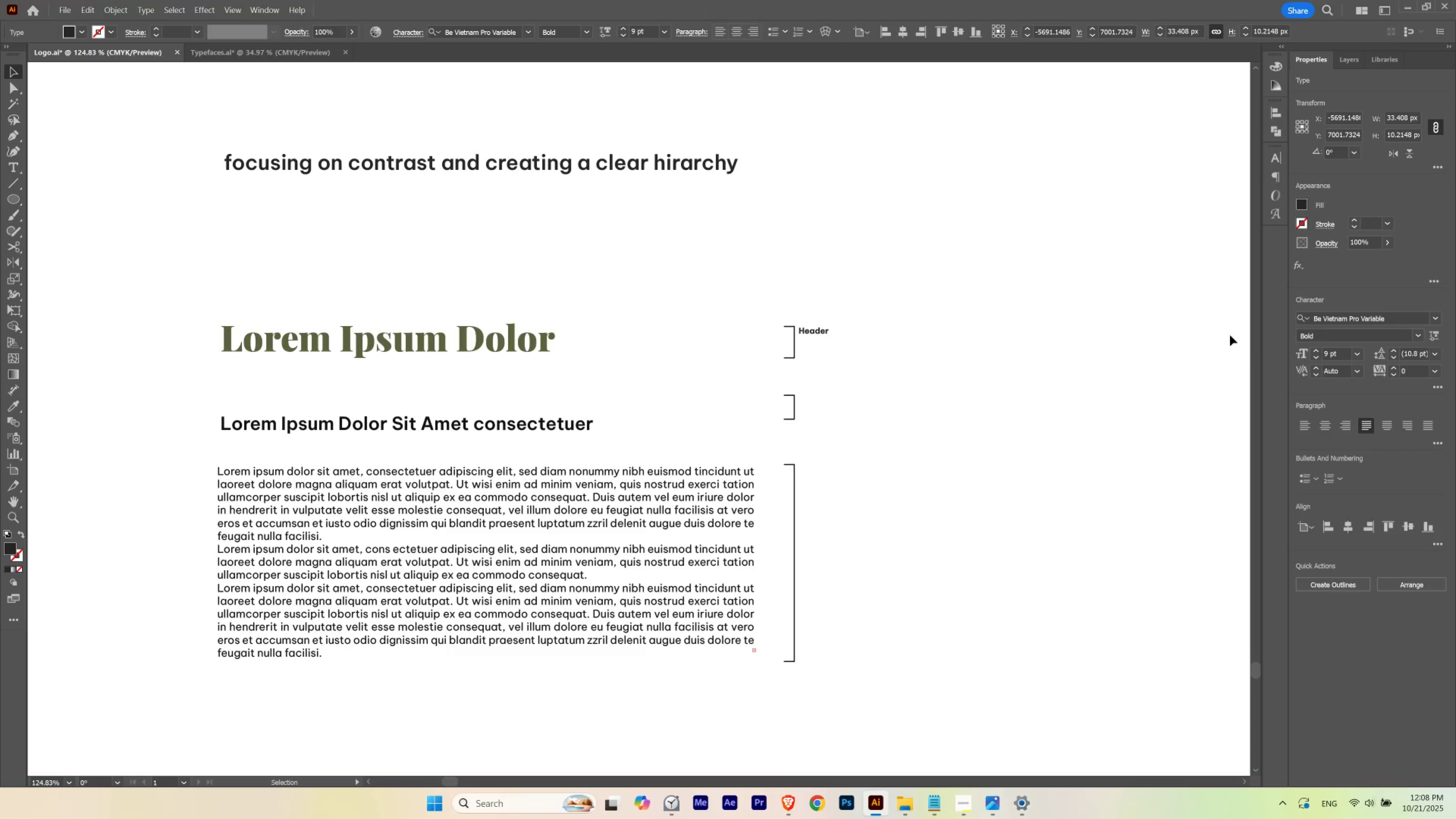 
hold_key(key=ControlLeft, duration=1.53)
scroll: coordinate [1343, 352], scroll_direction: down, amount: 4.0
 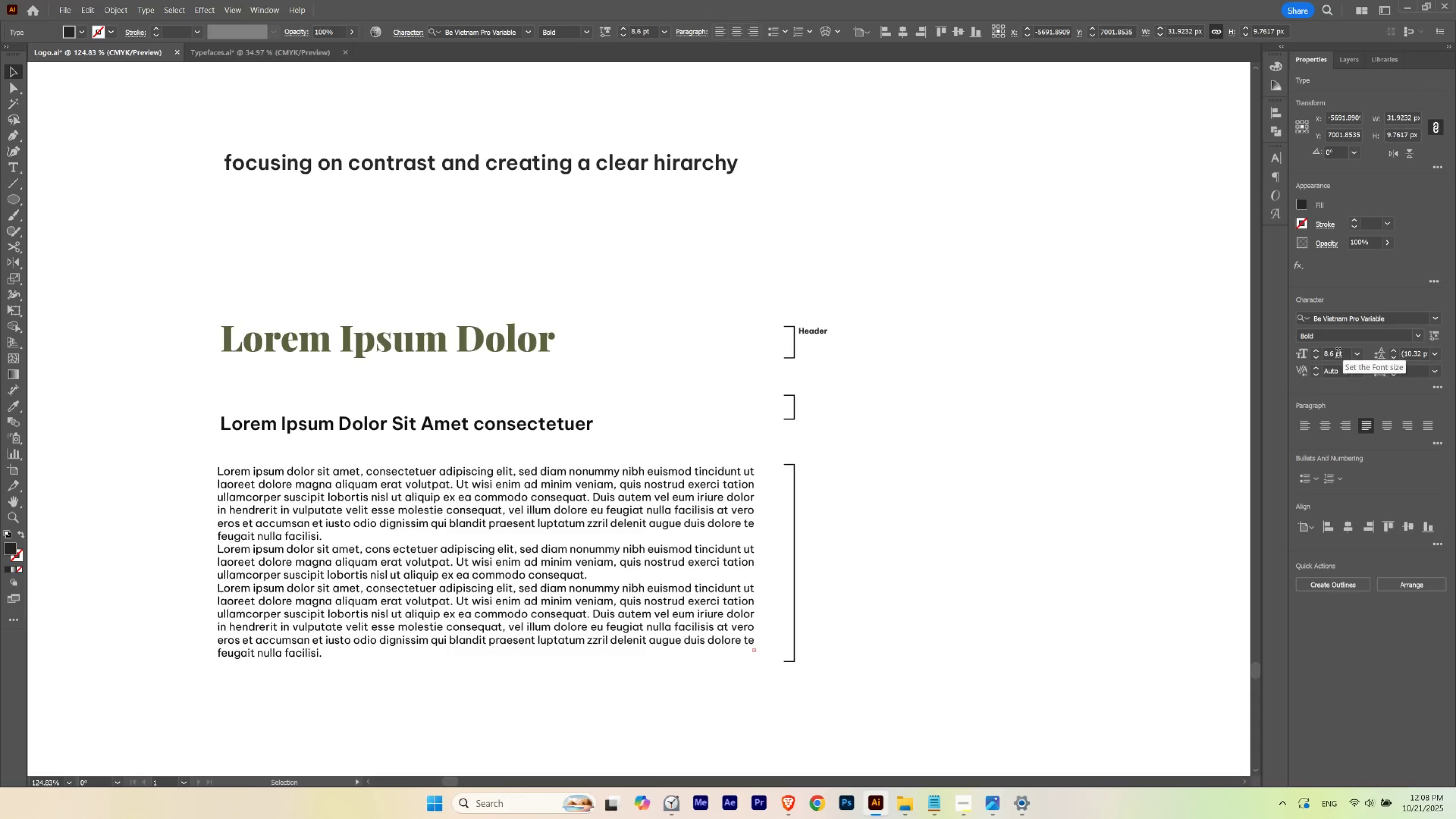 
hold_key(key=ControlLeft, duration=1.52)
 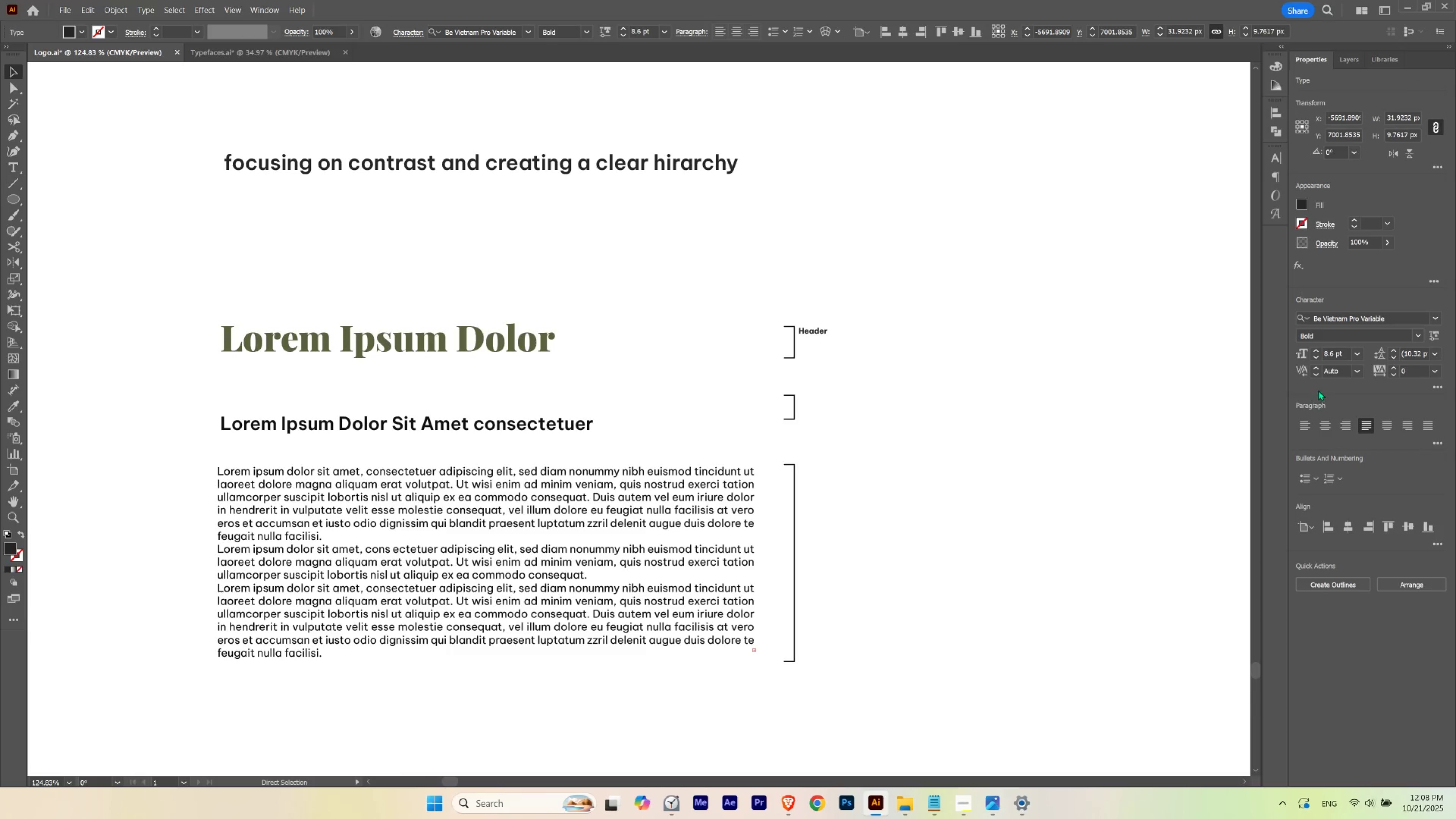 
hold_key(key=ControlLeft, duration=1.53)
scroll: coordinate [1338, 355], scroll_direction: up, amount: 4.0
 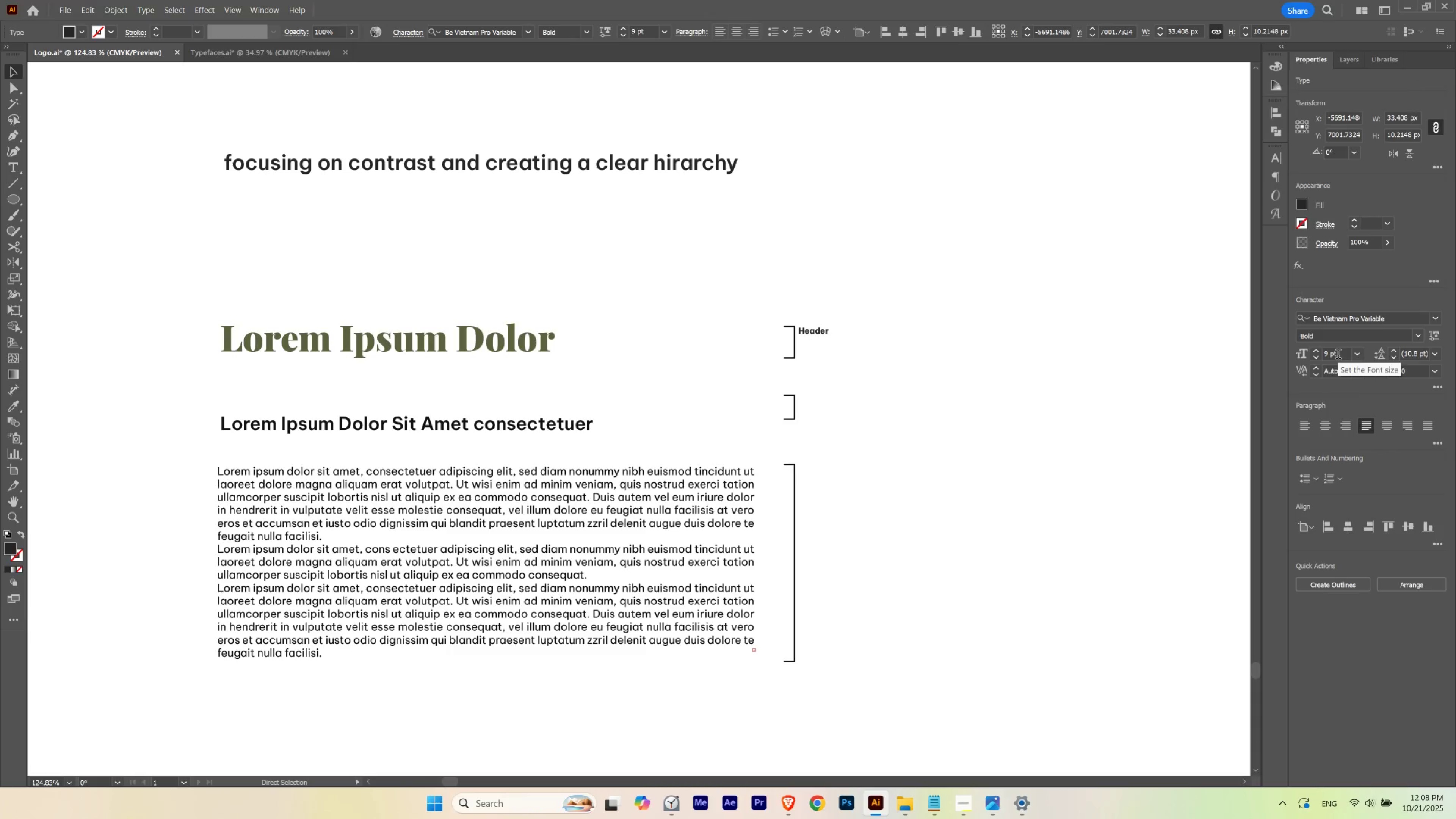 
hold_key(key=ControlLeft, duration=1.52)
 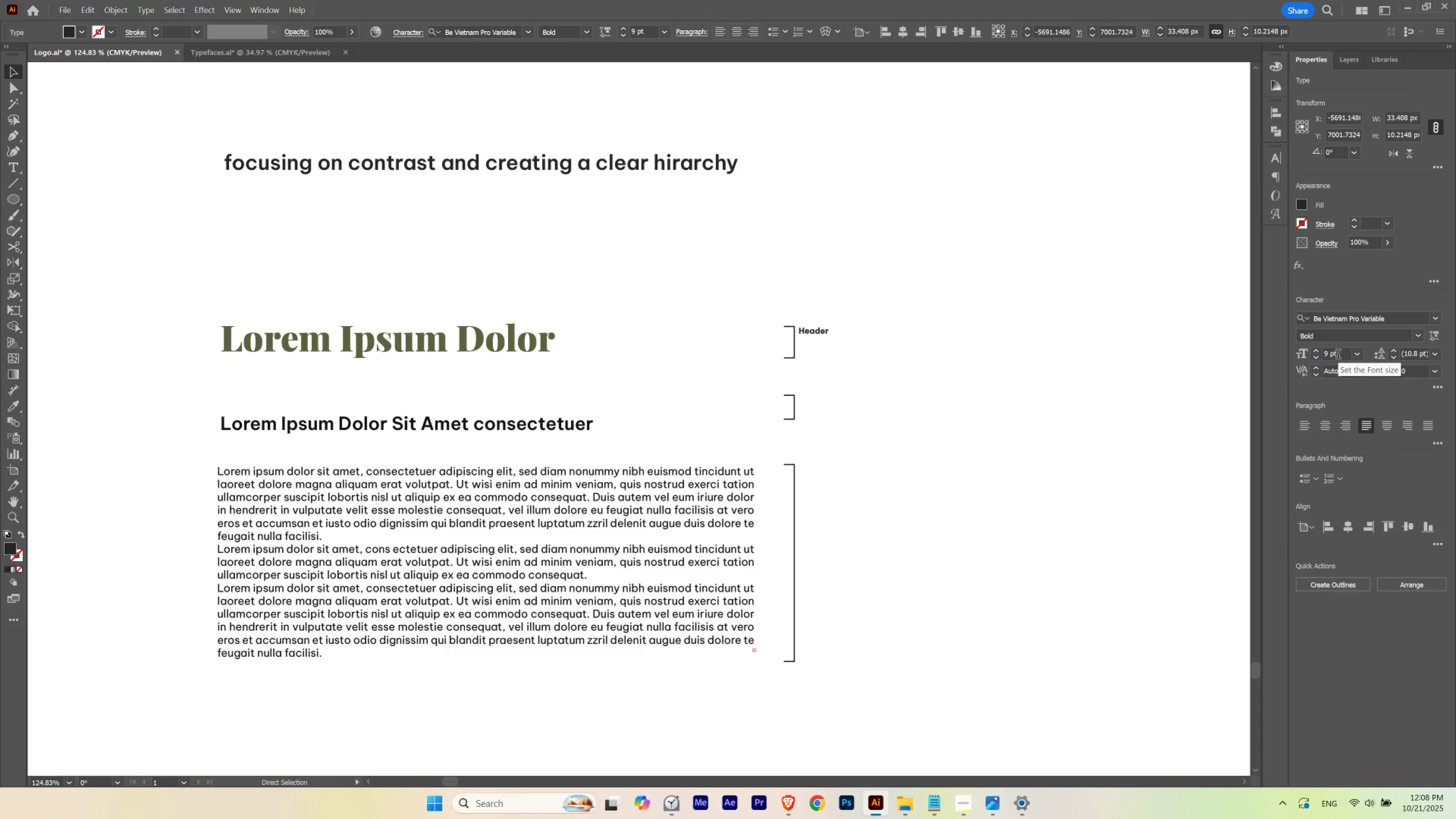 
hold_key(key=ControlLeft, duration=1.06)
 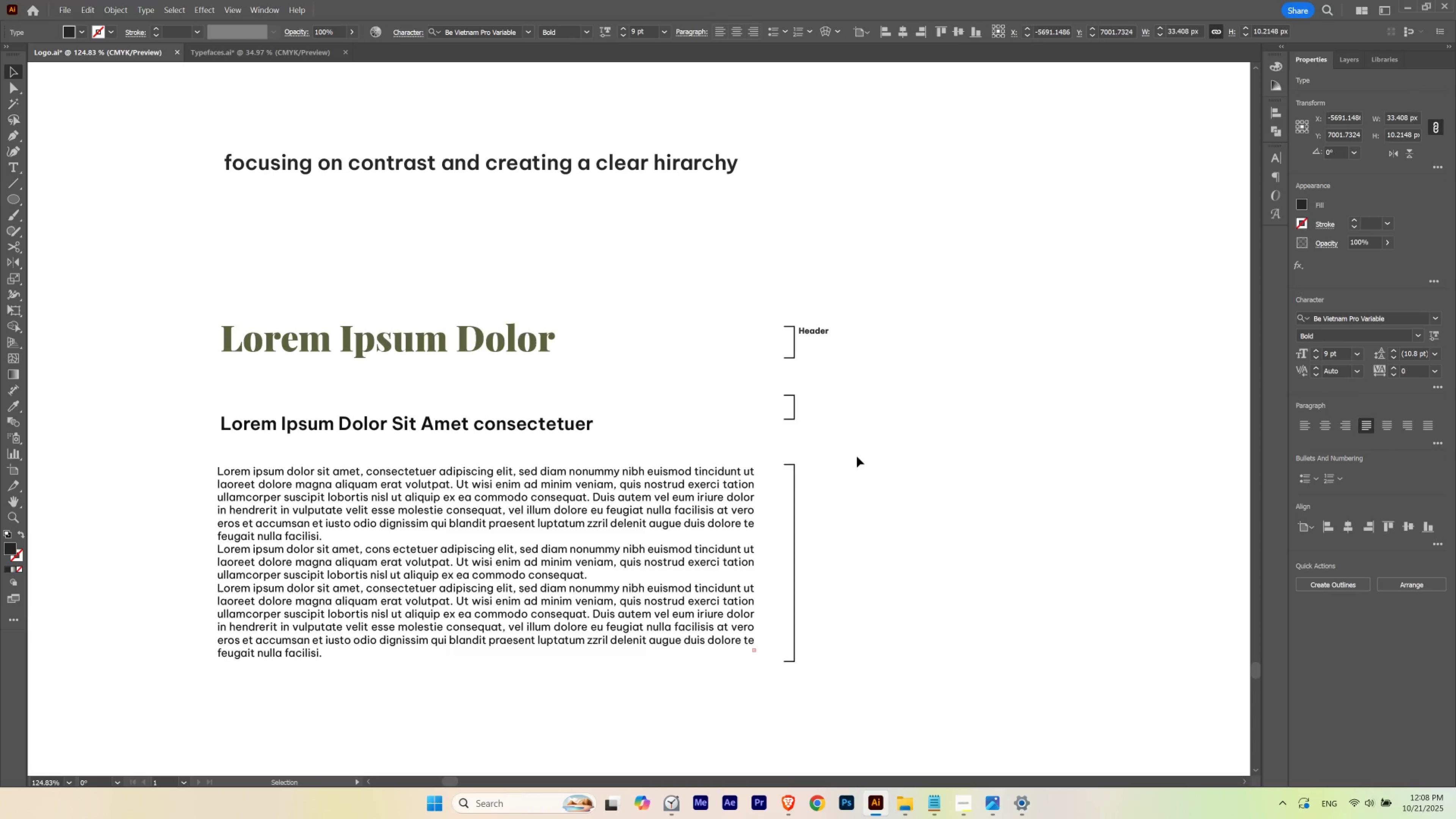 
left_click([857, 456])
 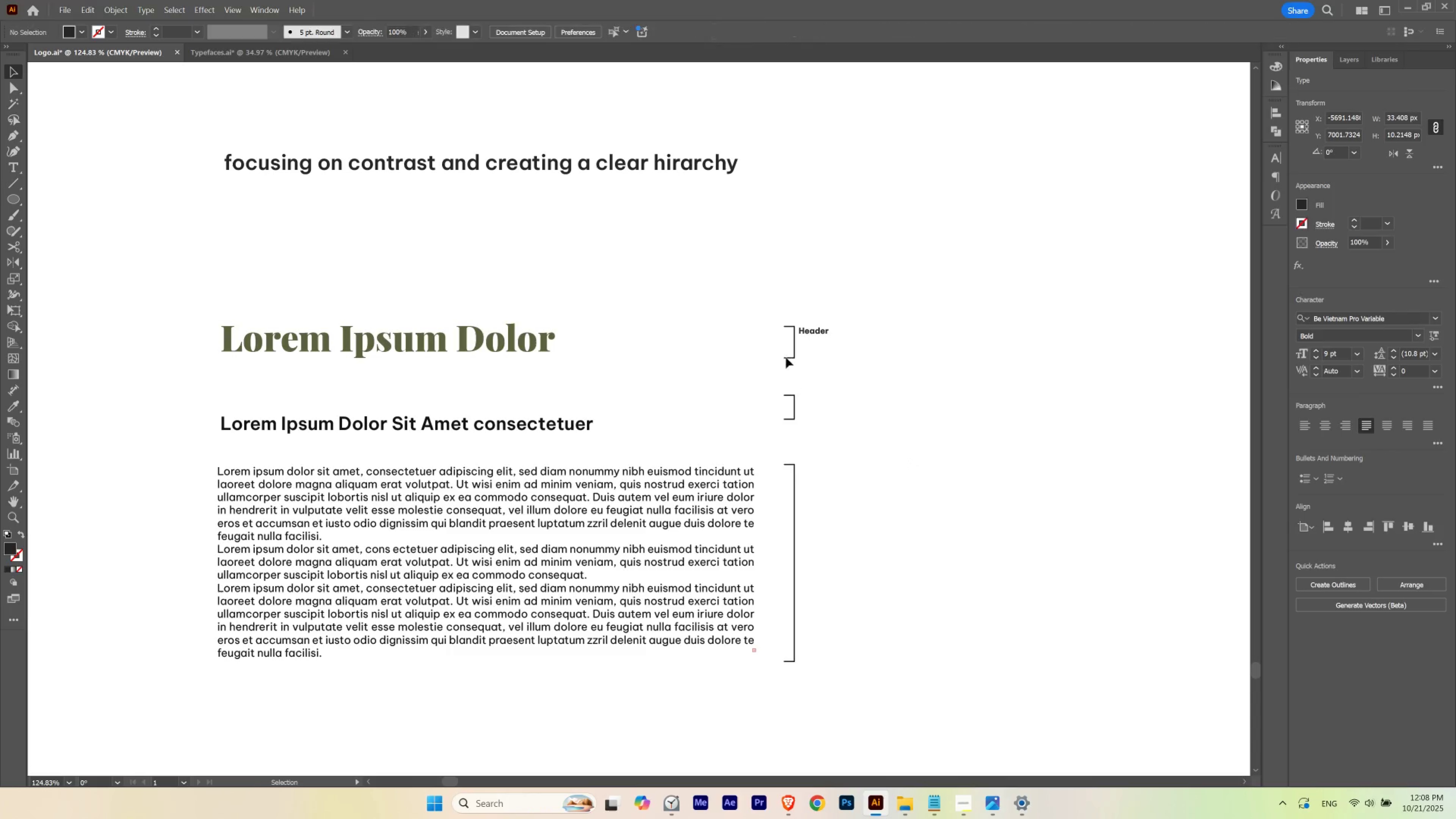 
hold_key(key=ControlLeft, duration=0.45)
 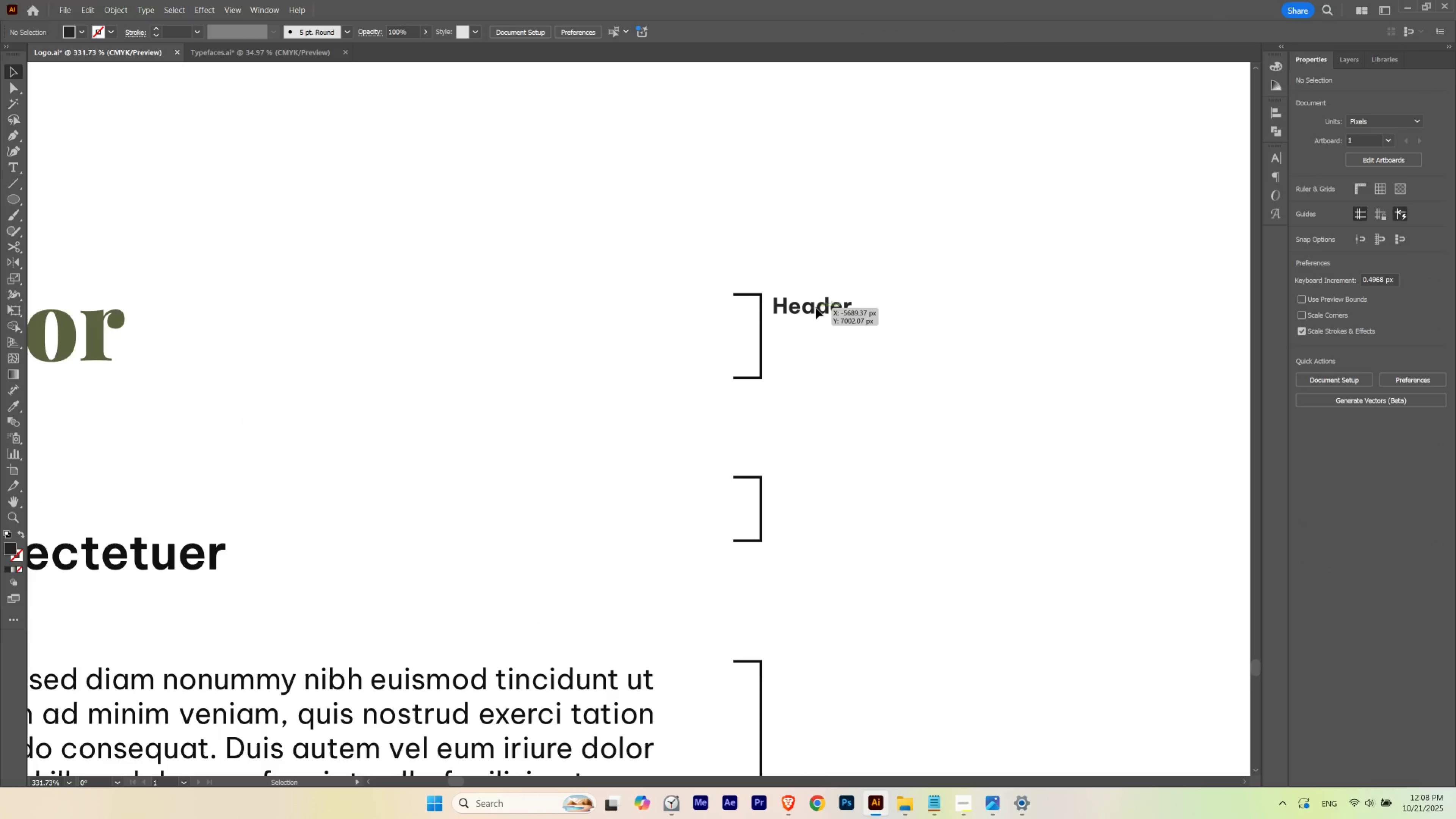 
hold_key(key=Space, duration=0.45)
 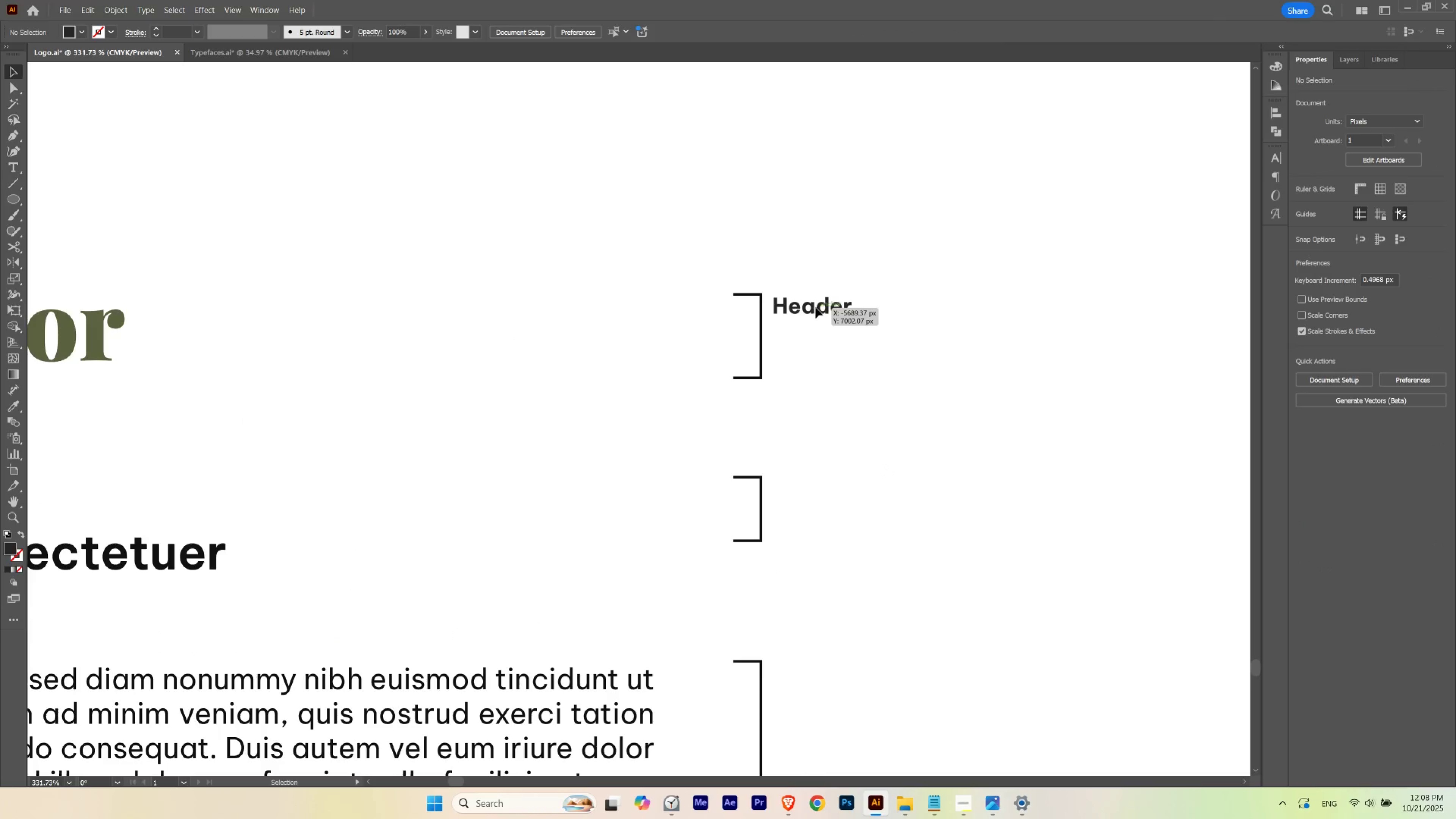 
left_click_drag(start_coordinate=[814, 346], to_coordinate=[921, 357])
 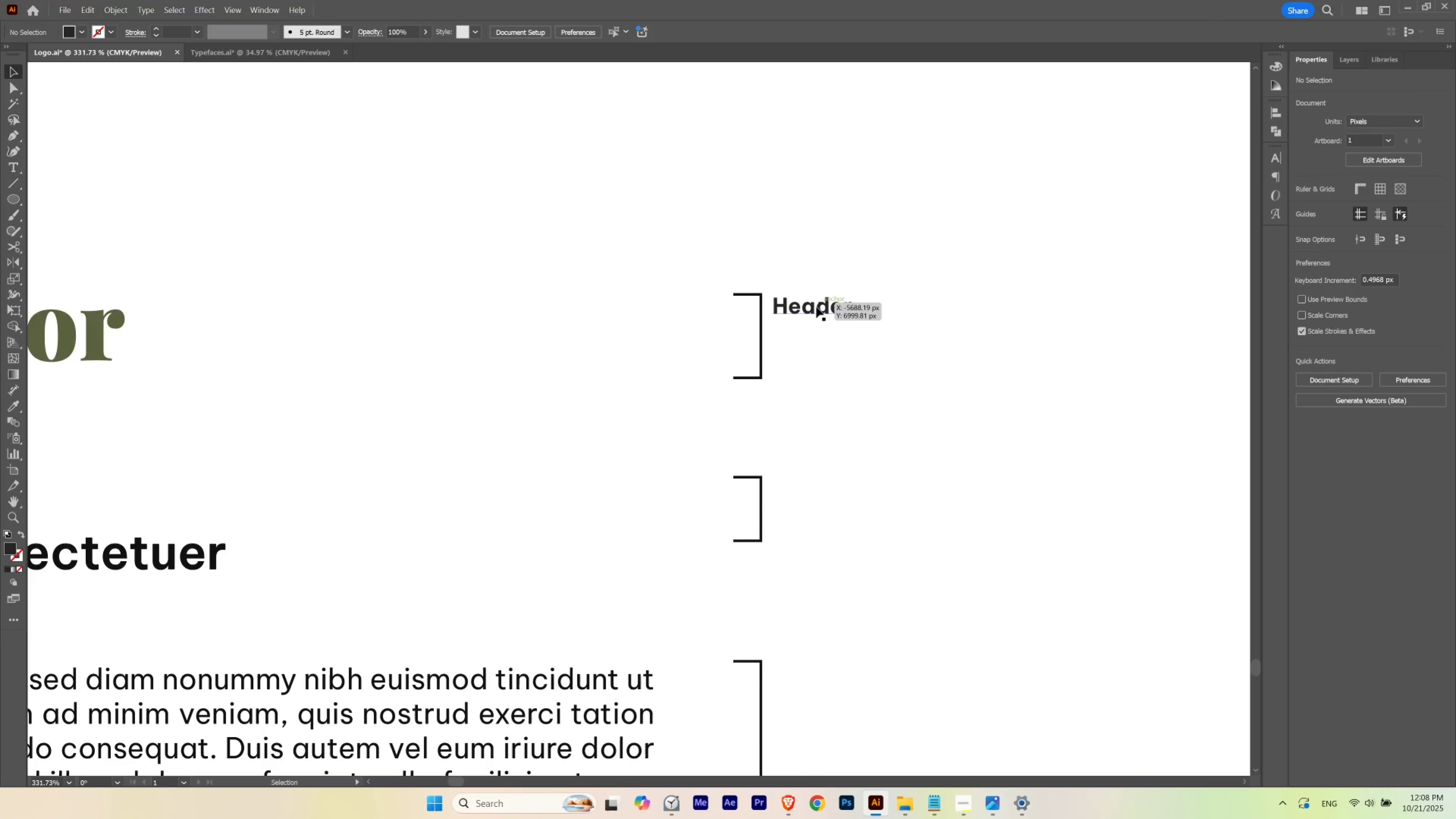 
left_click_drag(start_coordinate=[816, 308], to_coordinate=[815, 304])
 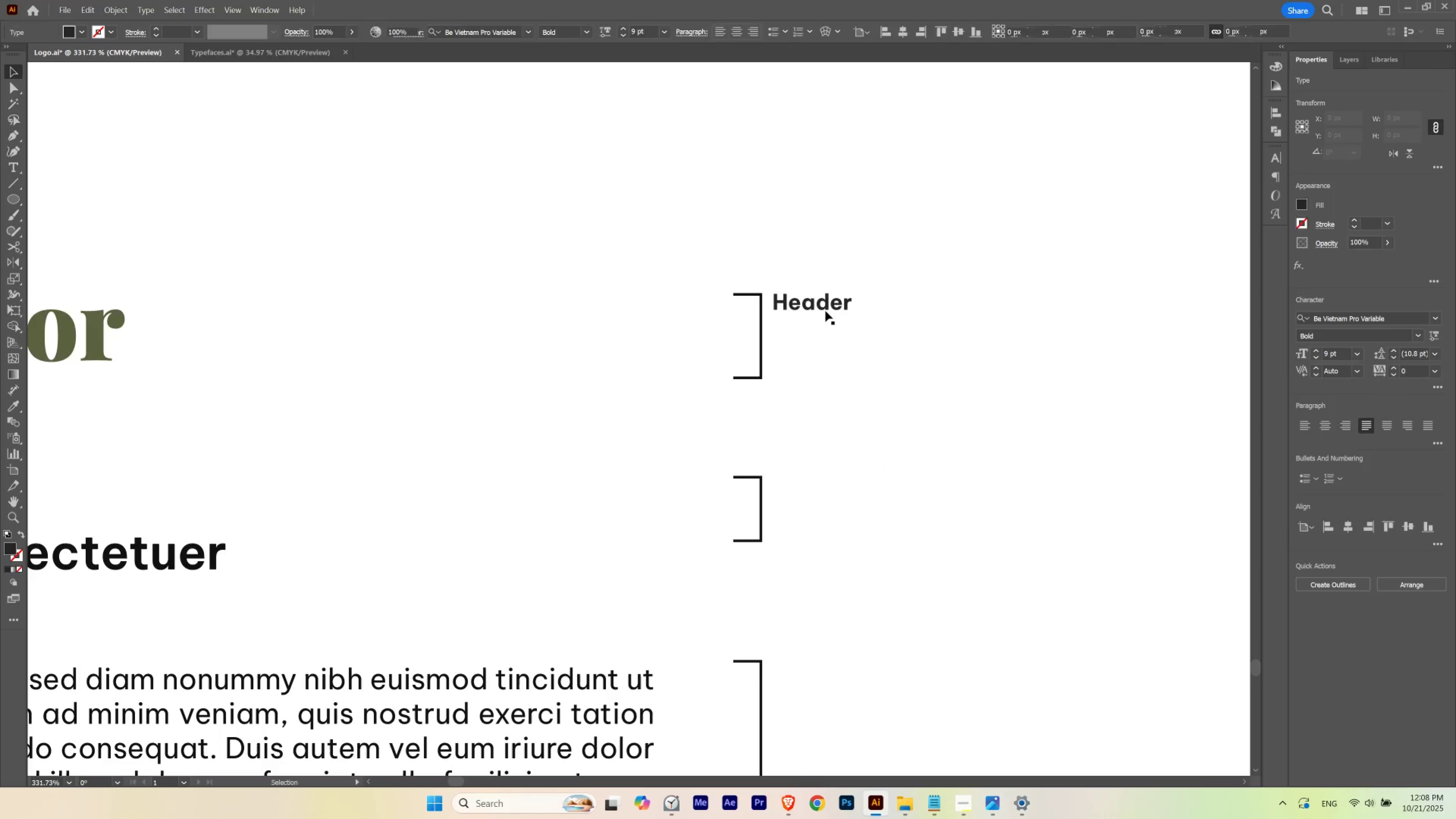 
hold_key(key=ShiftLeft, duration=1.18)
 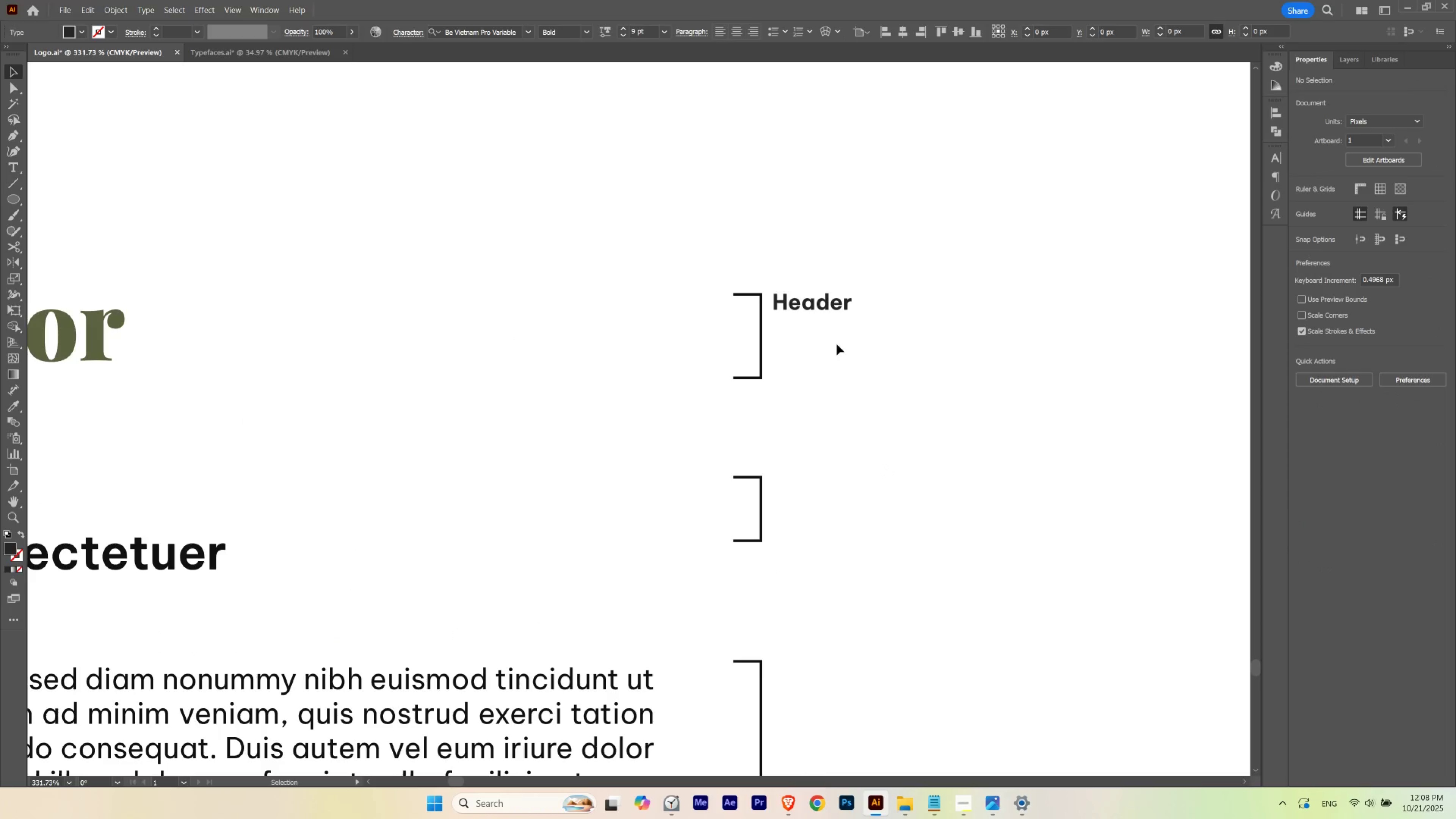 
left_click([837, 344])
 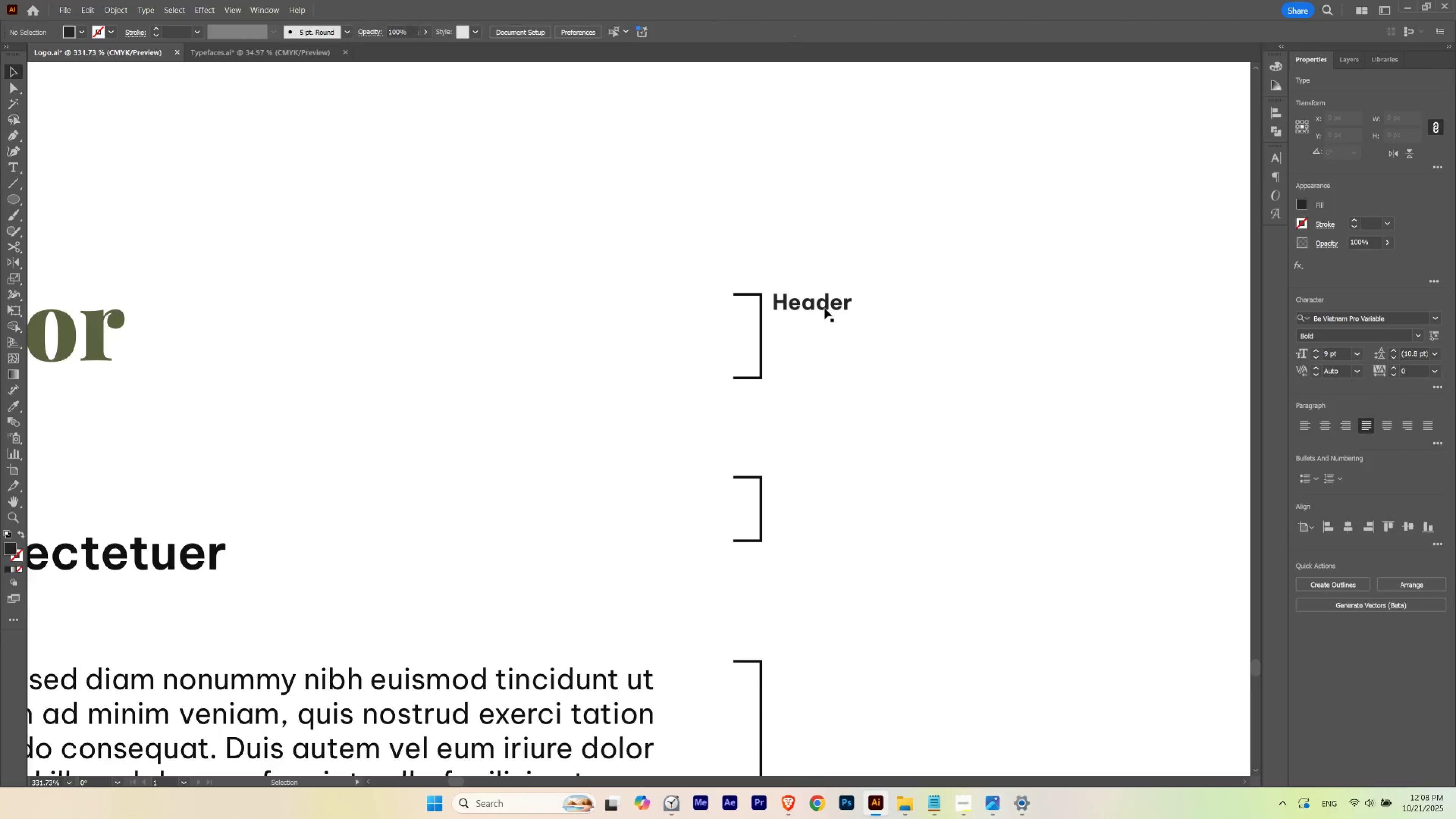 
hold_key(key=AltLeft, duration=1.52)
 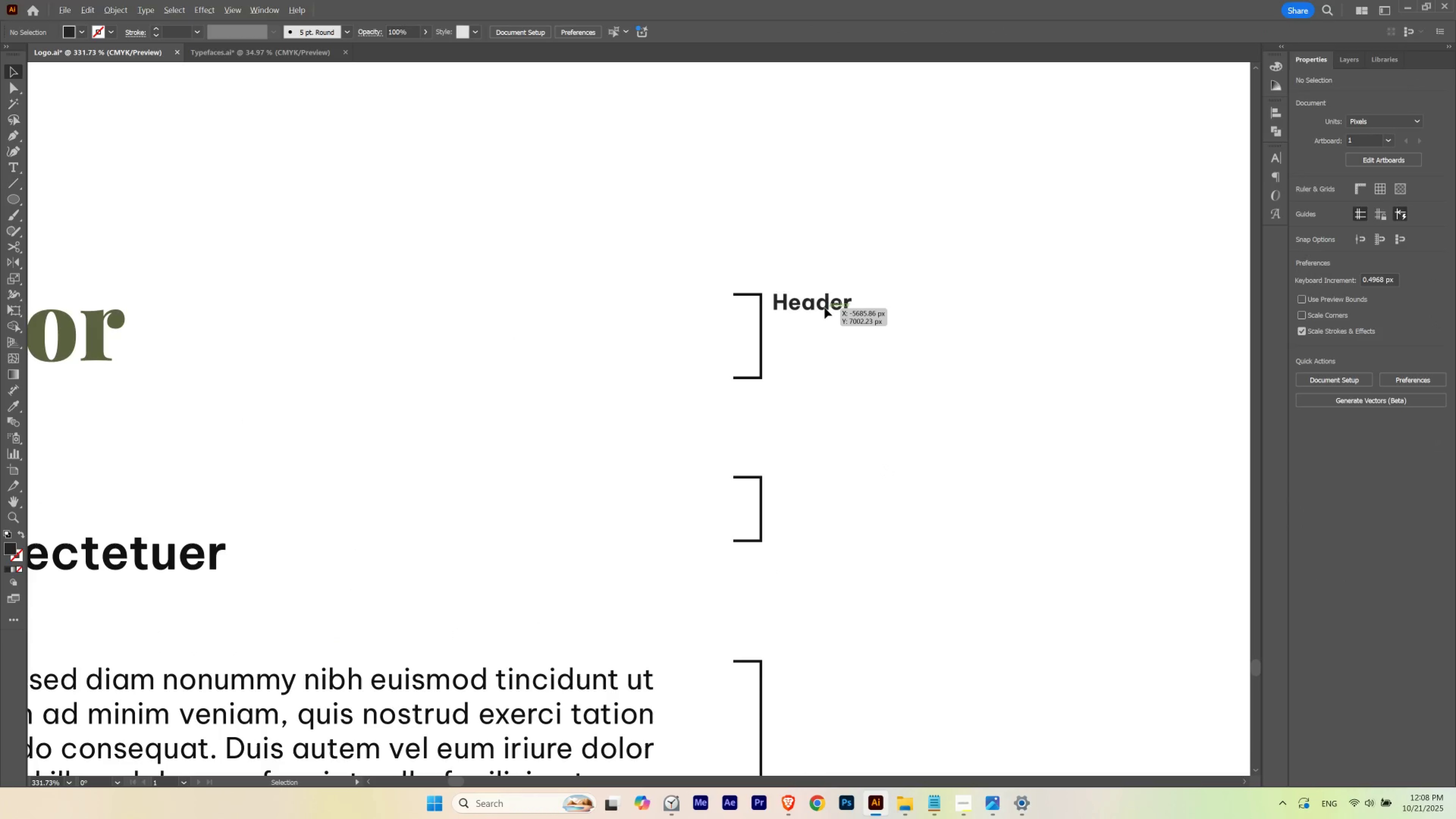 
hold_key(key=AltLeft, duration=2.92)
left_click_drag(start_coordinate=[824, 308], to_coordinate=[822, 333])
 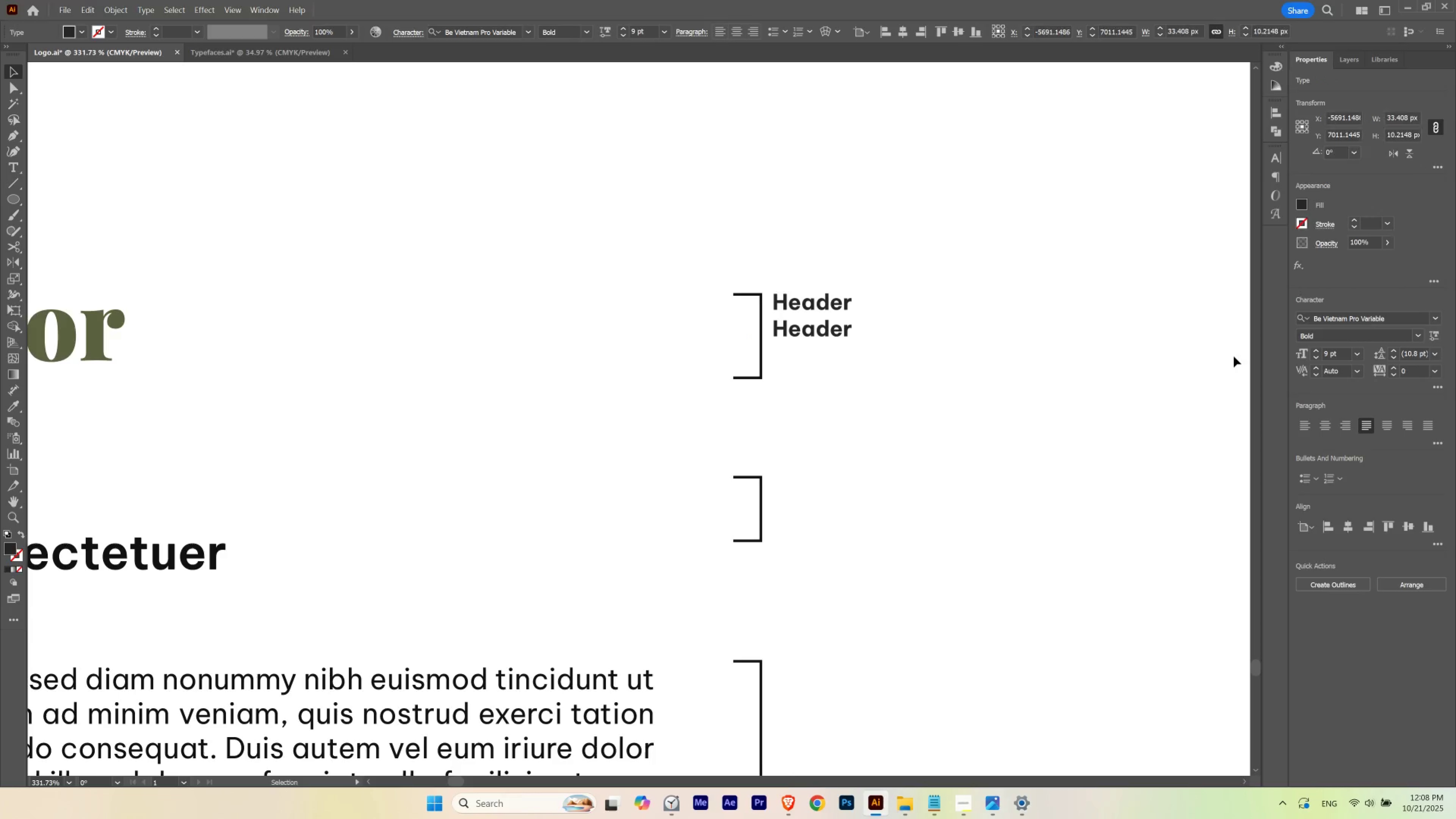 
hold_key(key=ShiftLeft, duration=1.53)
 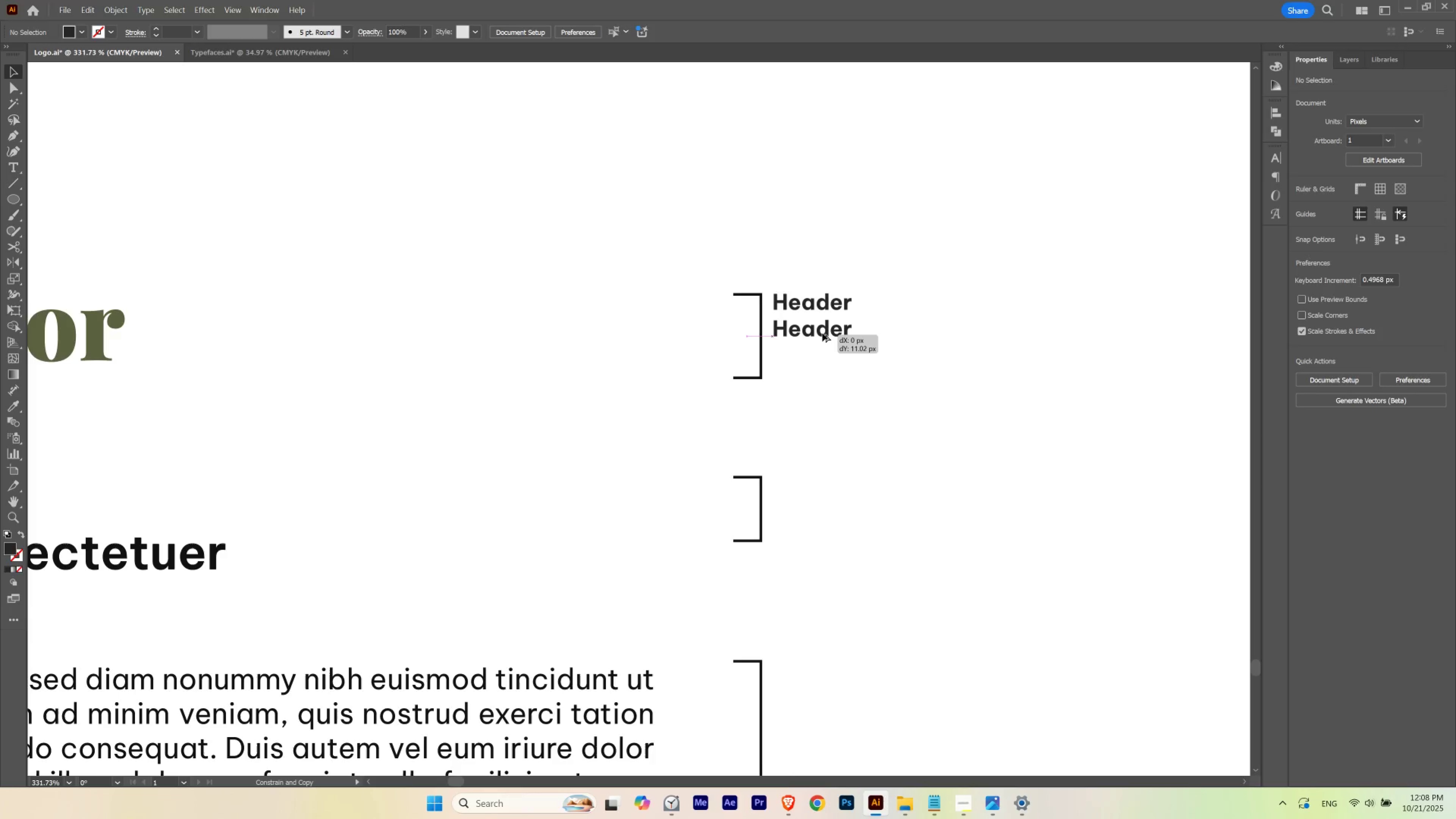 
hold_key(key=ShiftLeft, duration=1.1)
 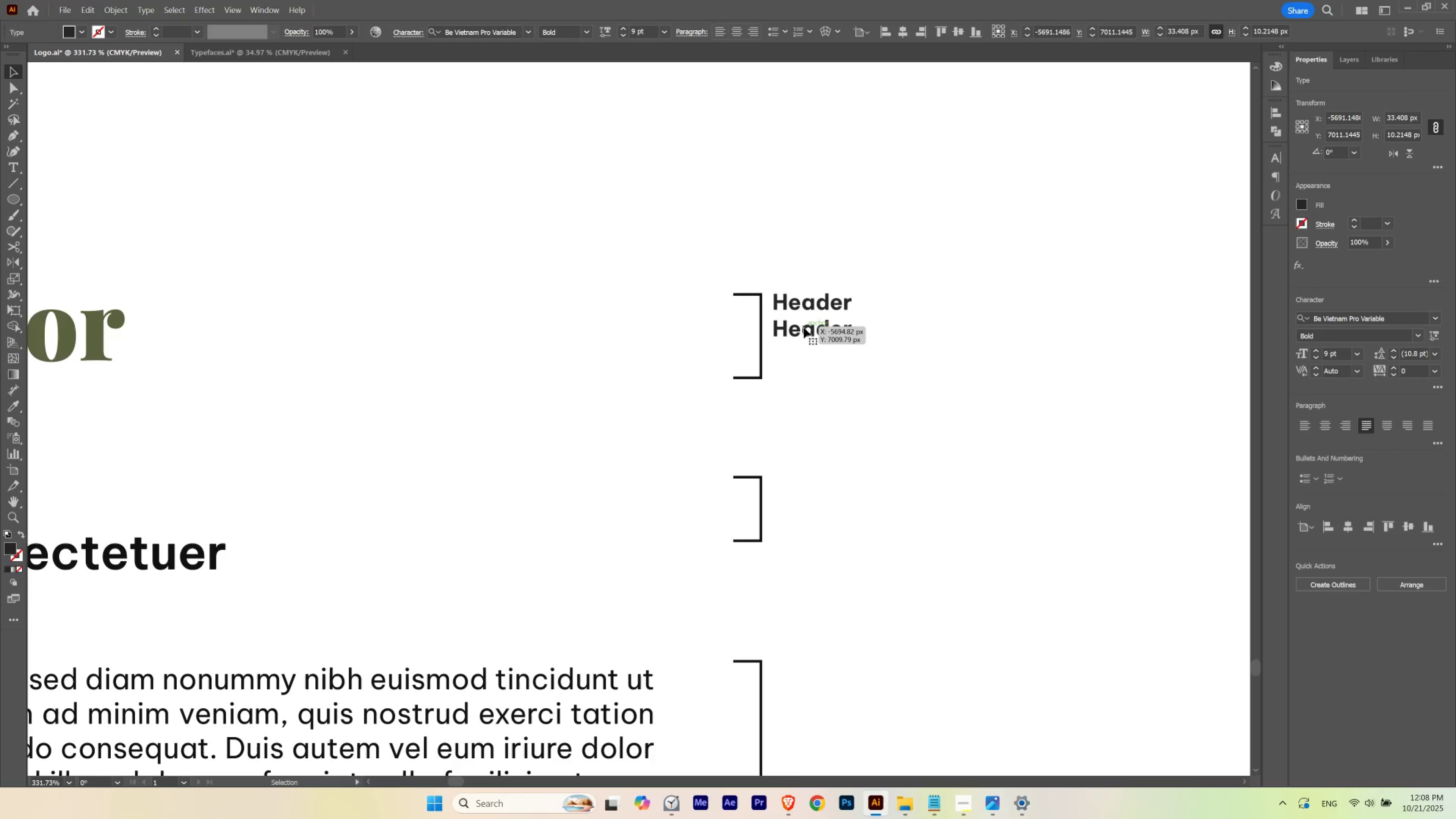 
hold_key(key=ControlLeft, duration=0.58)
 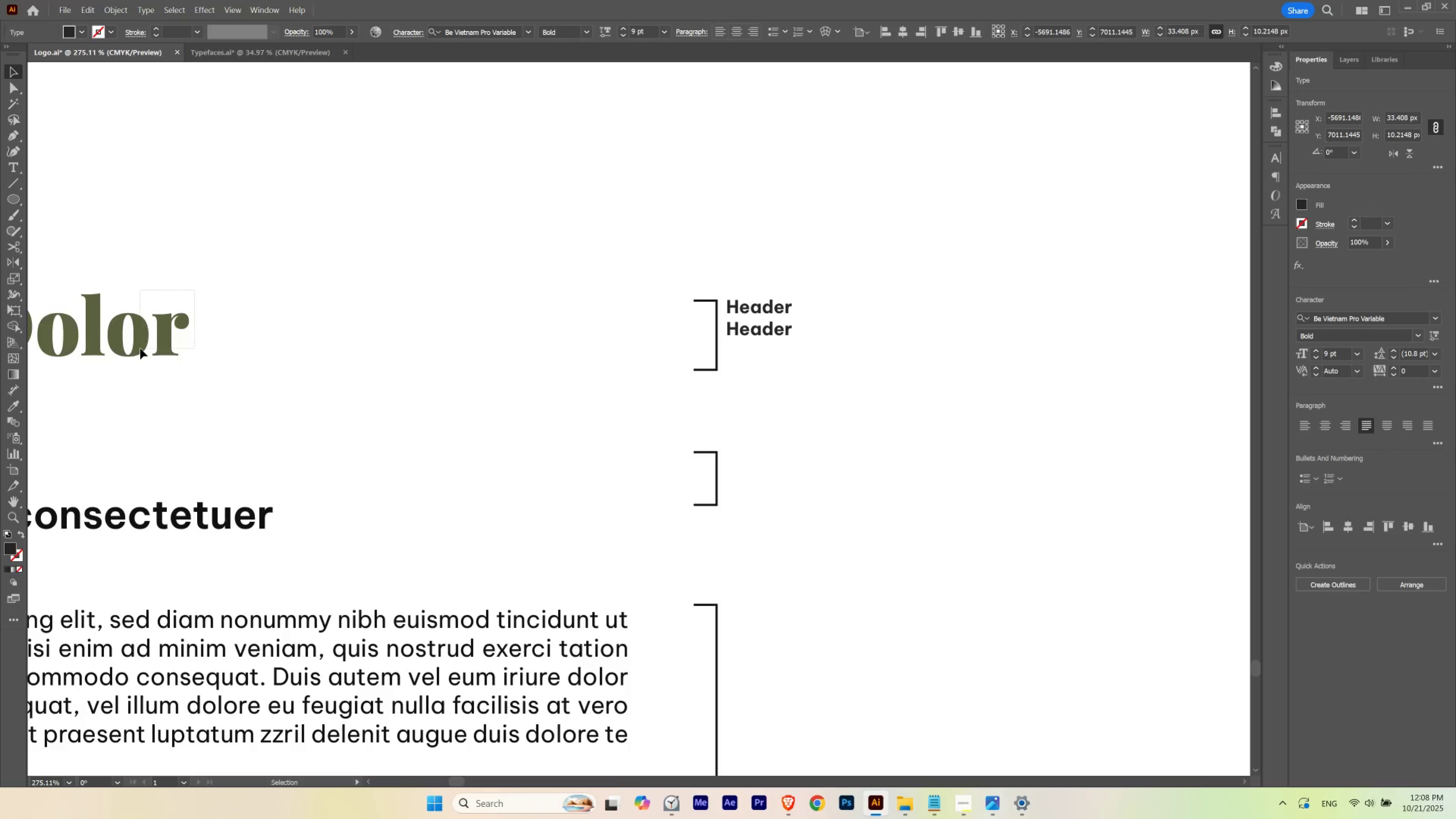 
hold_key(key=Space, duration=0.59)
 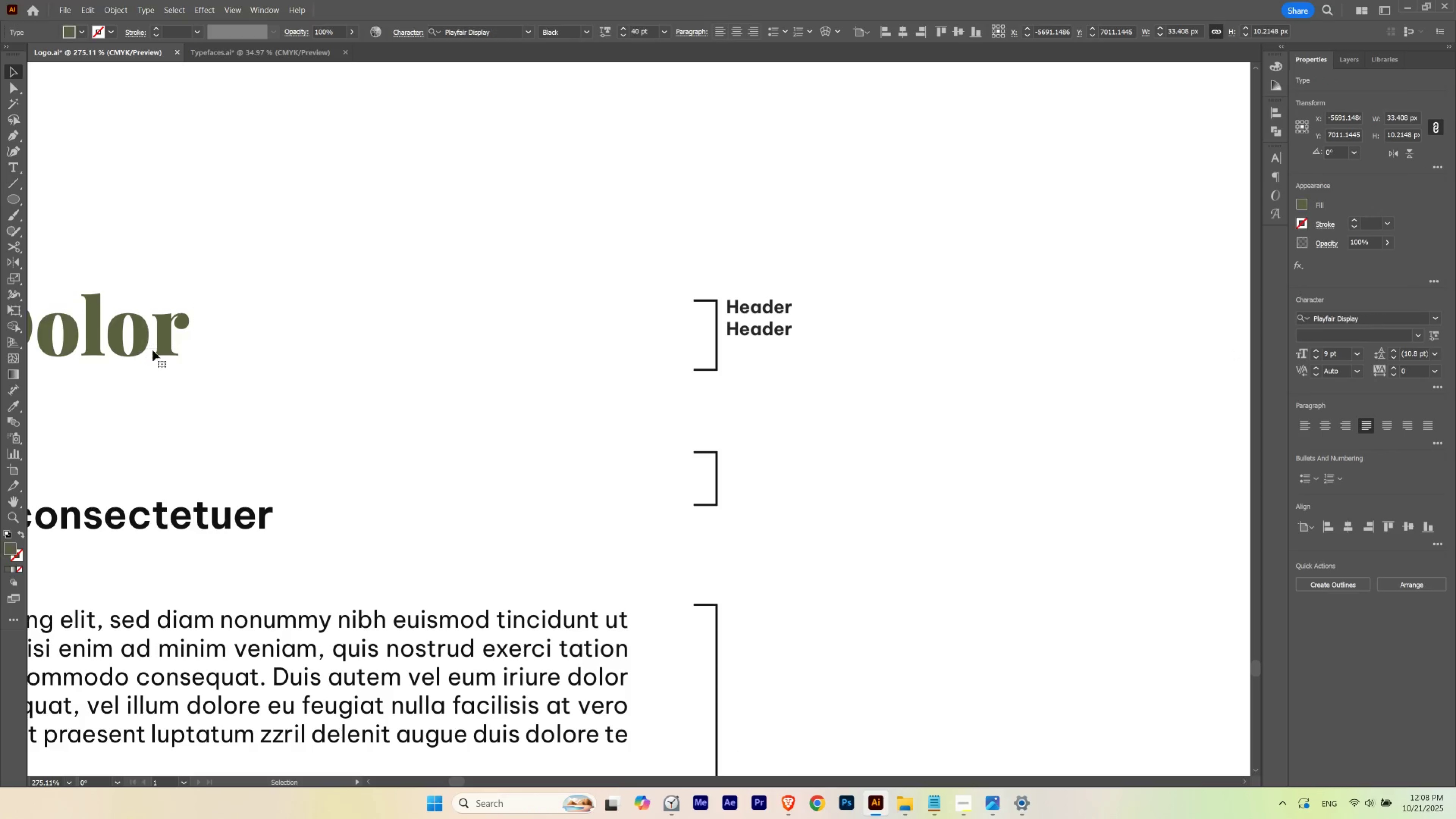 
left_click_drag(start_coordinate=[501, 330], to_coordinate=[481, 340])
 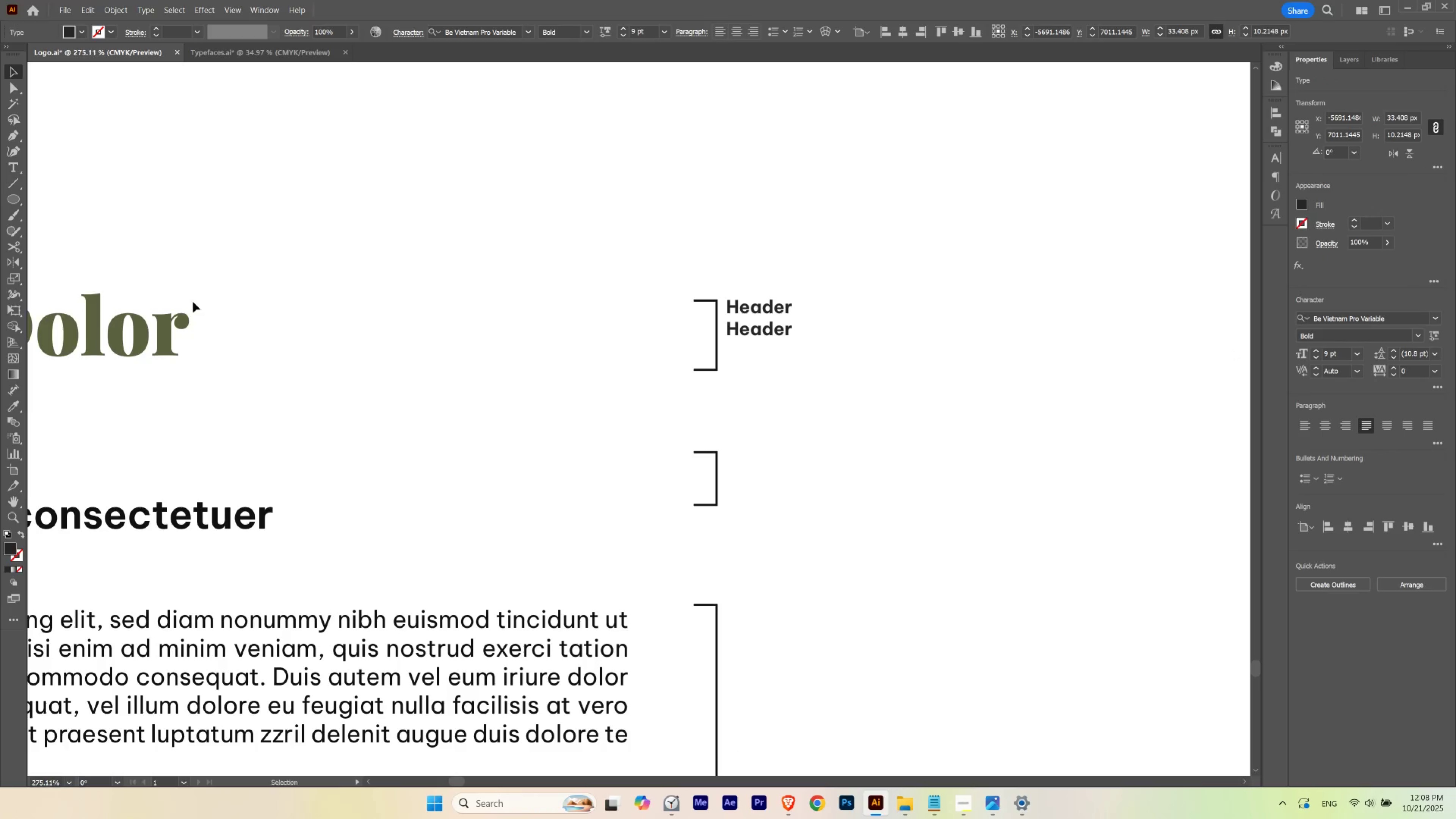 
left_click_drag(start_coordinate=[195, 290], to_coordinate=[140, 348])
 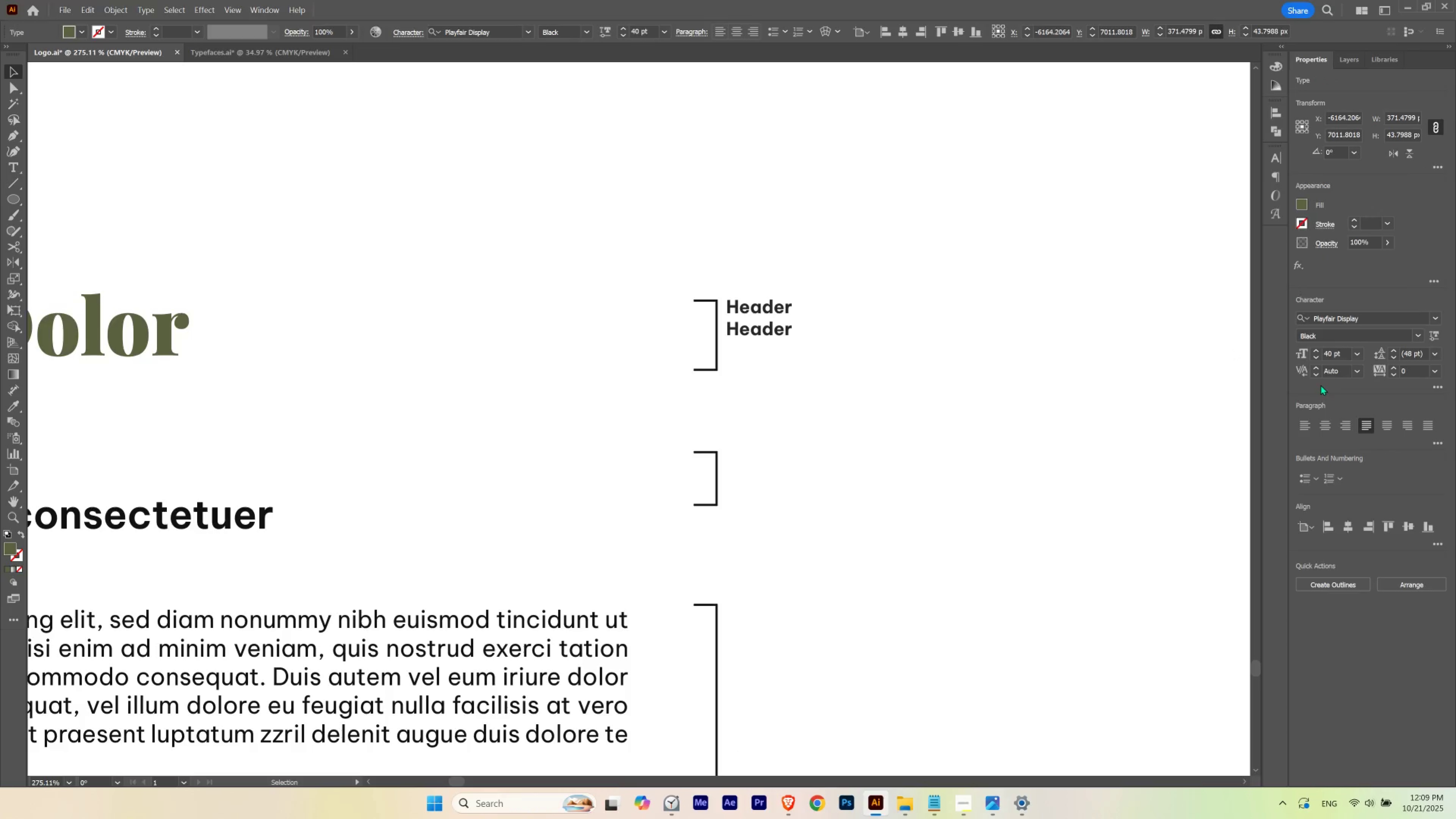 
hold_key(key=ControlLeft, duration=0.8)
 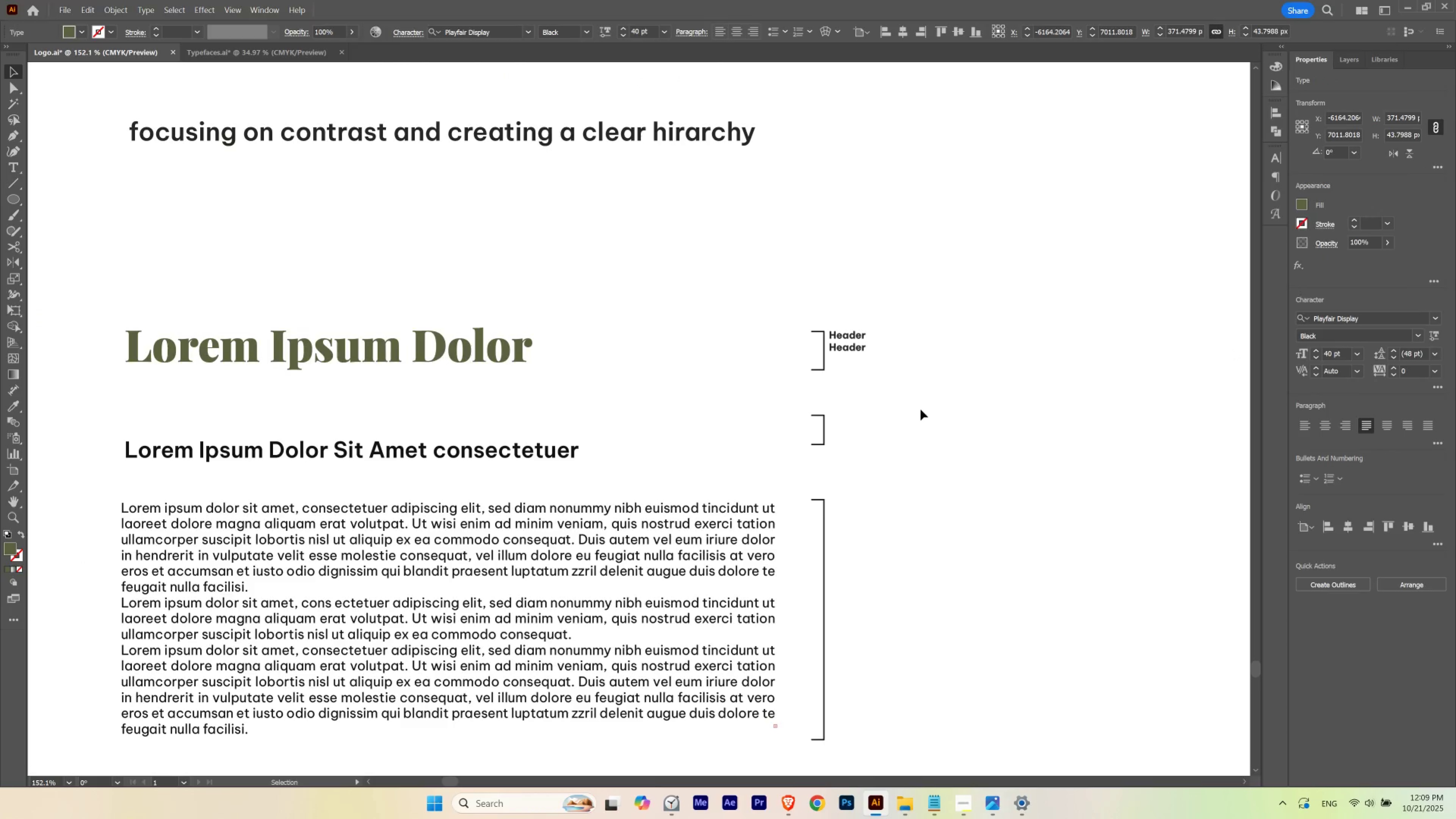 
hold_key(key=Space, duration=0.84)
 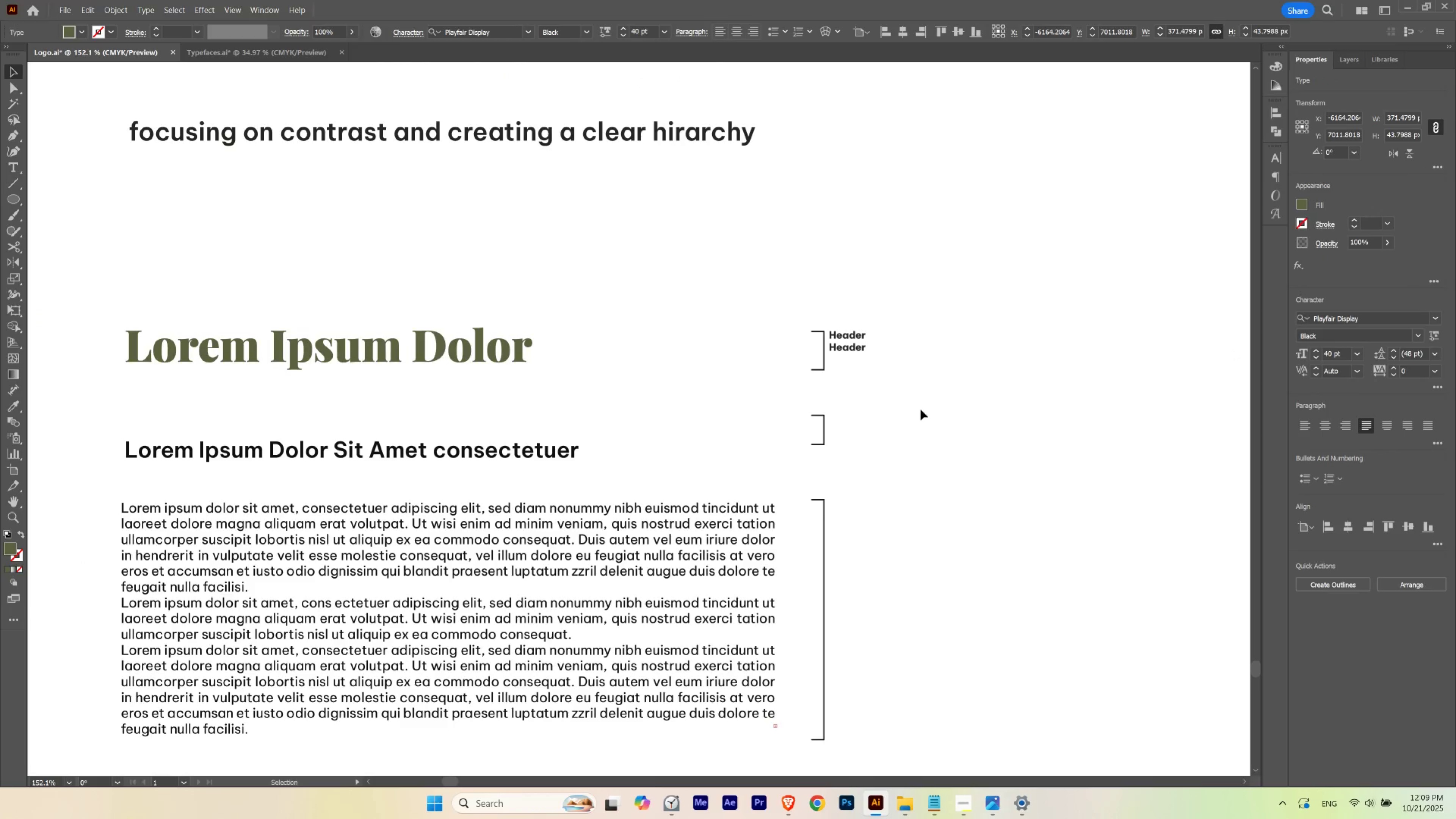 
left_click_drag(start_coordinate=[956, 370], to_coordinate=[892, 388])
 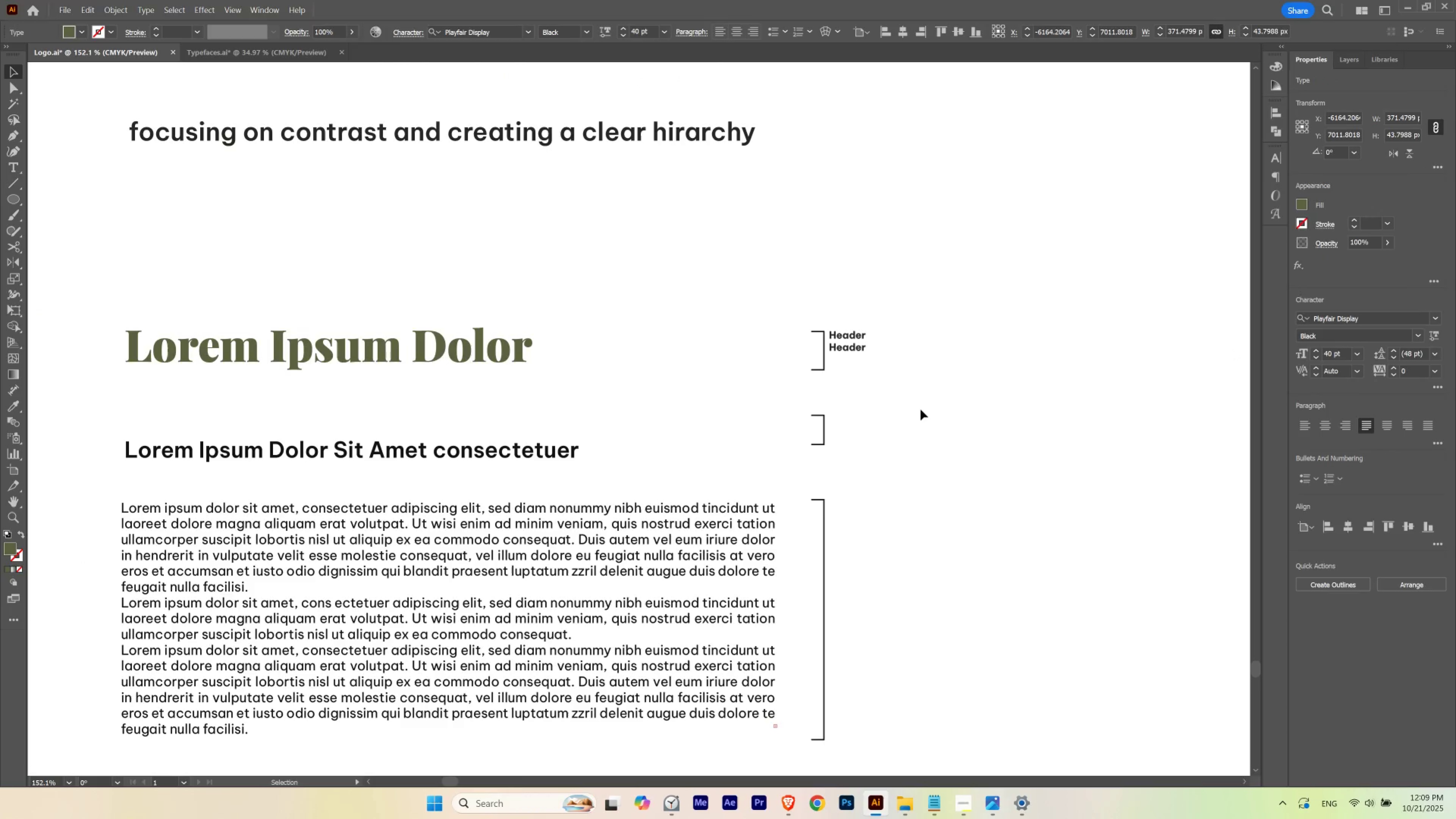 
hold_key(key=ControlLeft, duration=0.59)
 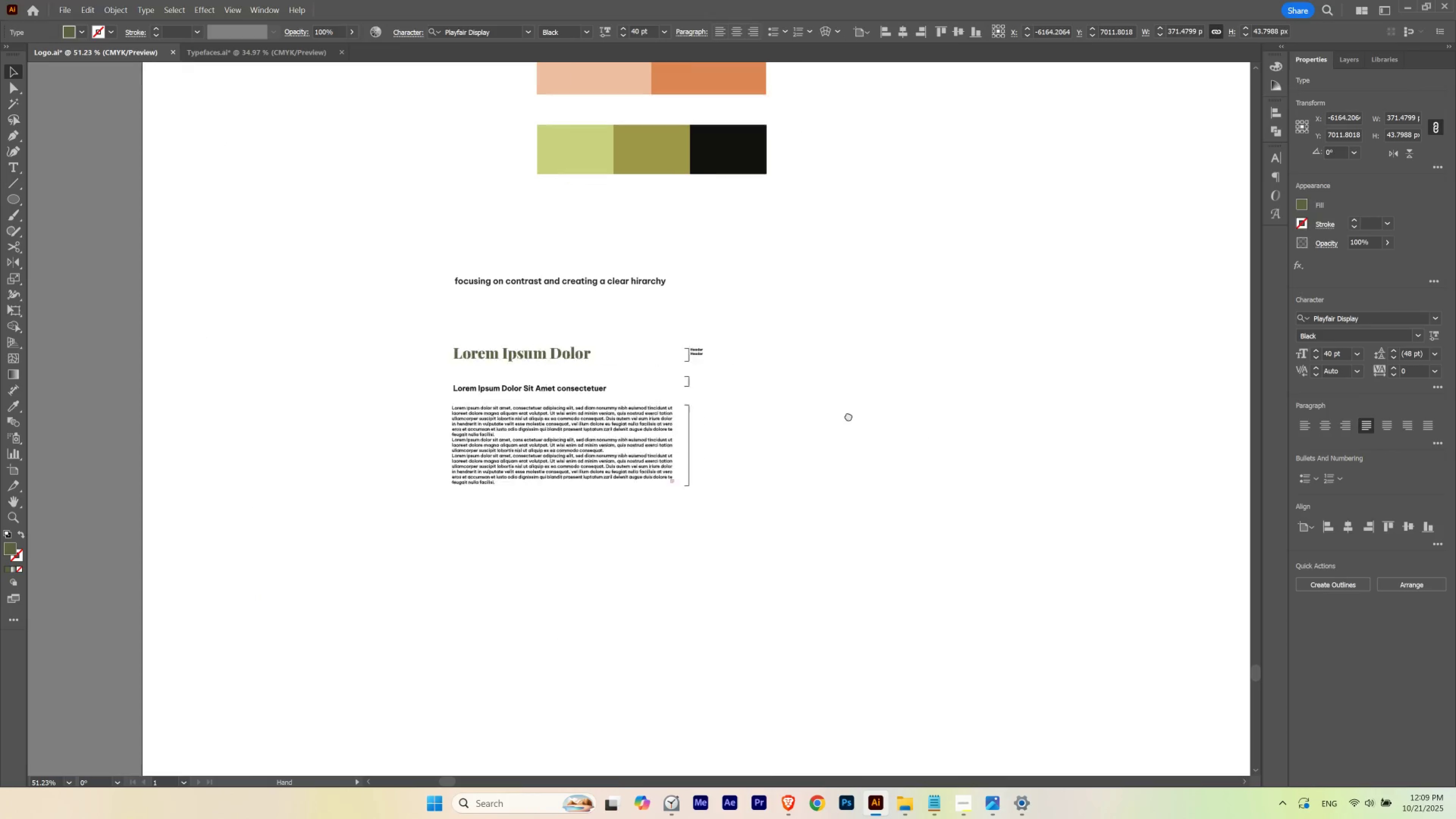 
hold_key(key=Space, duration=1.52)
 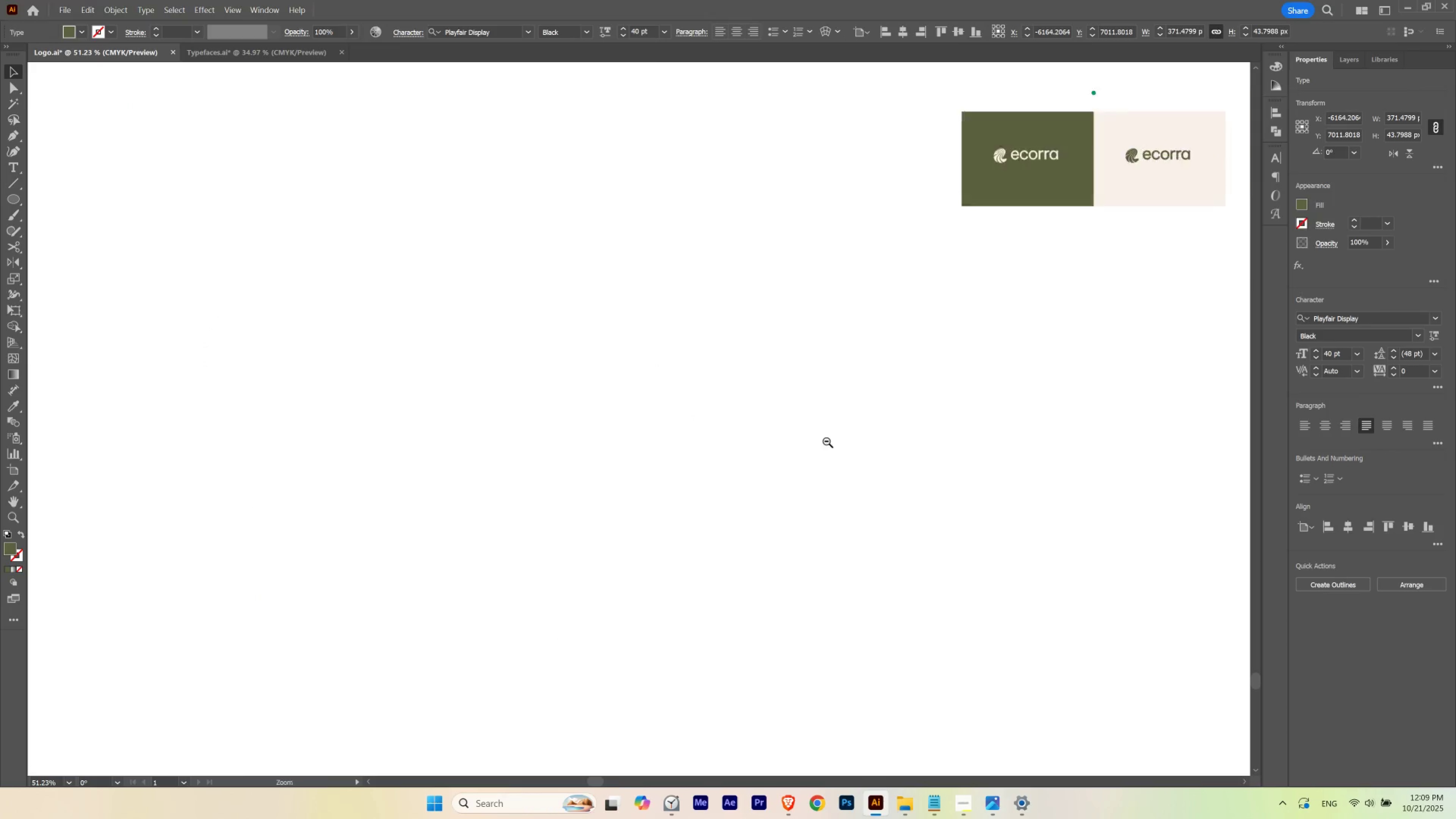 
left_click_drag(start_coordinate=[666, 366], to_coordinate=[547, 395])
 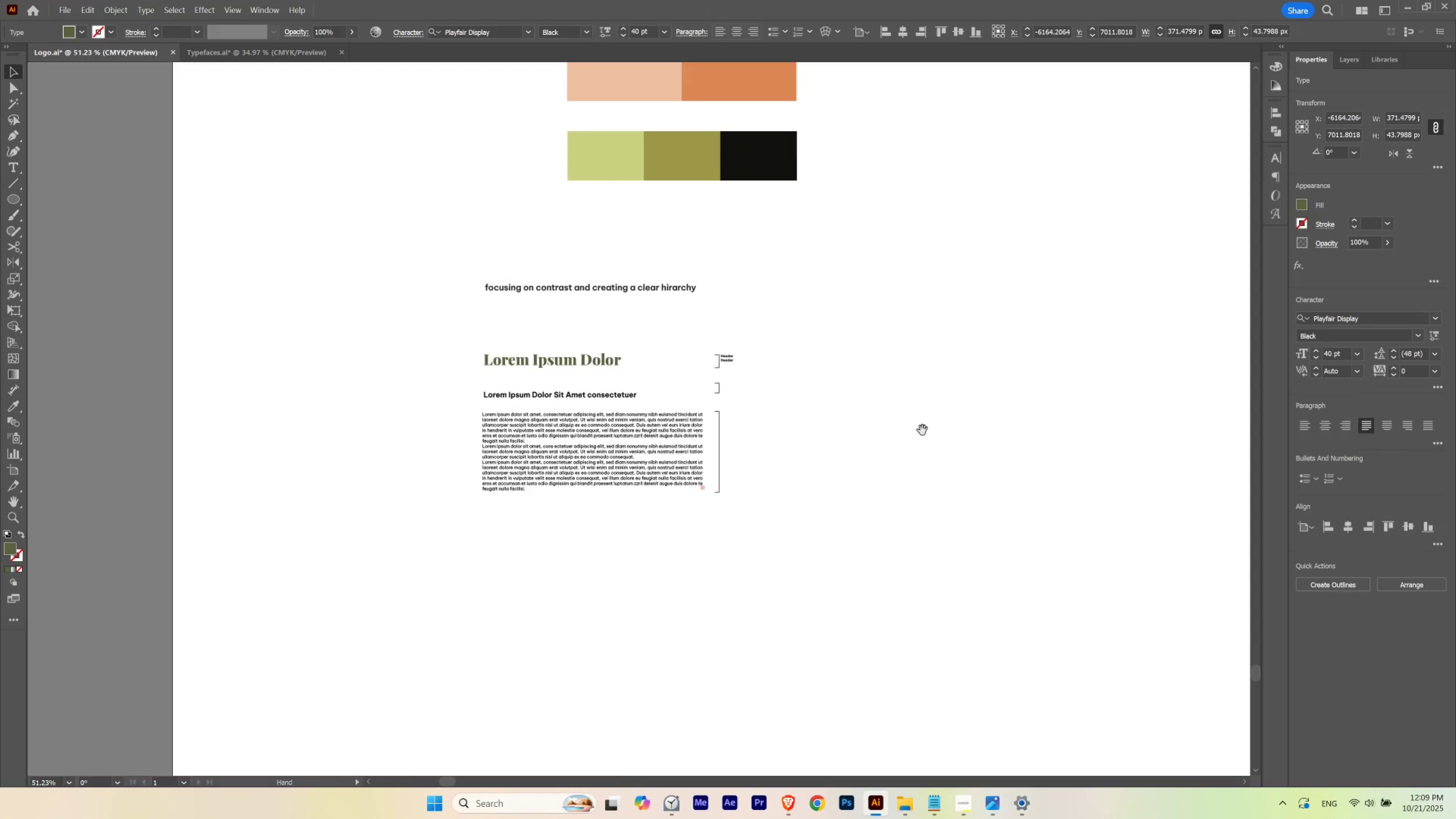 
left_click_drag(start_coordinate=[928, 429], to_coordinate=[416, 384])
 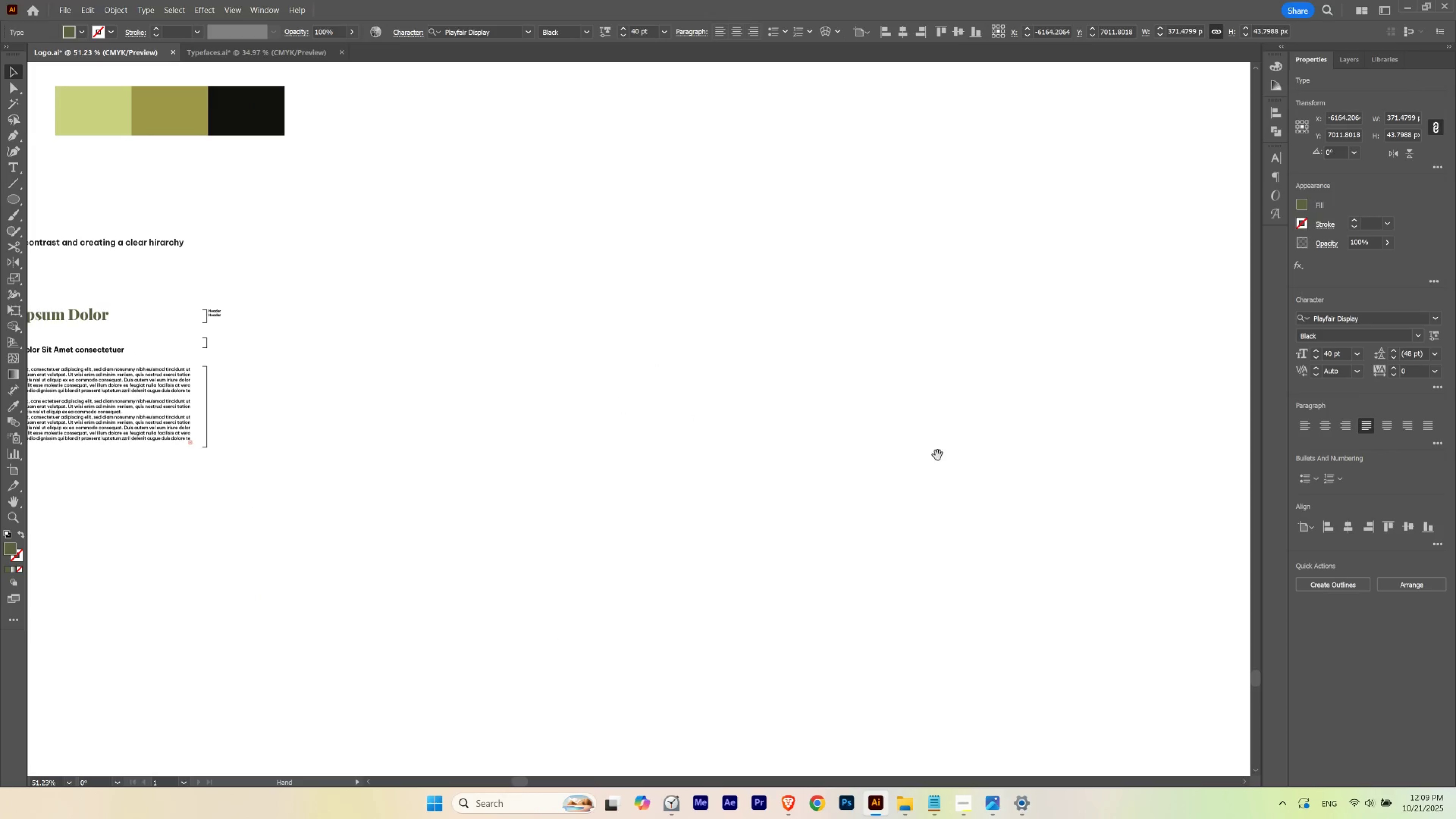 
left_click_drag(start_coordinate=[991, 462], to_coordinate=[450, 433])
 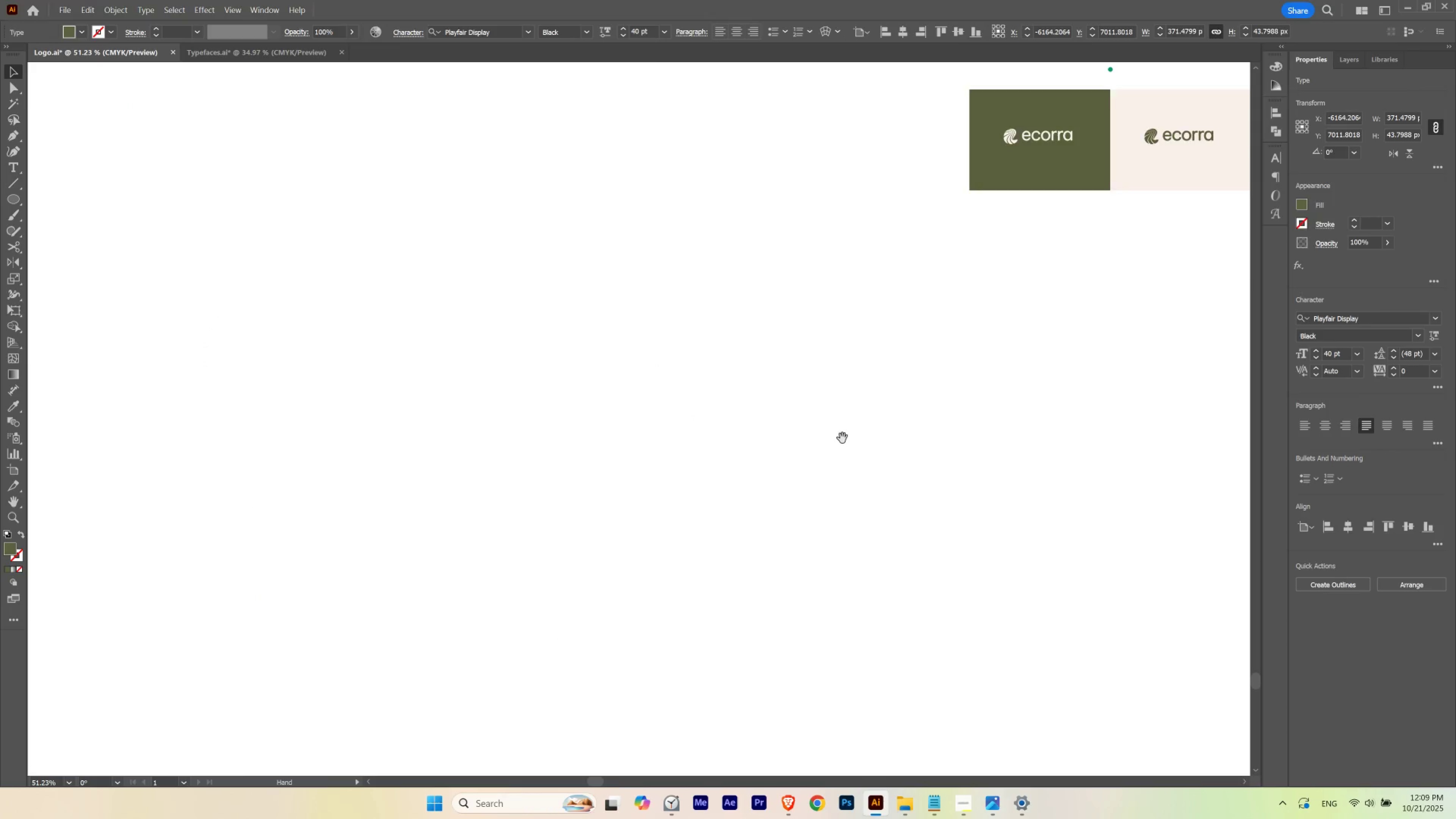 
hold_key(key=Space, duration=2.62)
 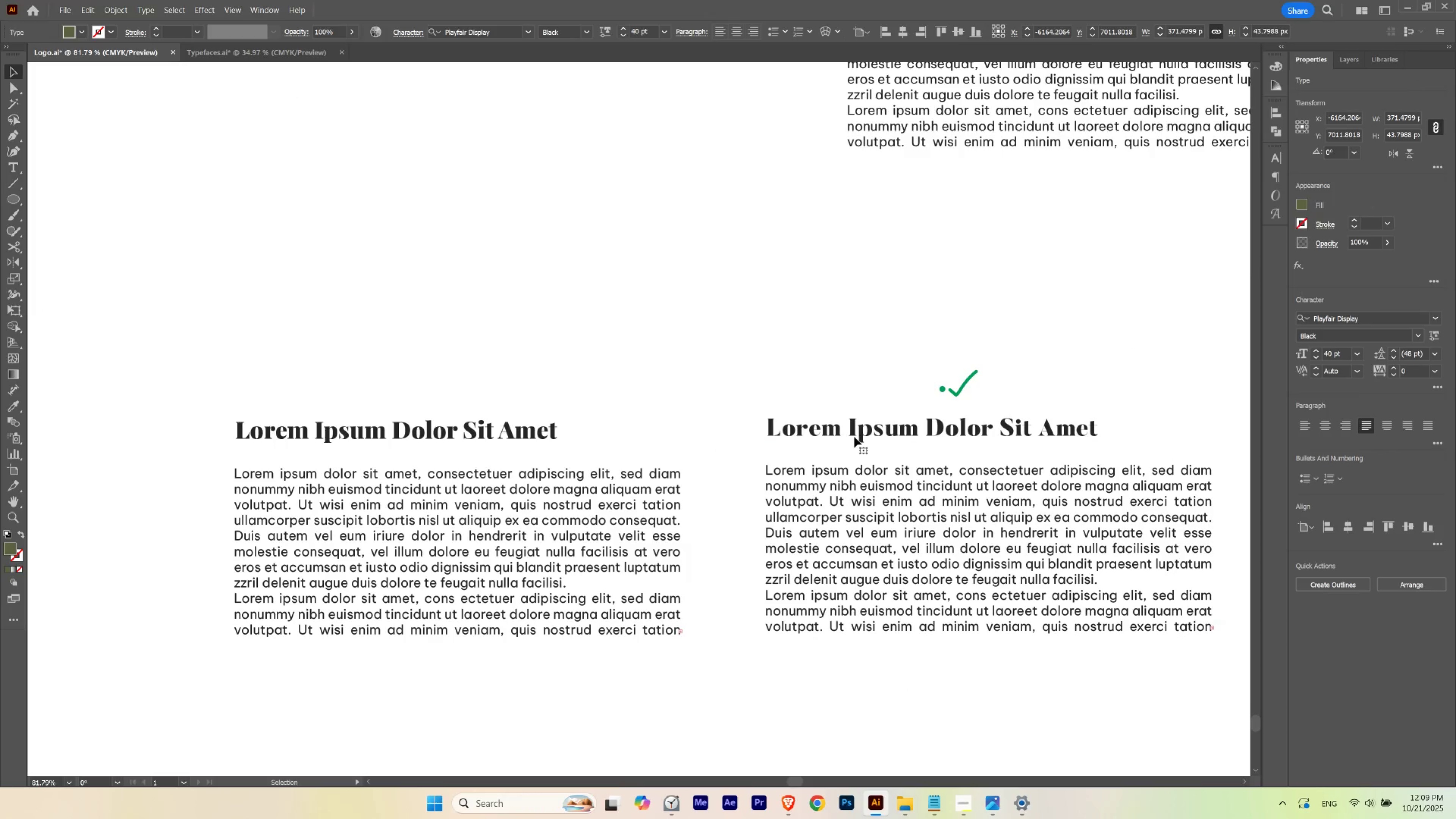 
hold_key(key=ControlLeft, duration=0.31)
left_click_drag(start_coordinate=[848, 438], to_coordinate=[787, 453])
 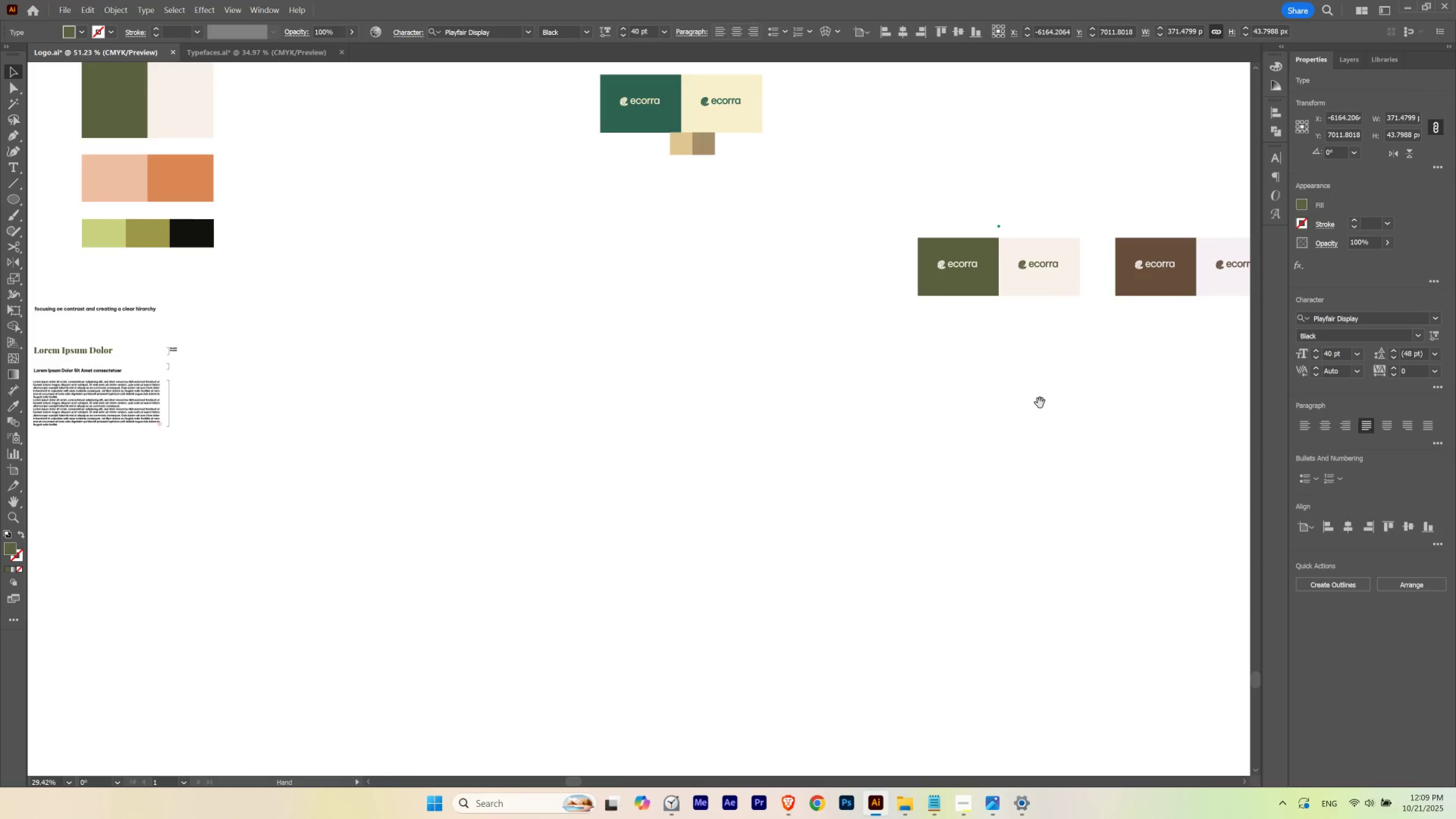 
left_click_drag(start_coordinate=[995, 407], to_coordinate=[452, 420])
 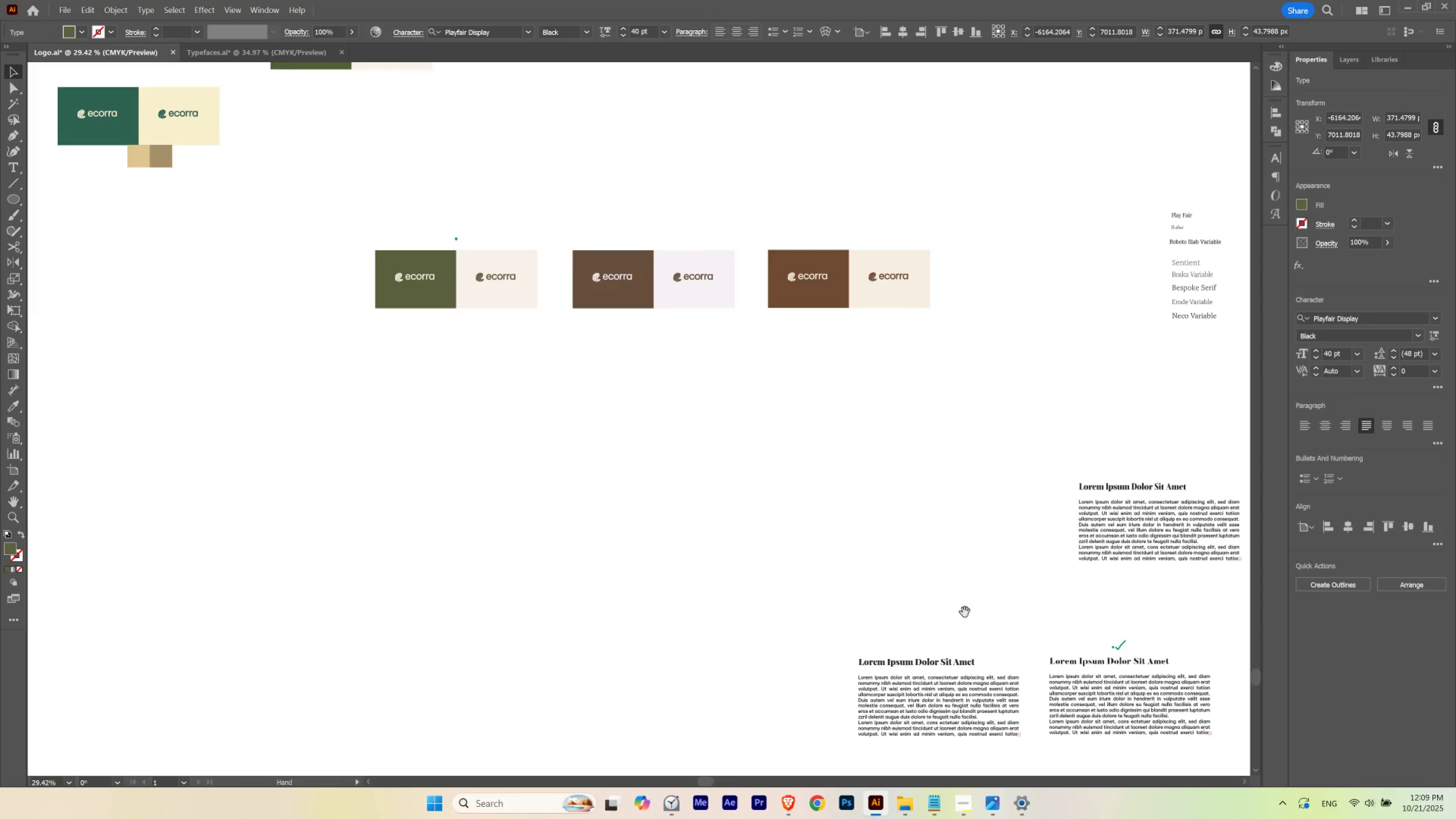 
left_click_drag(start_coordinate=[969, 618], to_coordinate=[709, 446])
 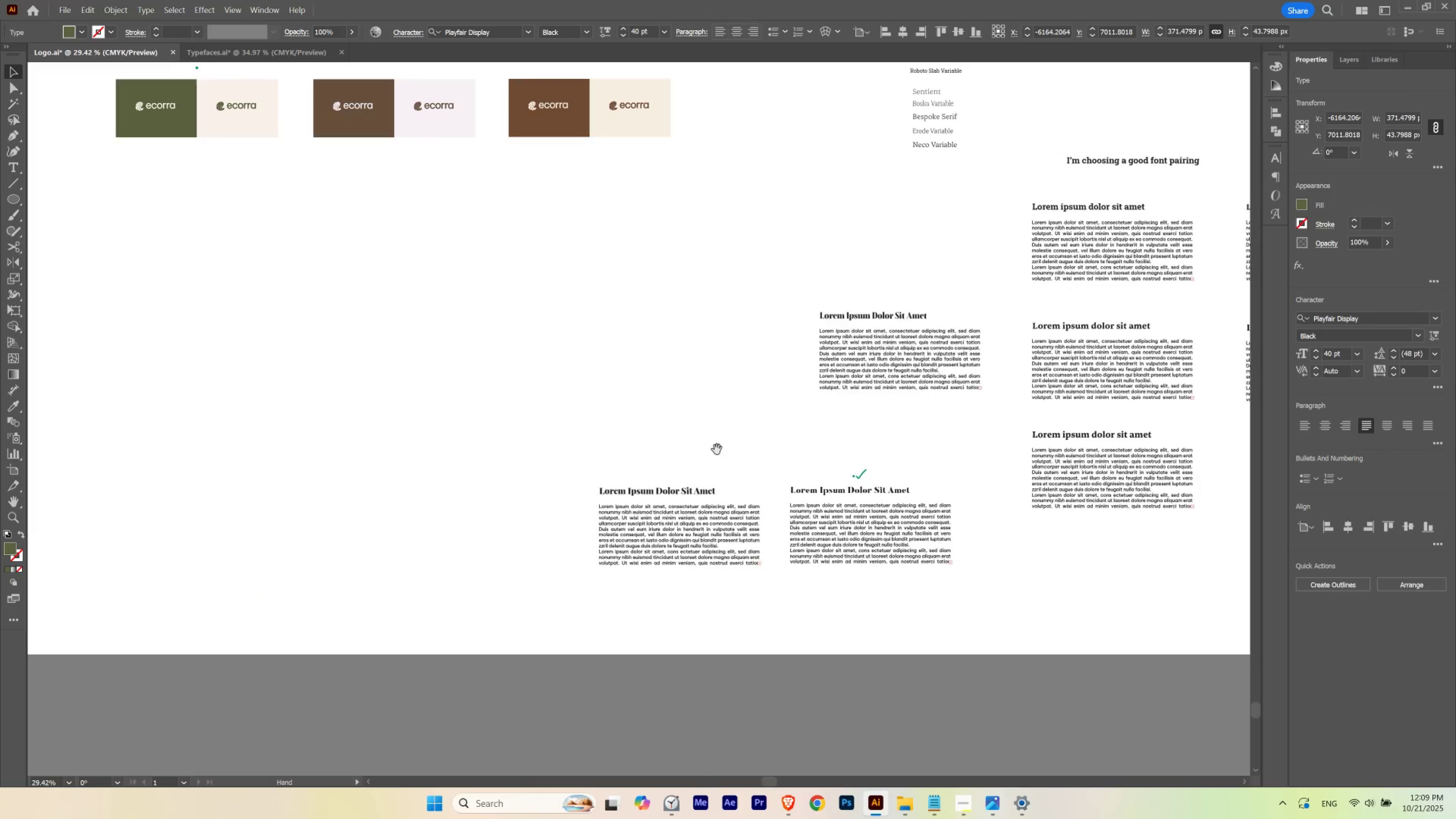 
hold_key(key=ControlLeft, duration=0.39)
left_click_drag(start_coordinate=[804, 525], to_coordinate=[915, 522])
 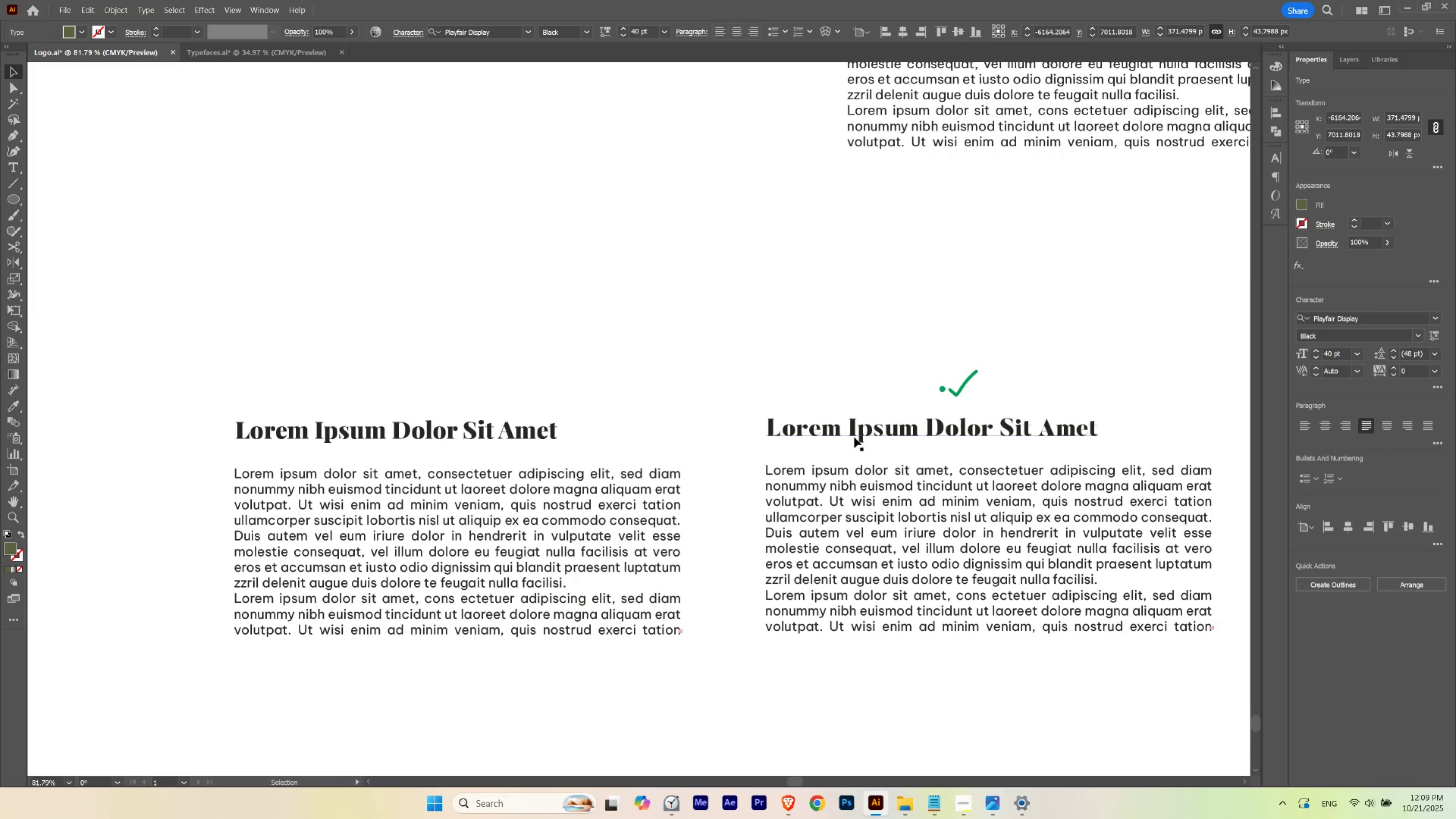 
left_click([854, 437])
 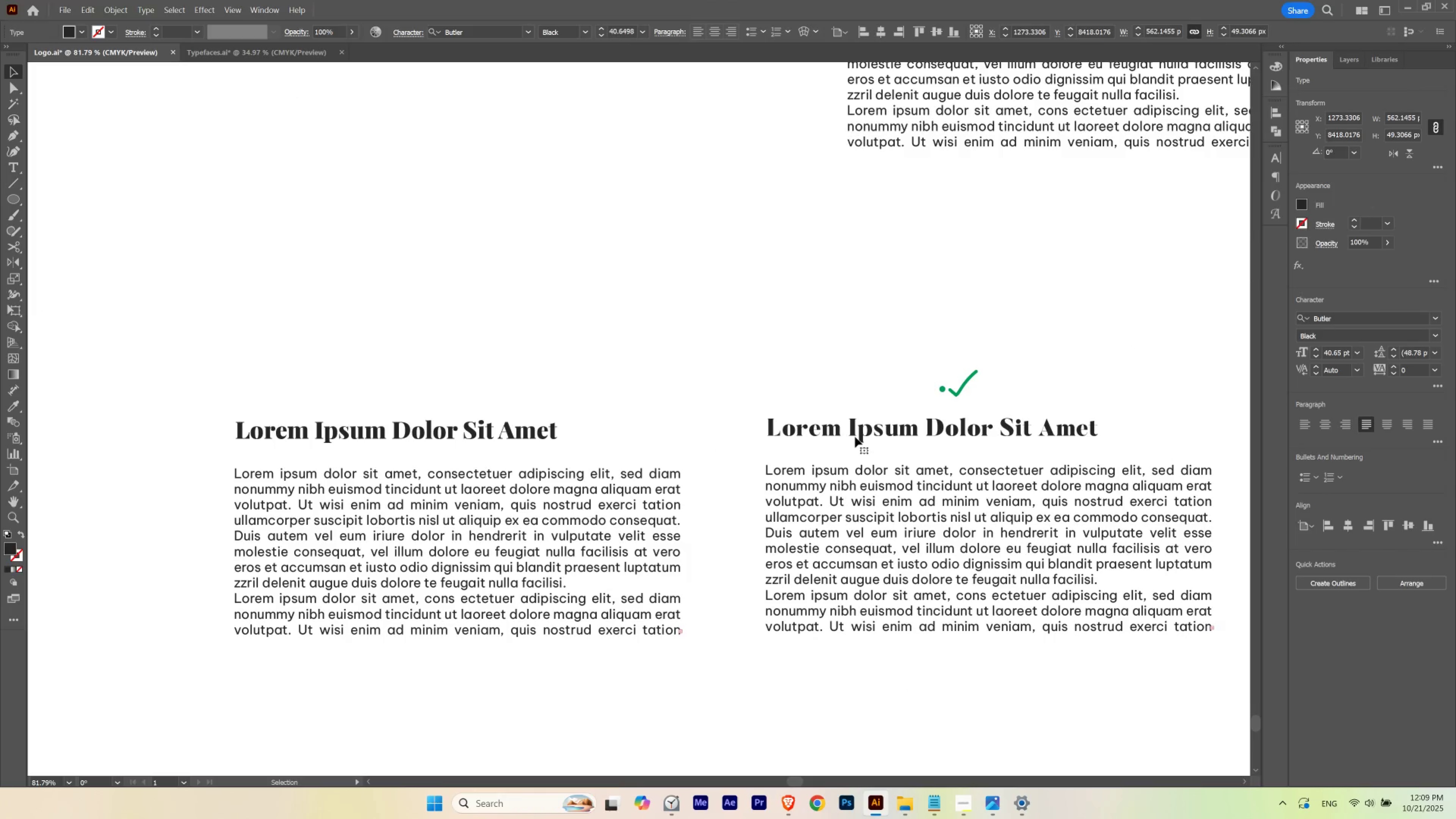 
hold_key(key=Space, duration=1.9)
 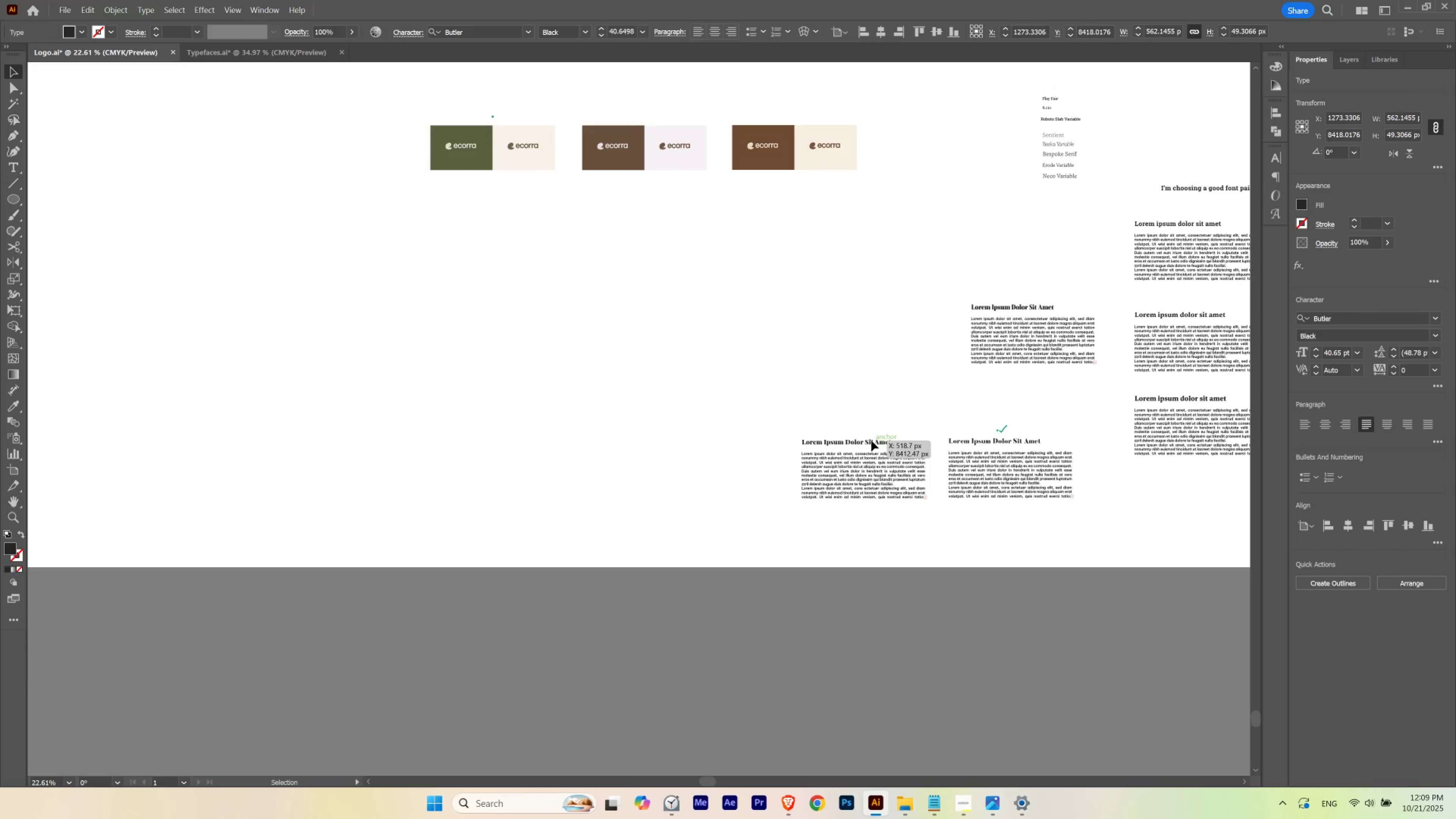 
hold_key(key=ControlLeft, duration=0.78)
left_click_drag(start_coordinate=[1018, 446], to_coordinate=[878, 464])
 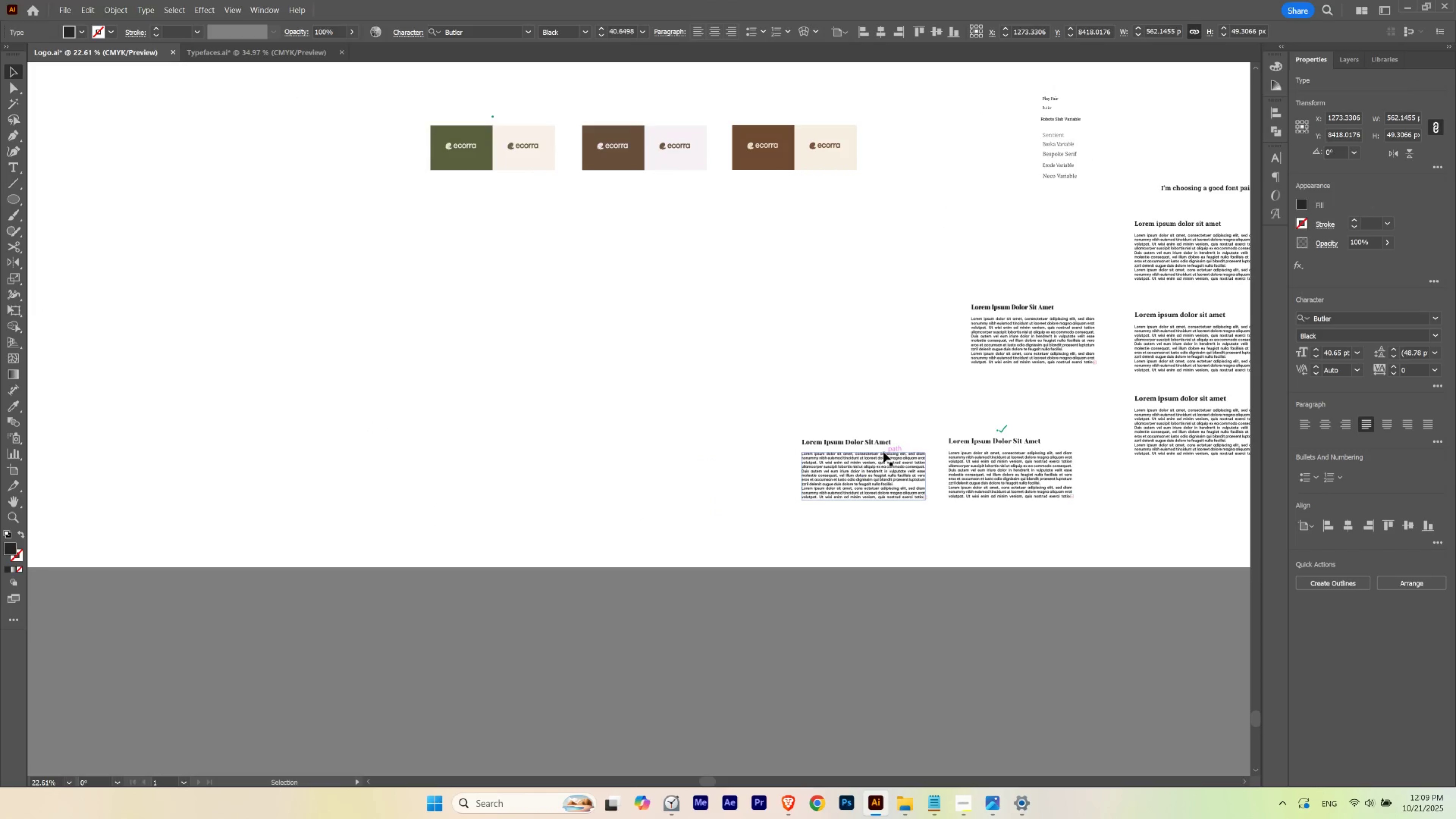 
left_click([871, 440])
 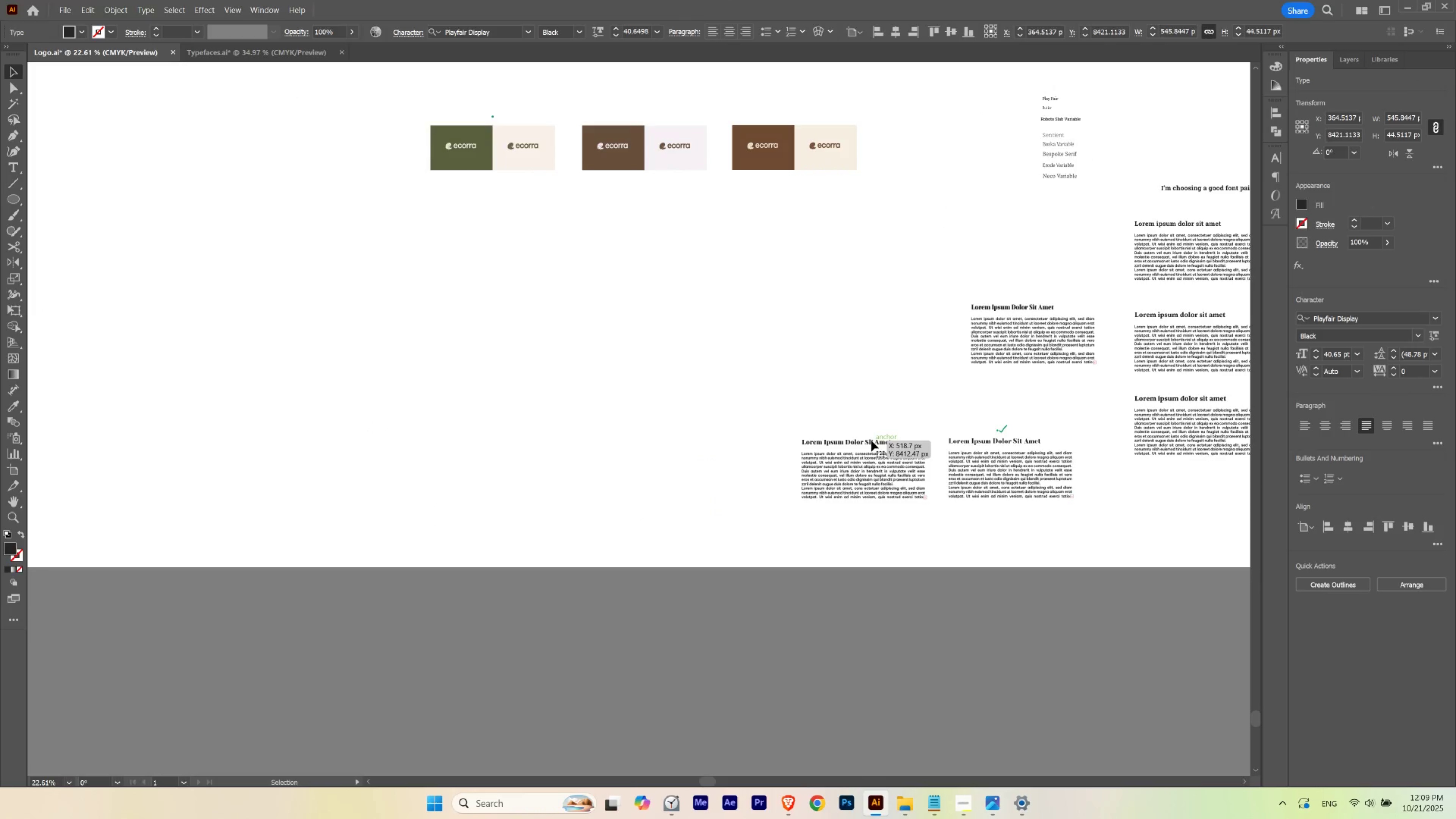 
hold_key(key=Space, duration=2.08)
 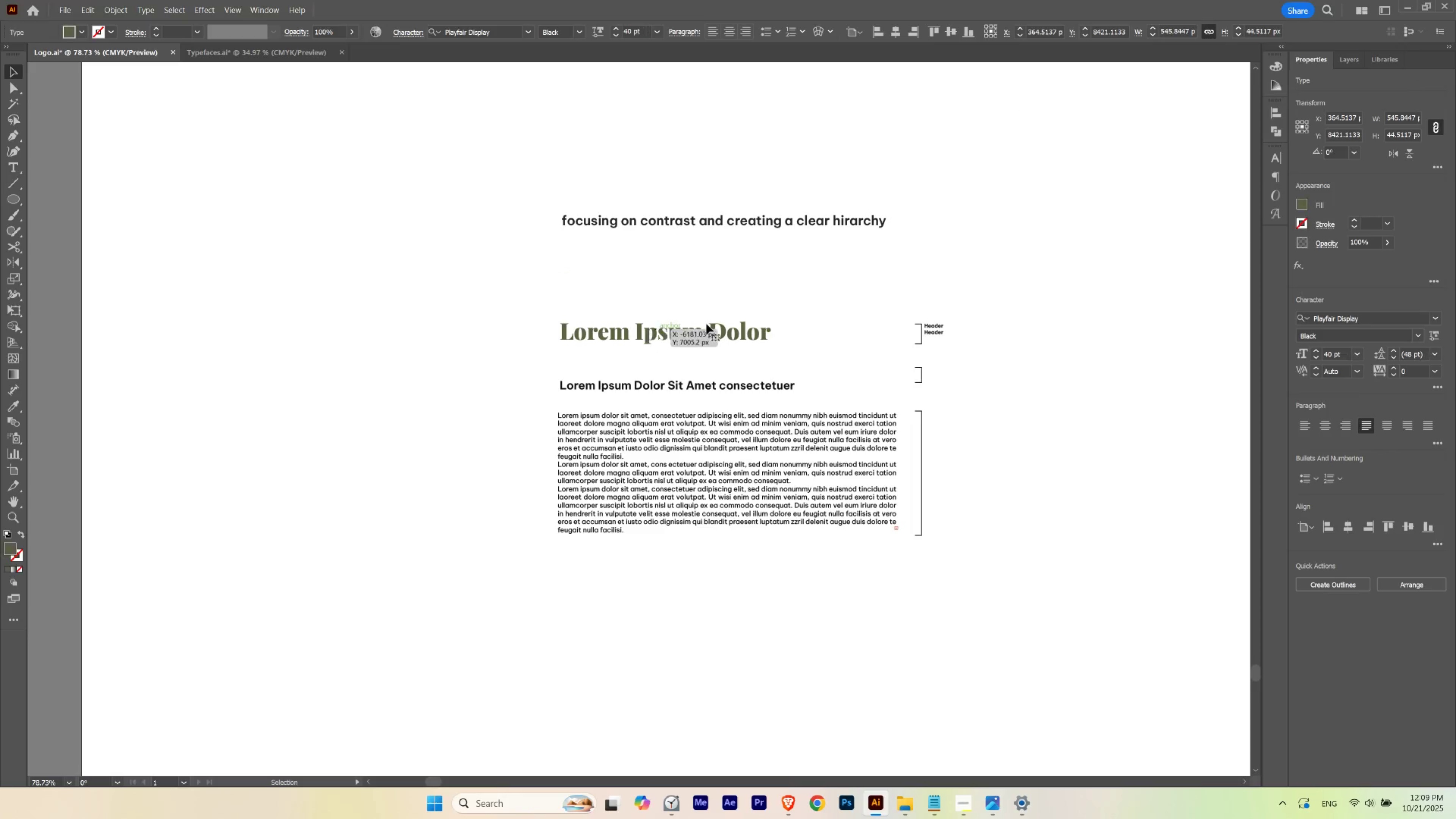 
left_click_drag(start_coordinate=[611, 443], to_coordinate=[917, 476])
 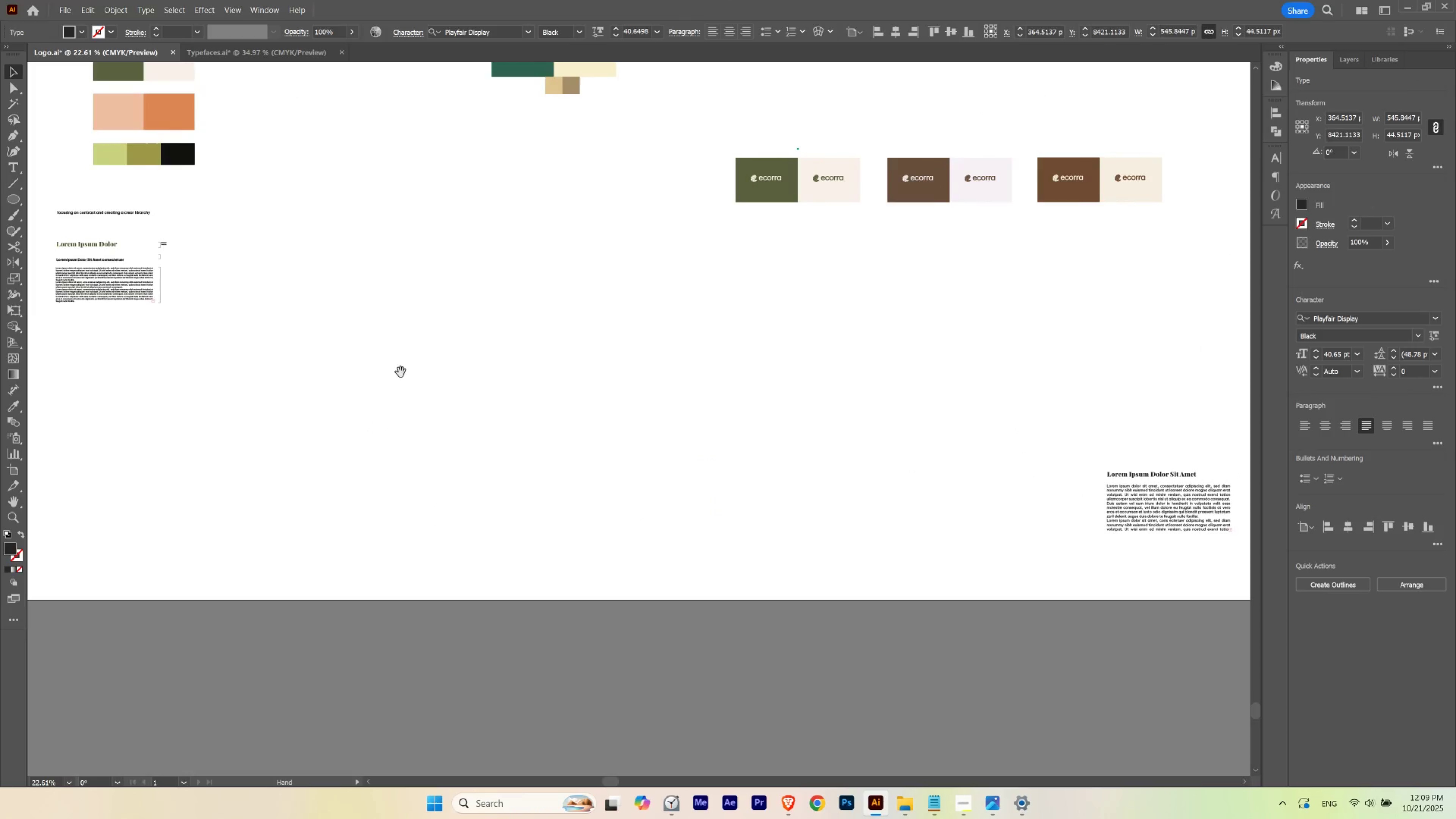 
left_click_drag(start_coordinate=[401, 372], to_coordinate=[855, 431])
 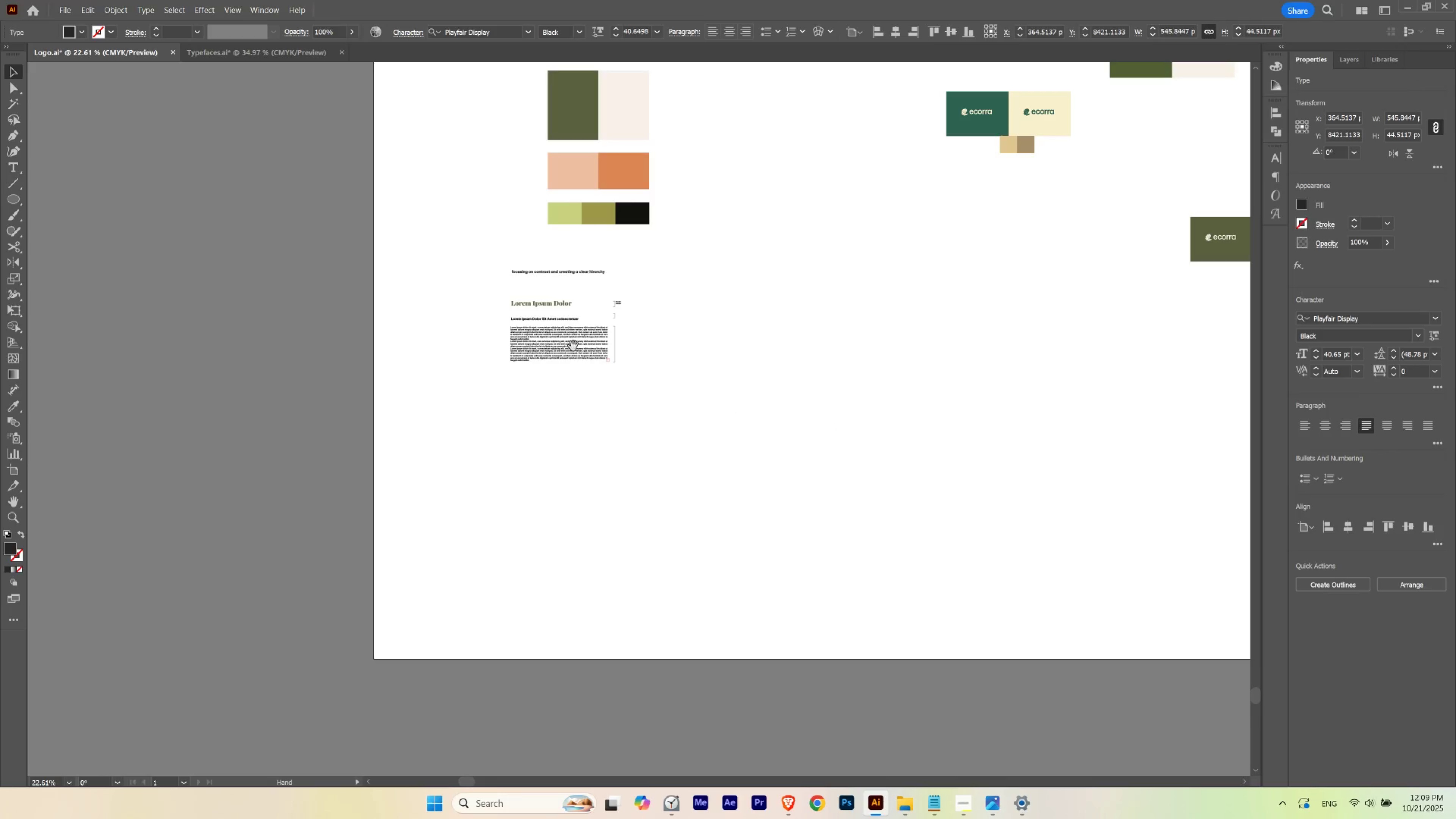 
hold_key(key=ControlLeft, duration=0.86)
left_click_drag(start_coordinate=[491, 292], to_coordinate=[628, 319])
 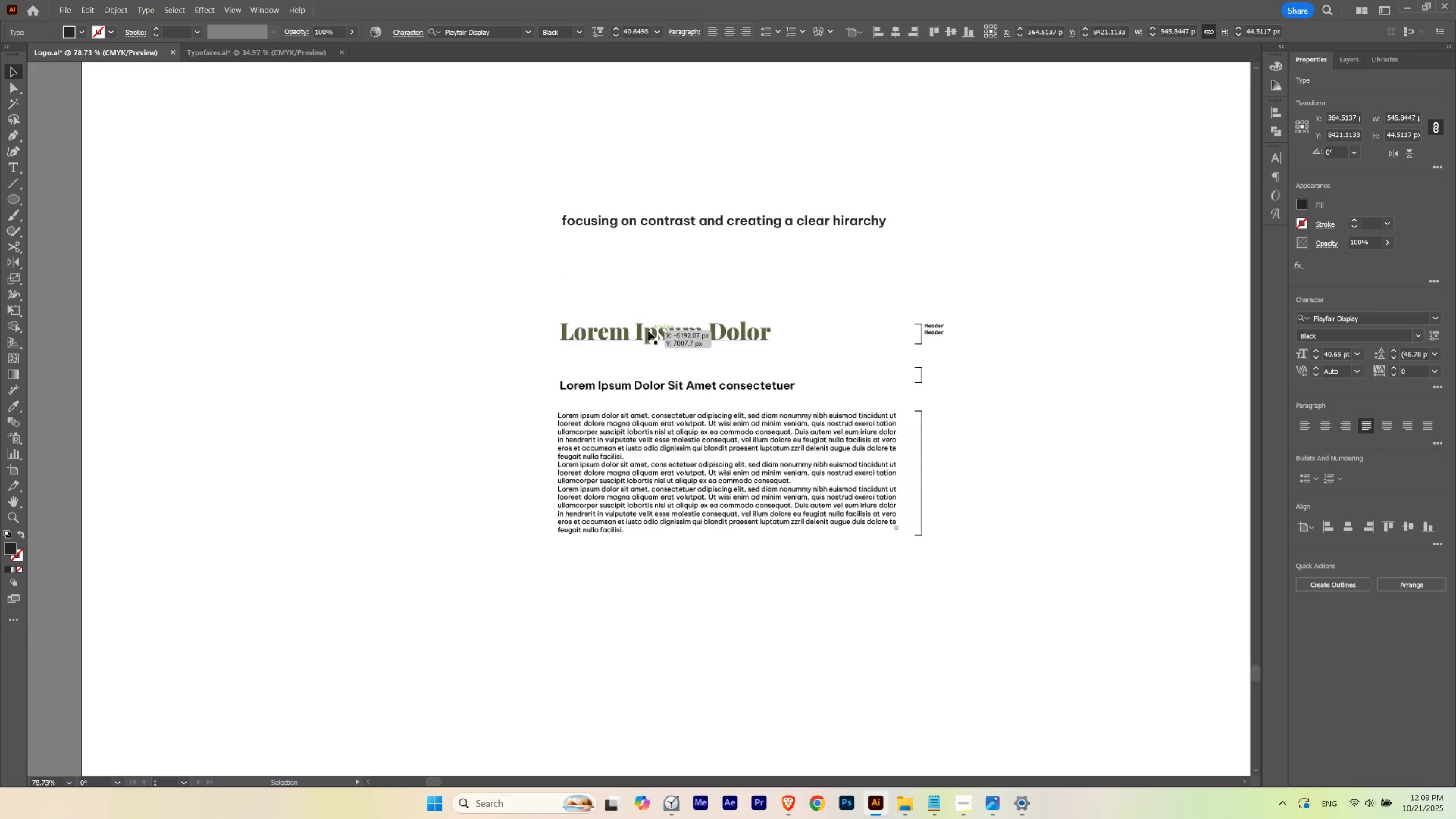 
left_click([648, 330])
 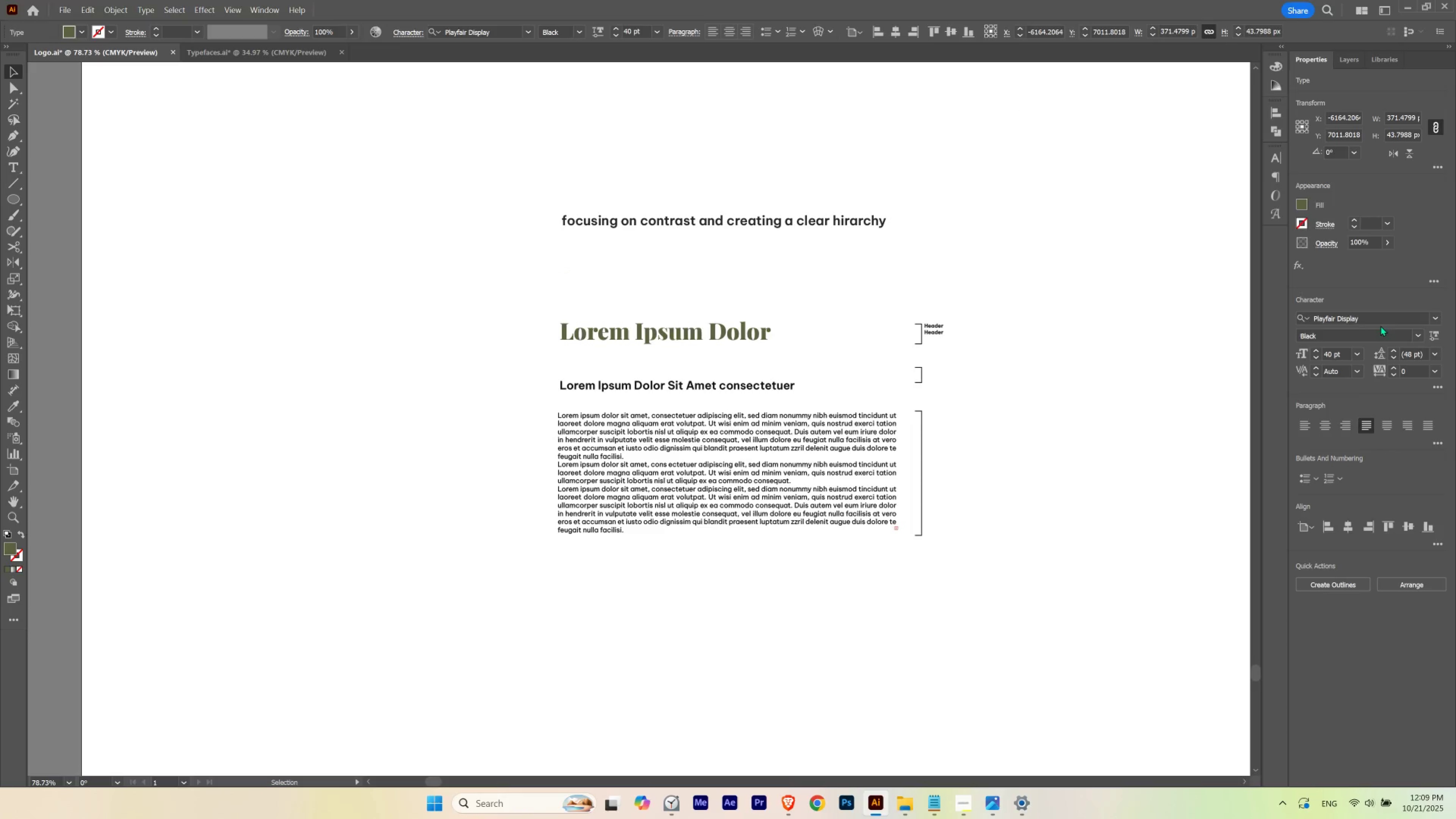 
left_click([1379, 324])
 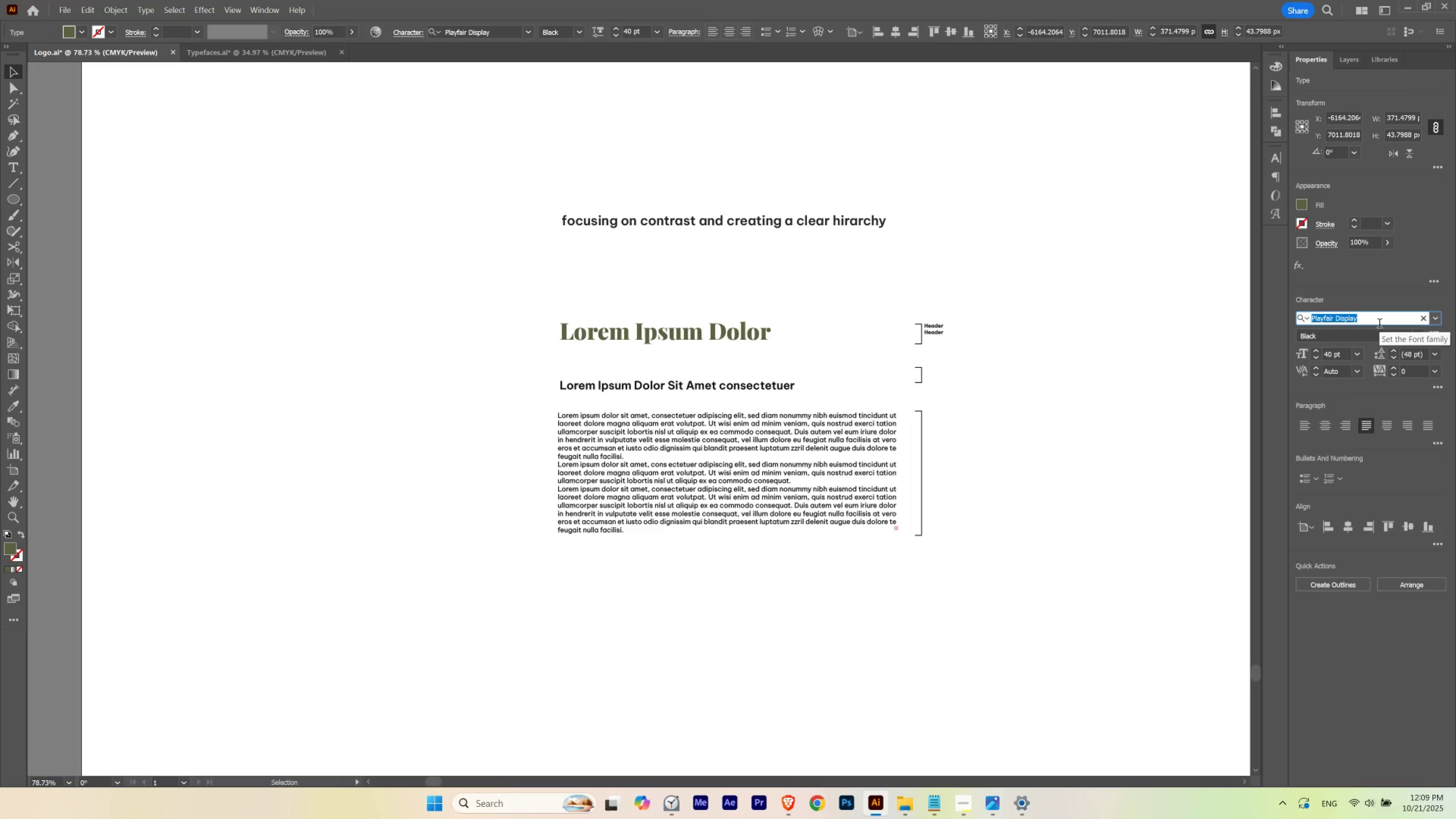 
type(butl)
 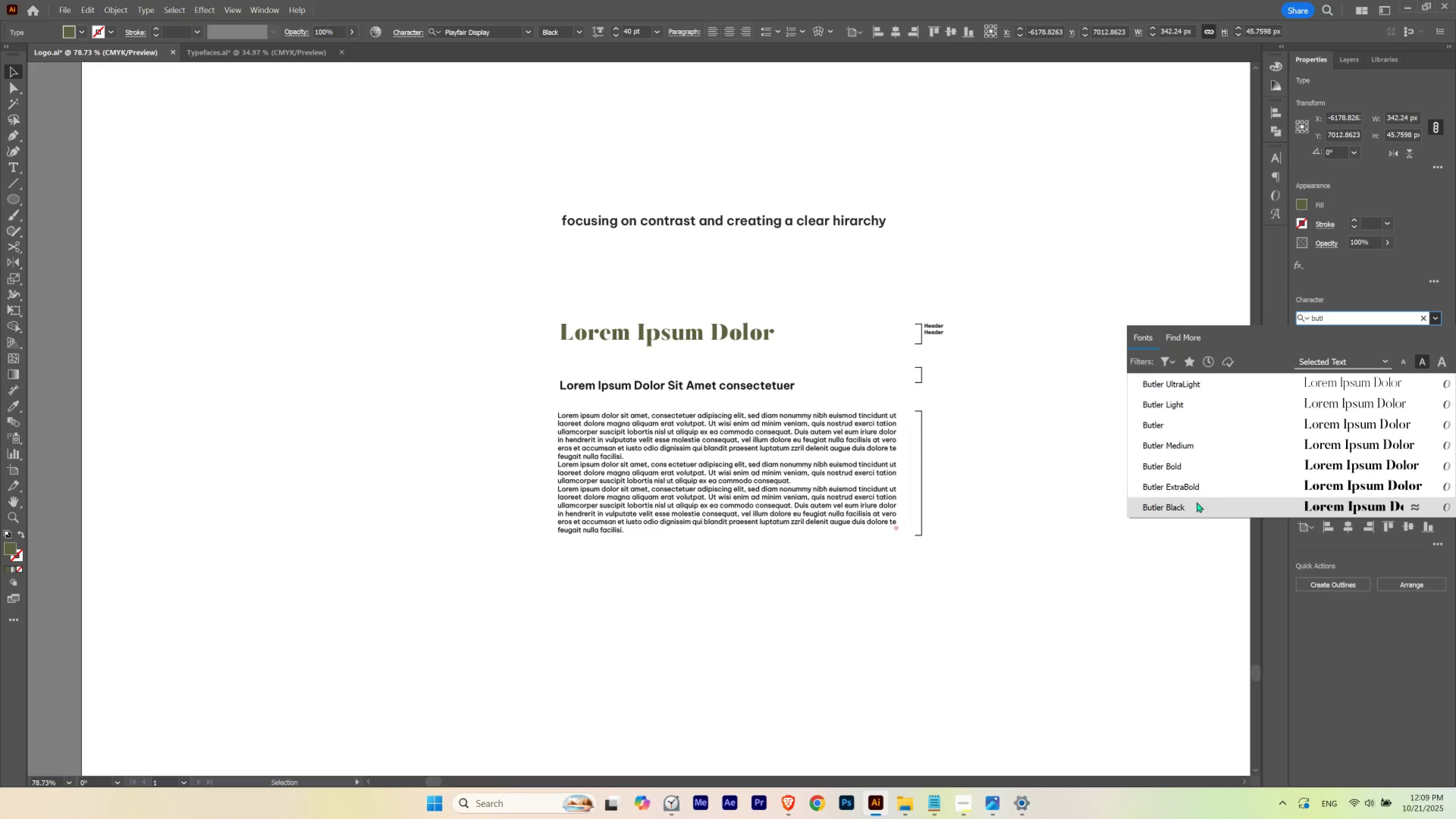 
wait(5.18)
 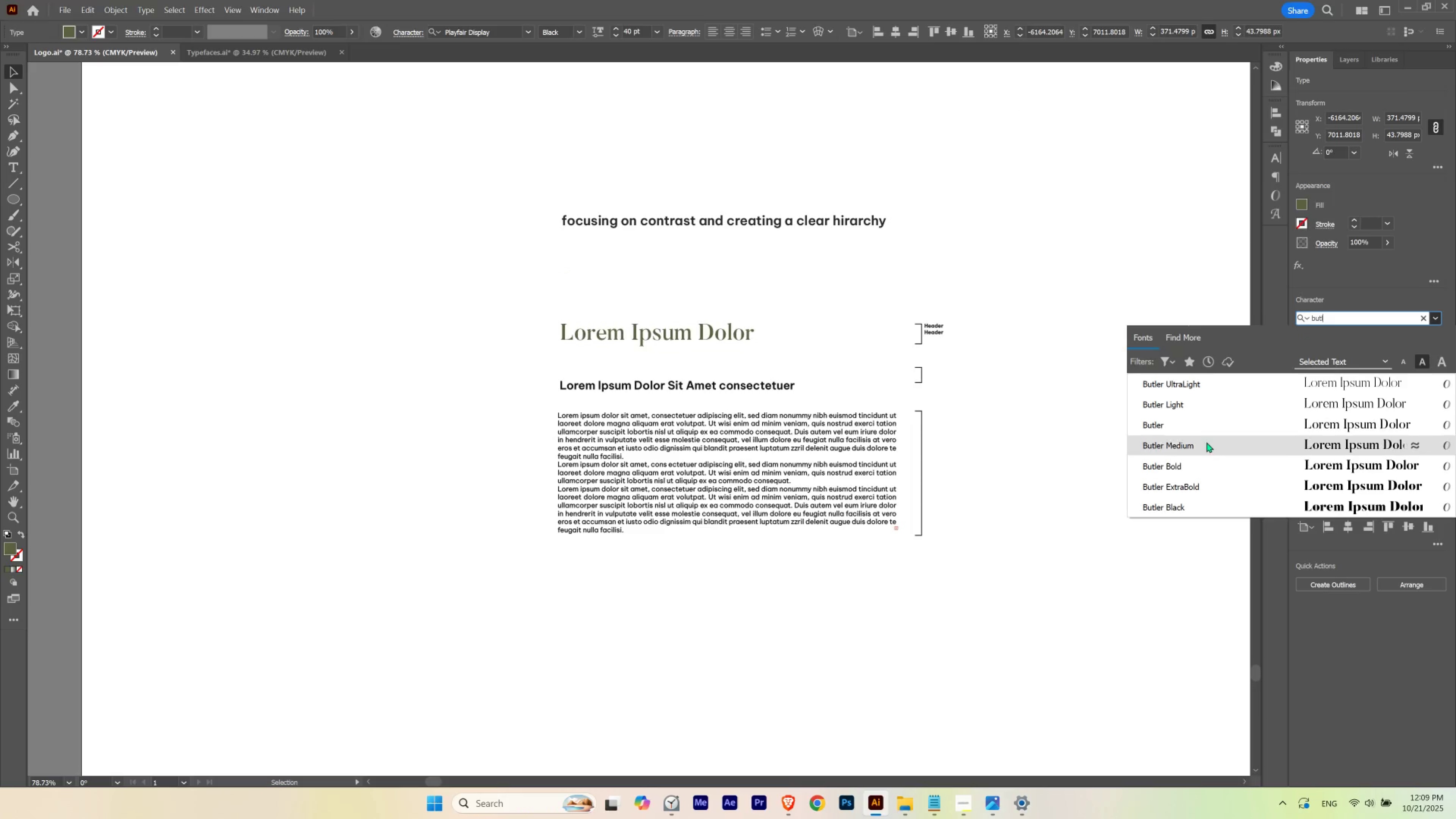 
left_click([1196, 502])
 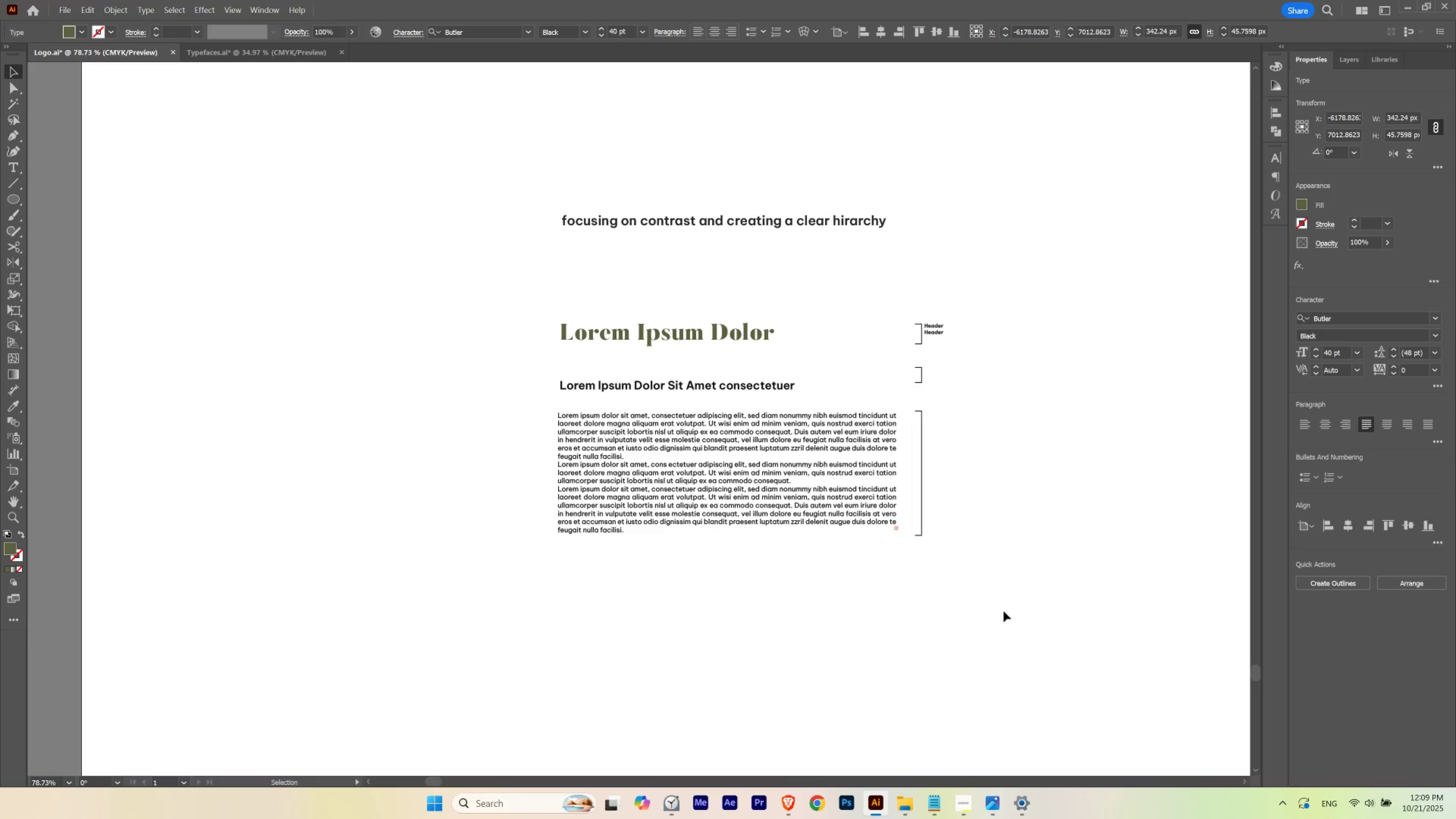 
left_click([1003, 611])
 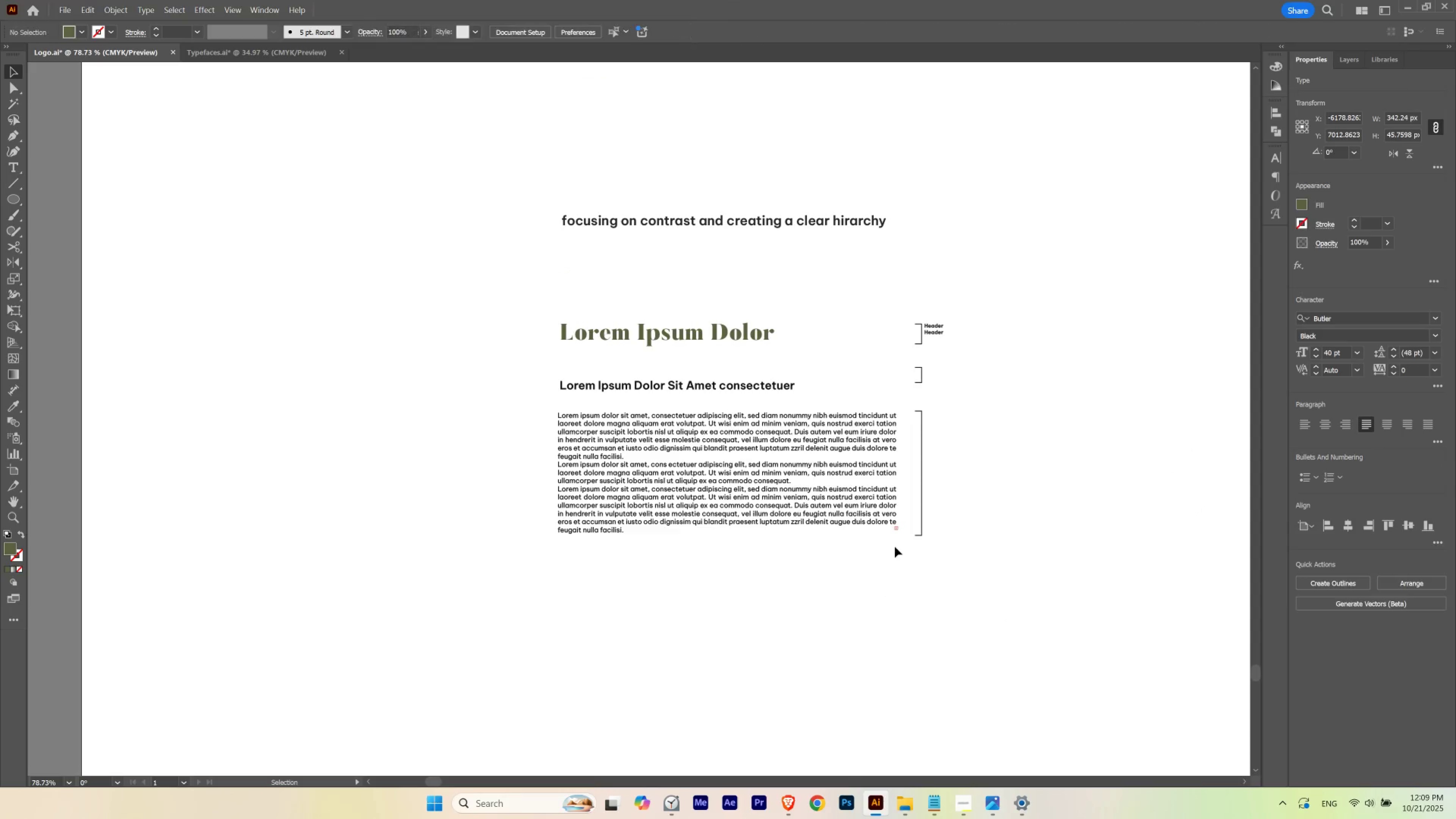 
hold_key(key=Space, duration=1.52)
 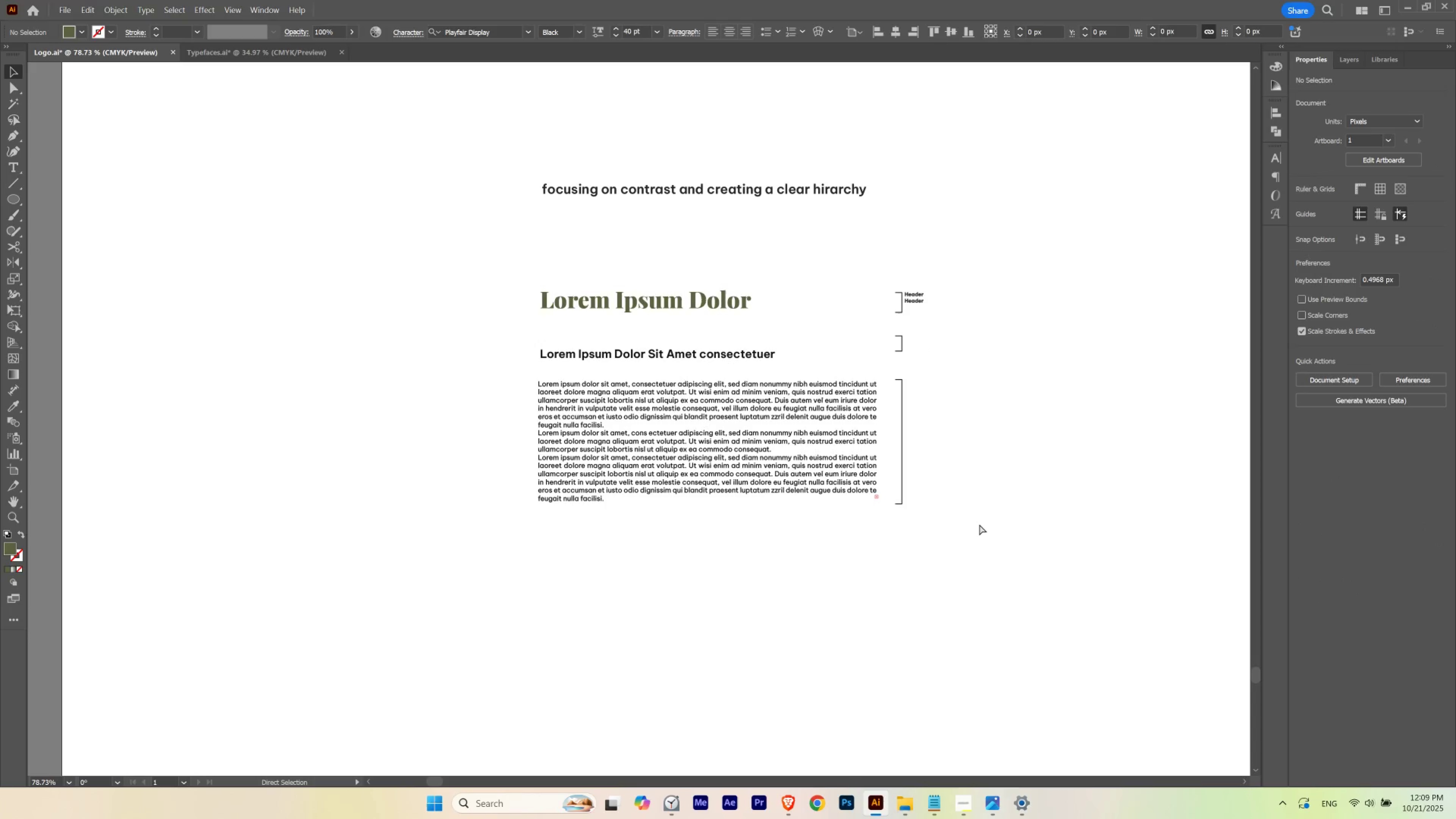 
left_click_drag(start_coordinate=[978, 549], to_coordinate=[958, 517])
 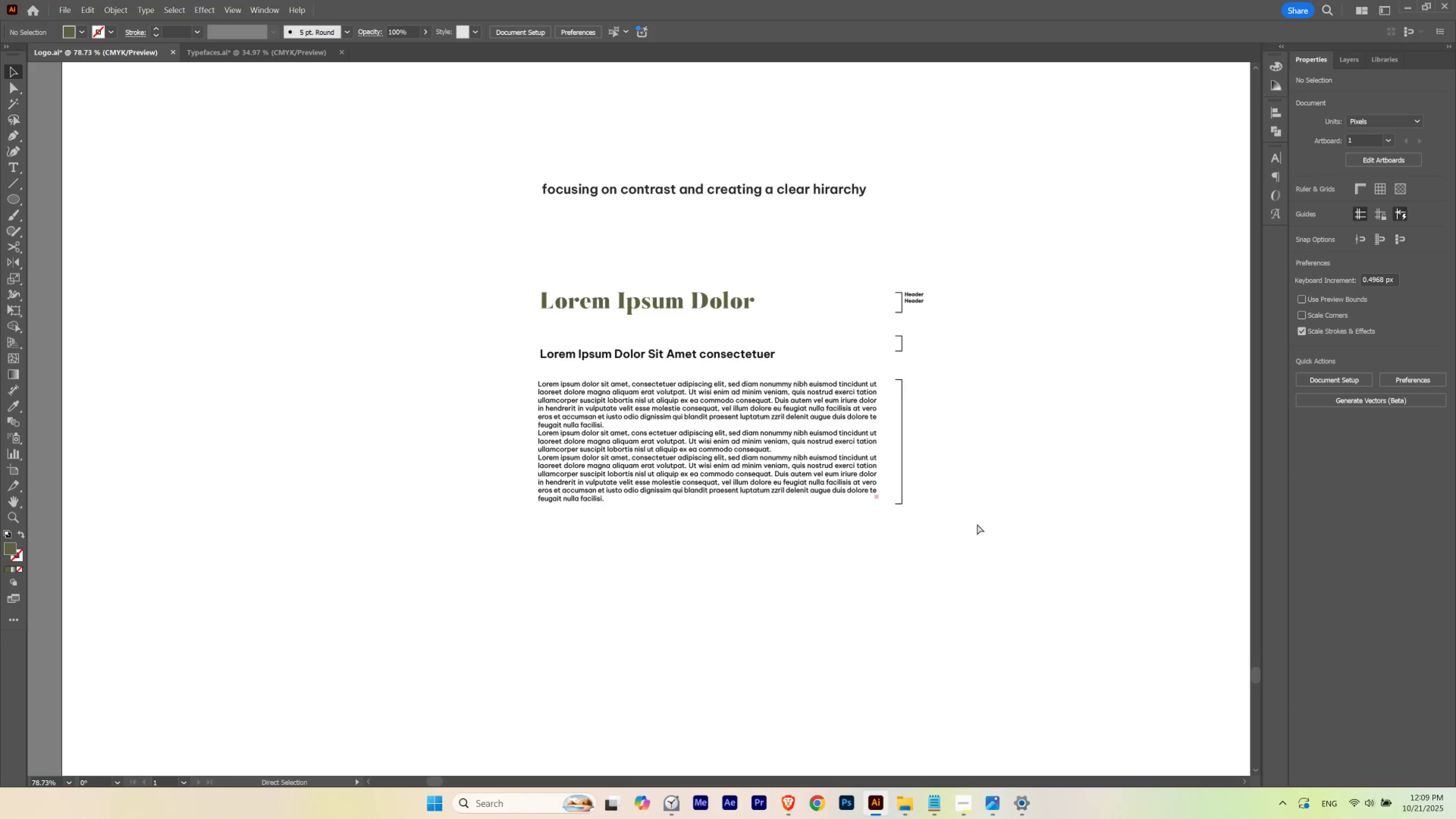 
key(Control+Z)
 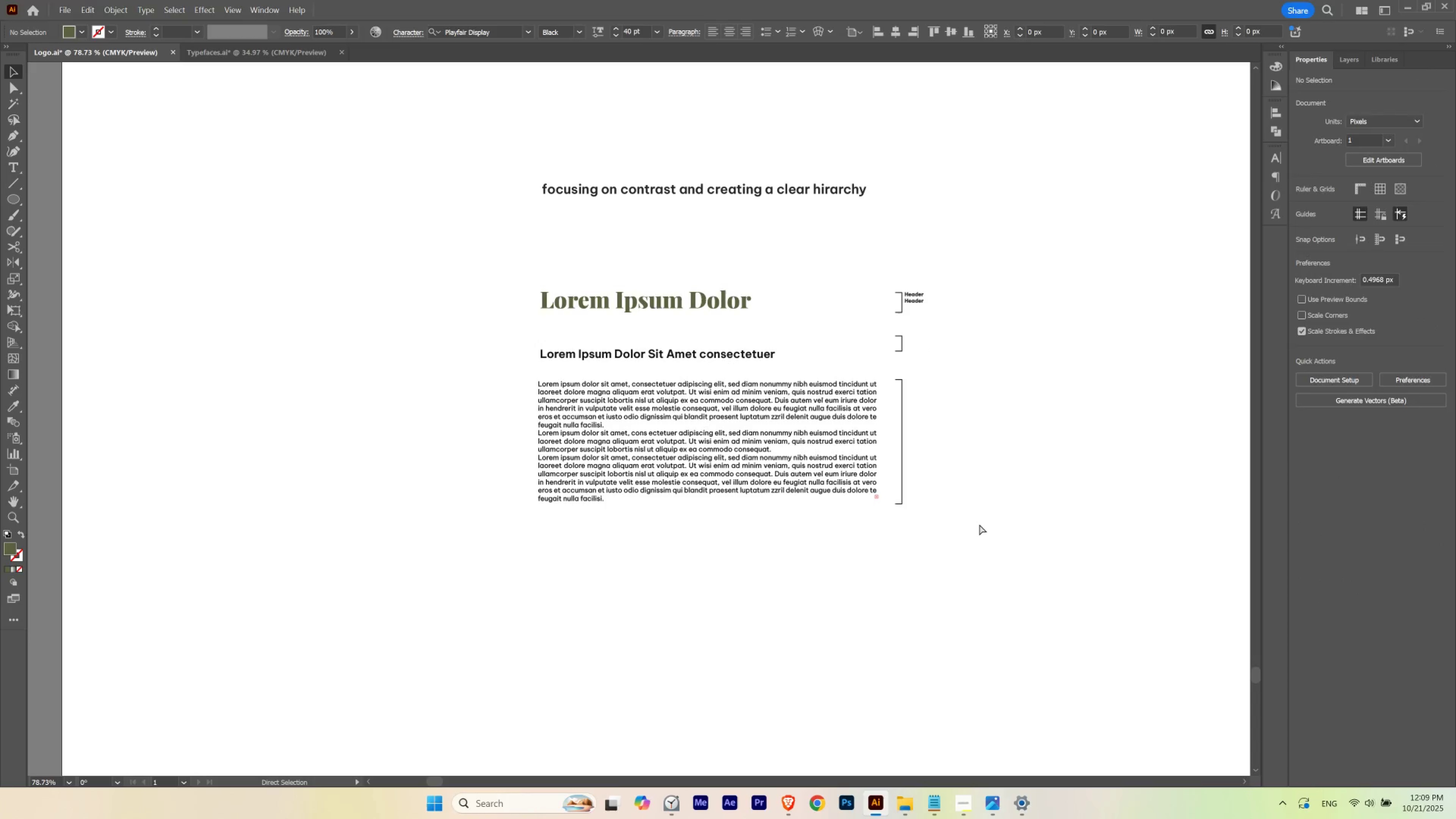 
key(Control+Shift+Z)
 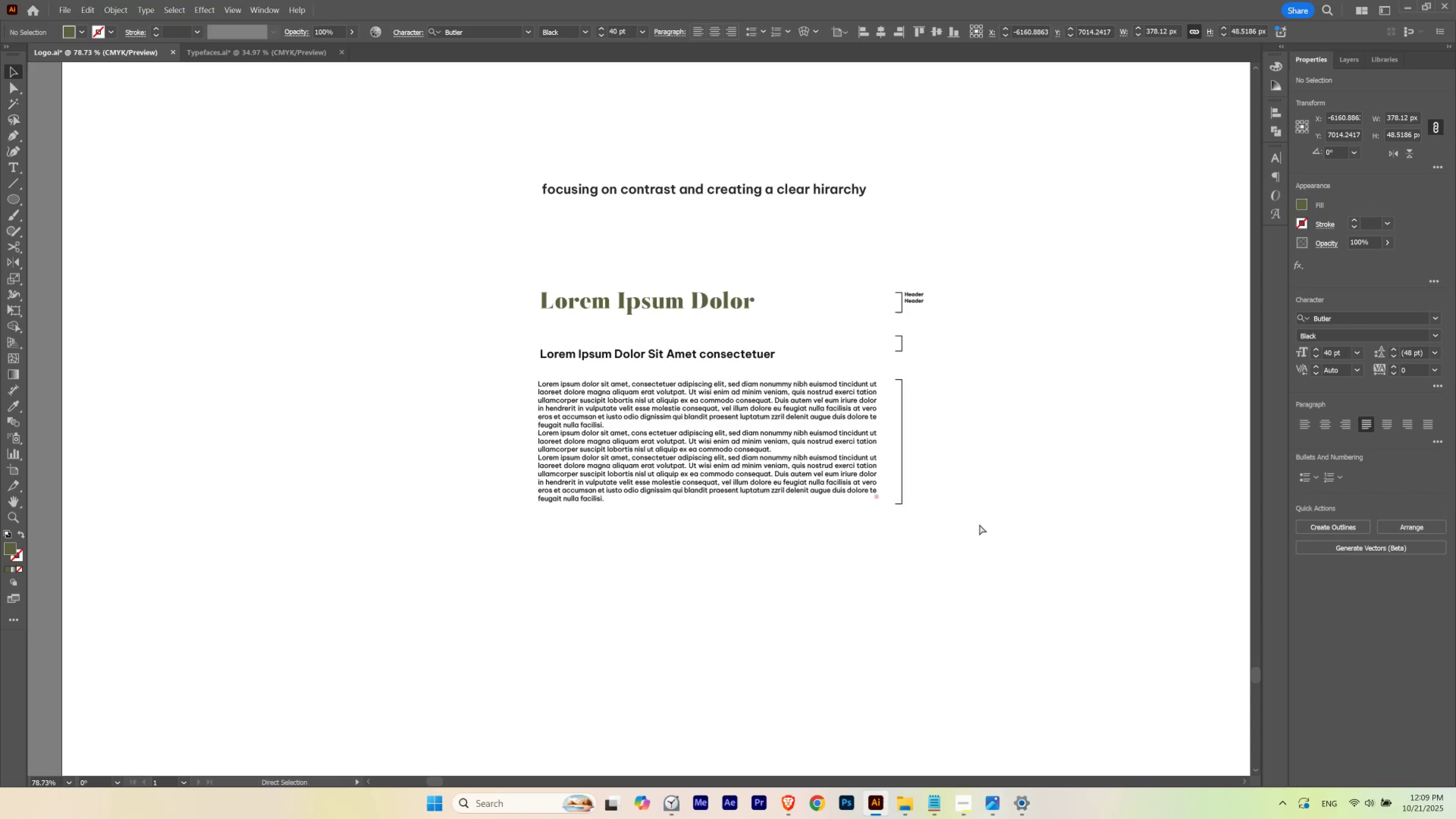 
key(Control+Z)
 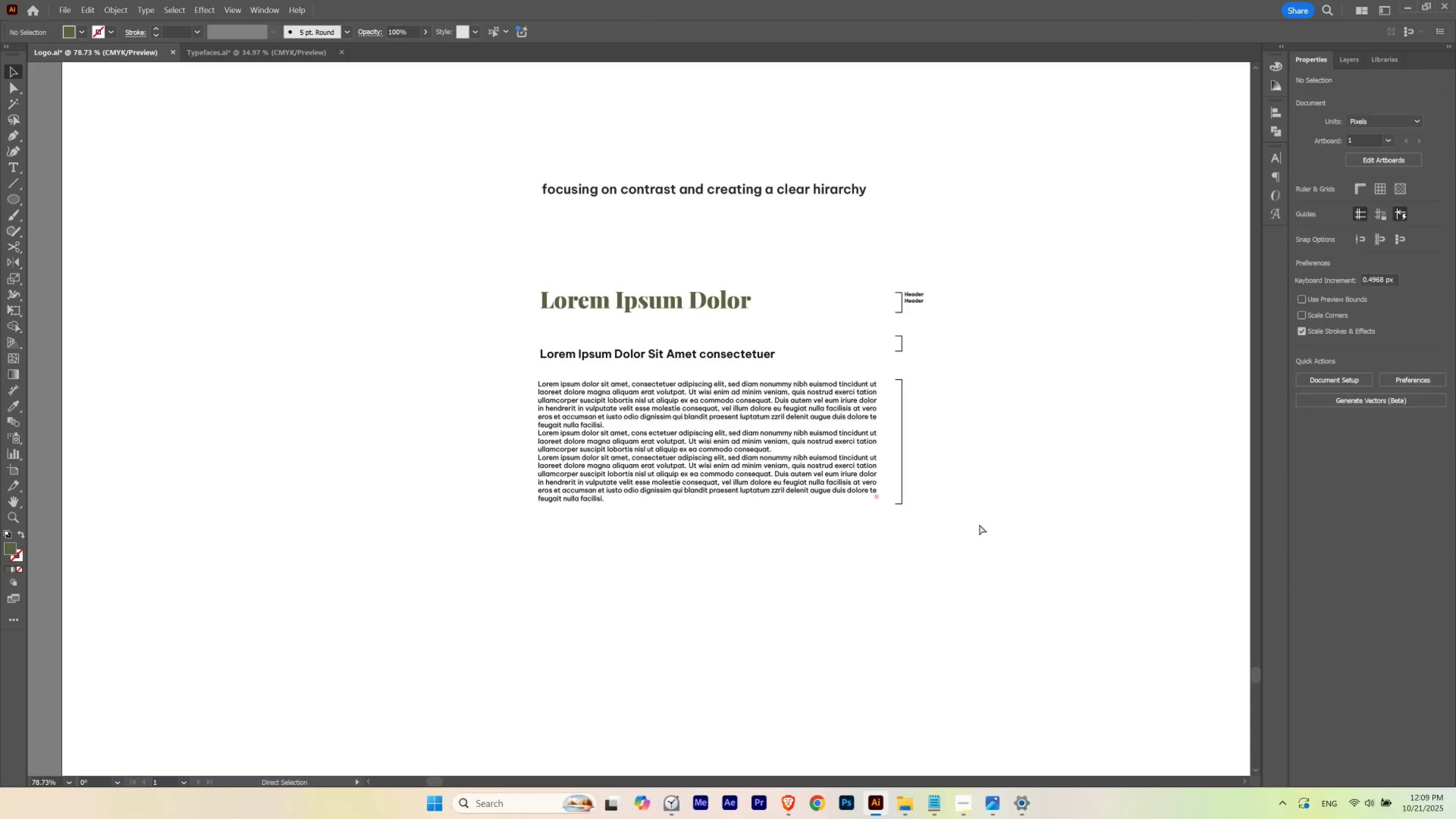 
hold_key(key=ShiftLeft, duration=1.53)
 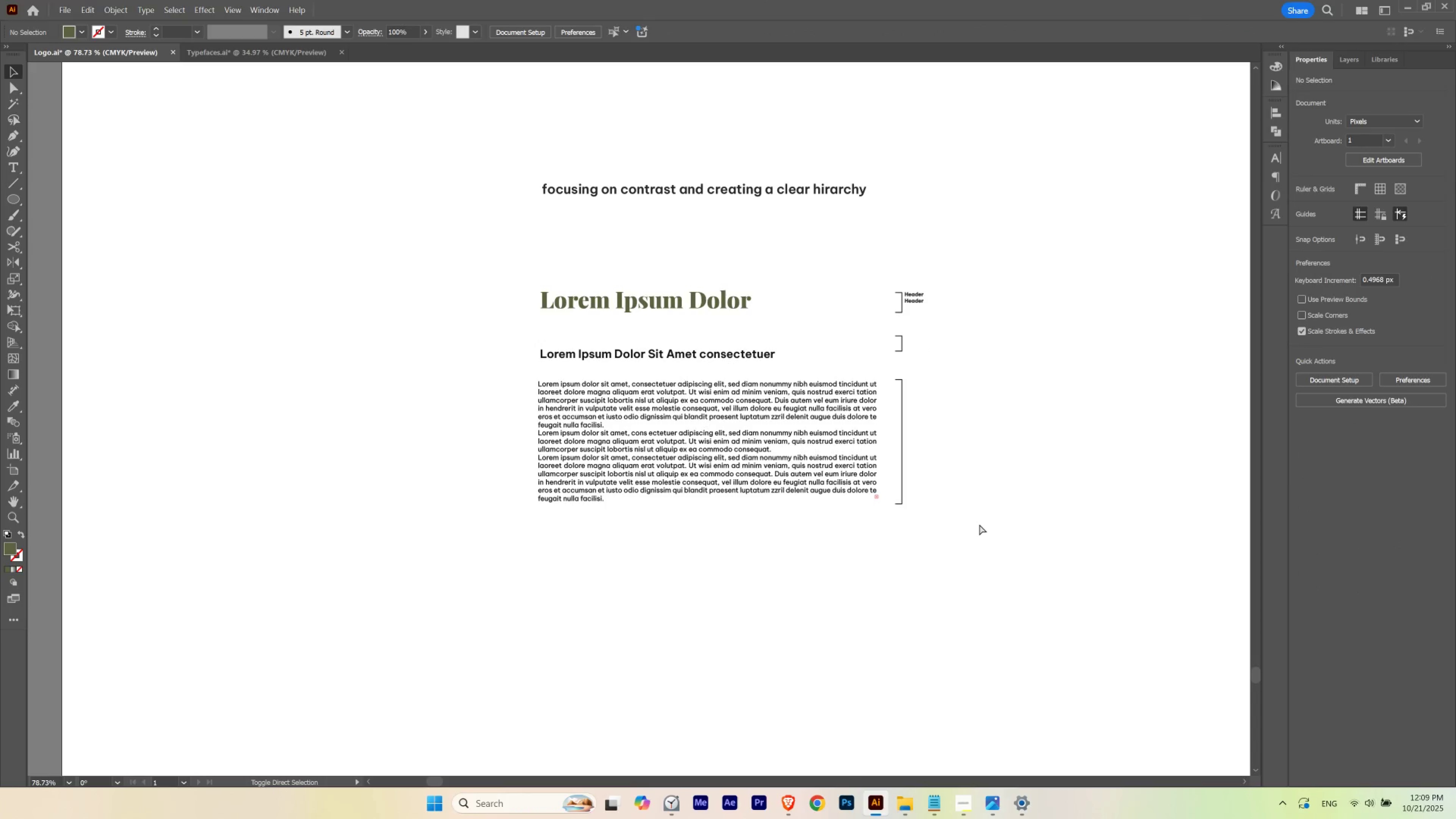 
key(Control+Shift+Z)
 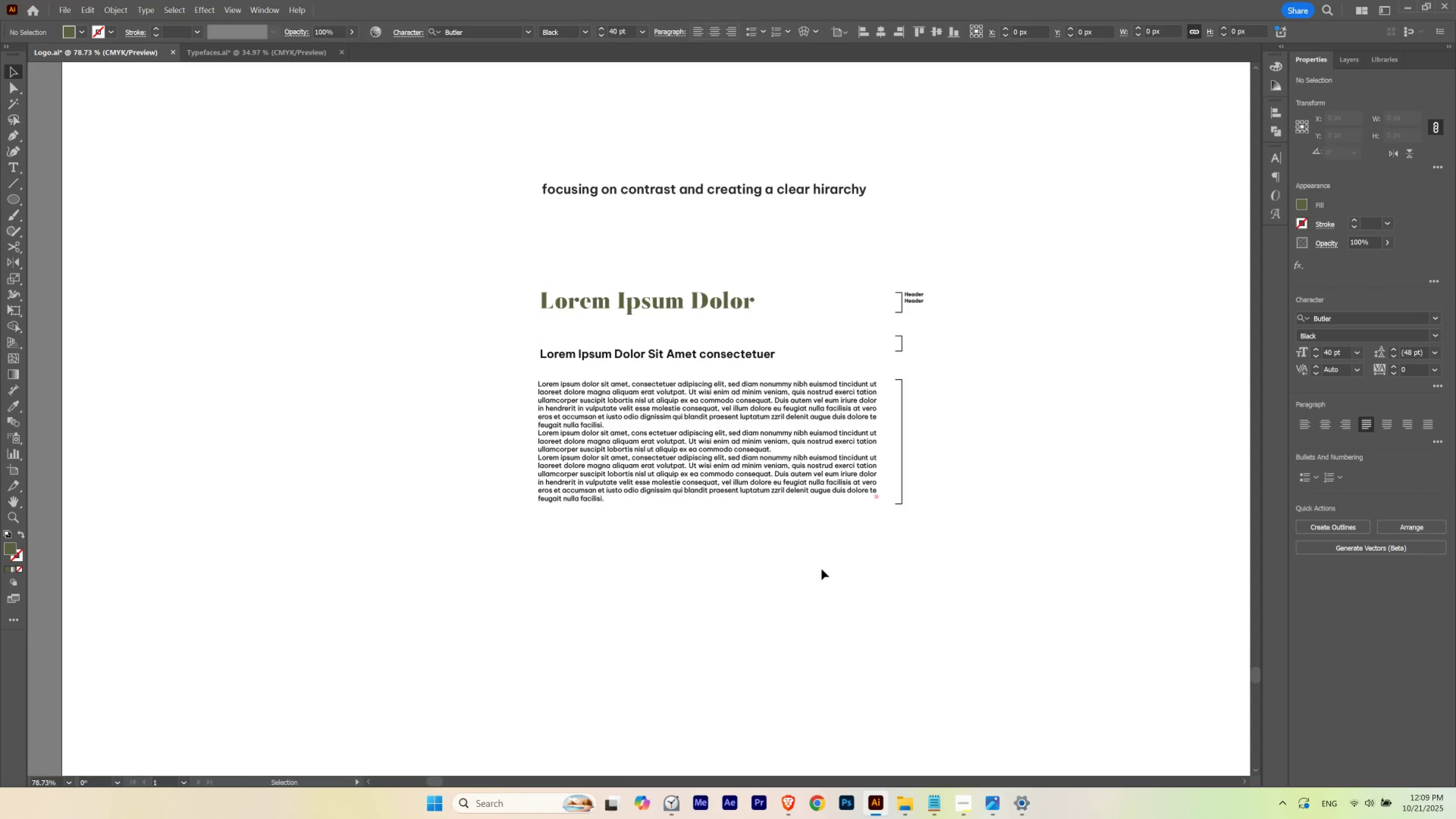 
left_click([821, 569])
 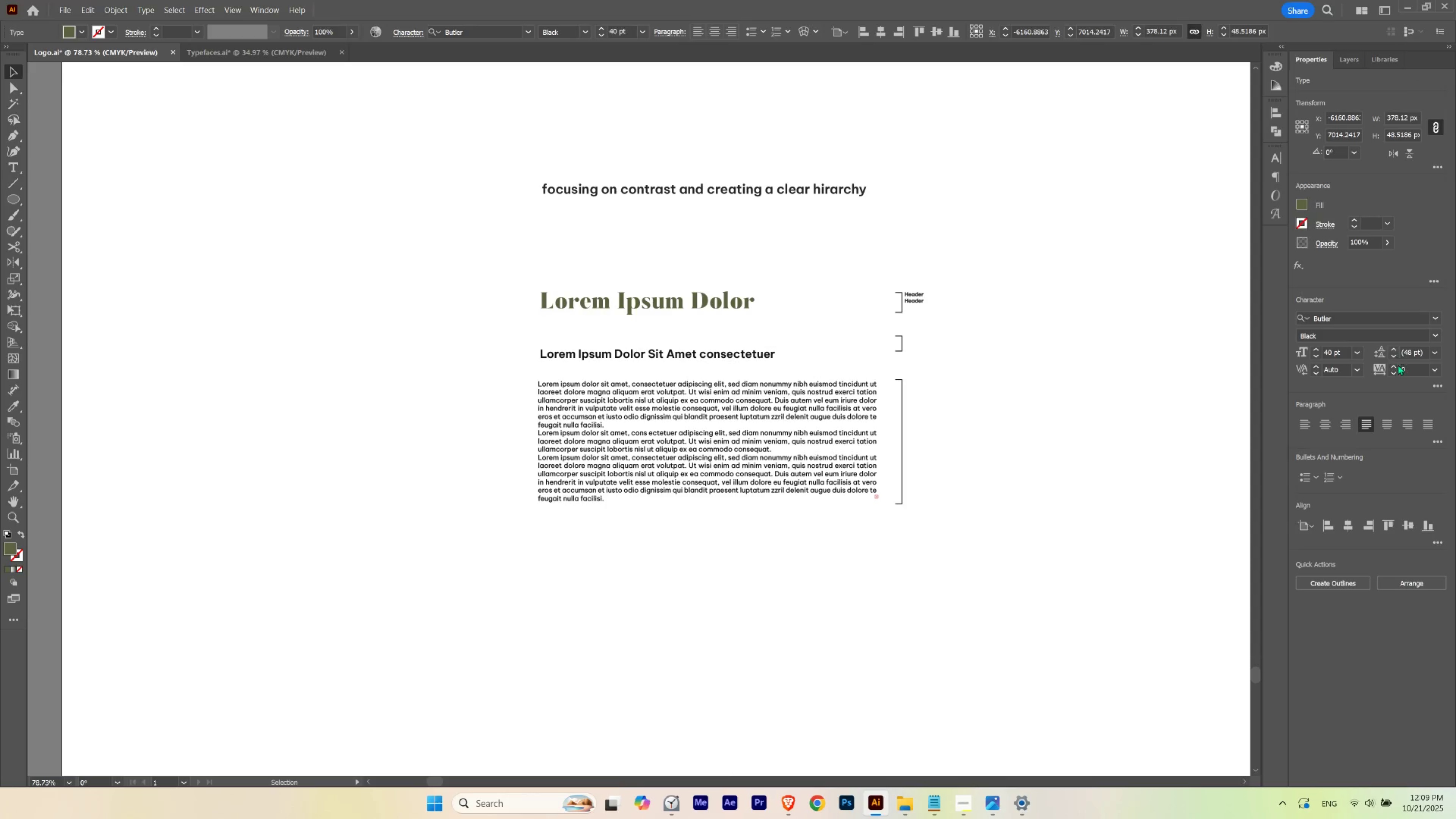 
hold_key(key=ShiftLeft, duration=1.5)
scroll: coordinate [1406, 370], scroll_direction: down, amount: 1.0
 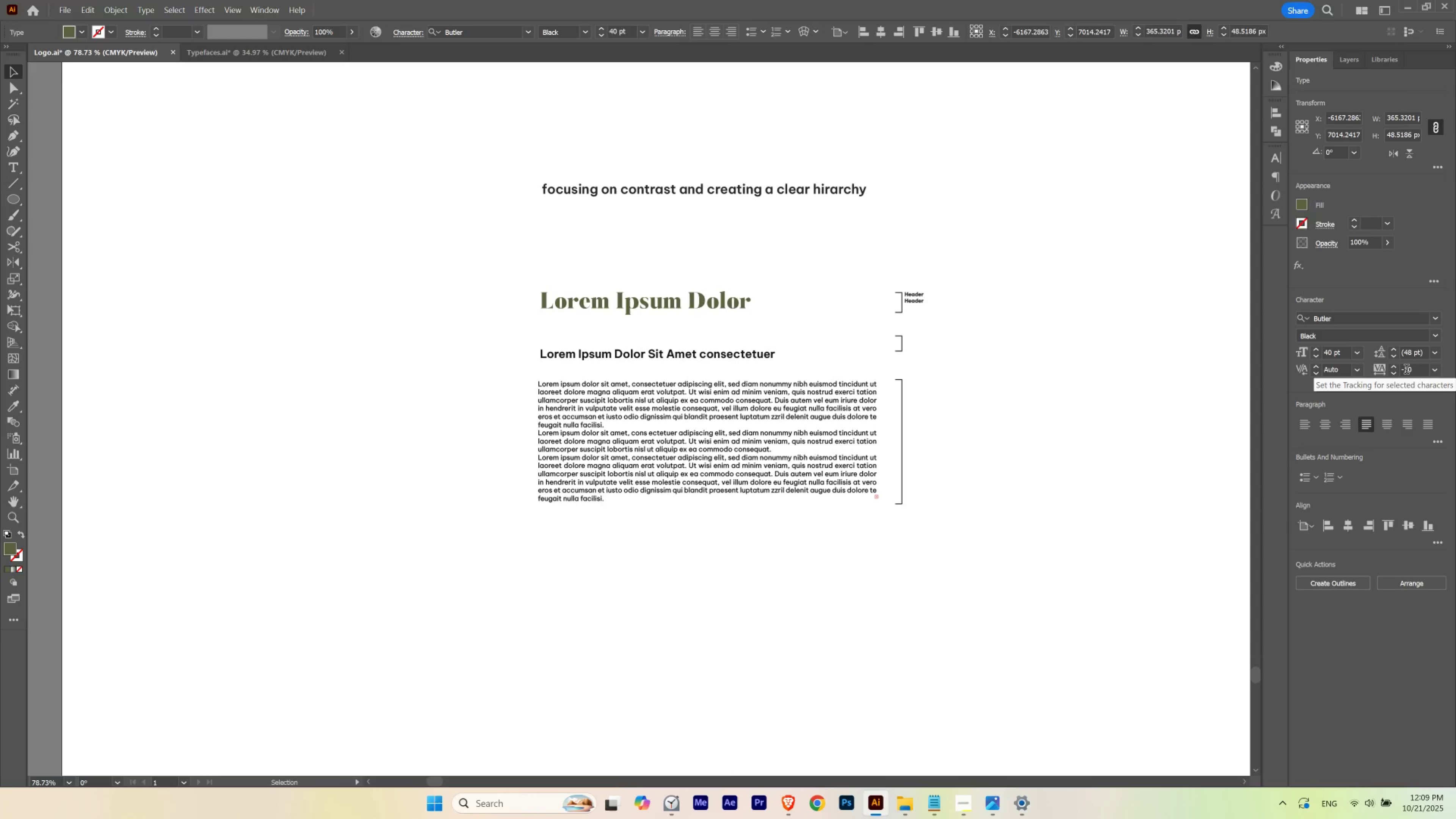 
hold_key(key=ShiftLeft, duration=1.52)
scroll: coordinate [1406, 370], scroll_direction: none, amount: 0.0
 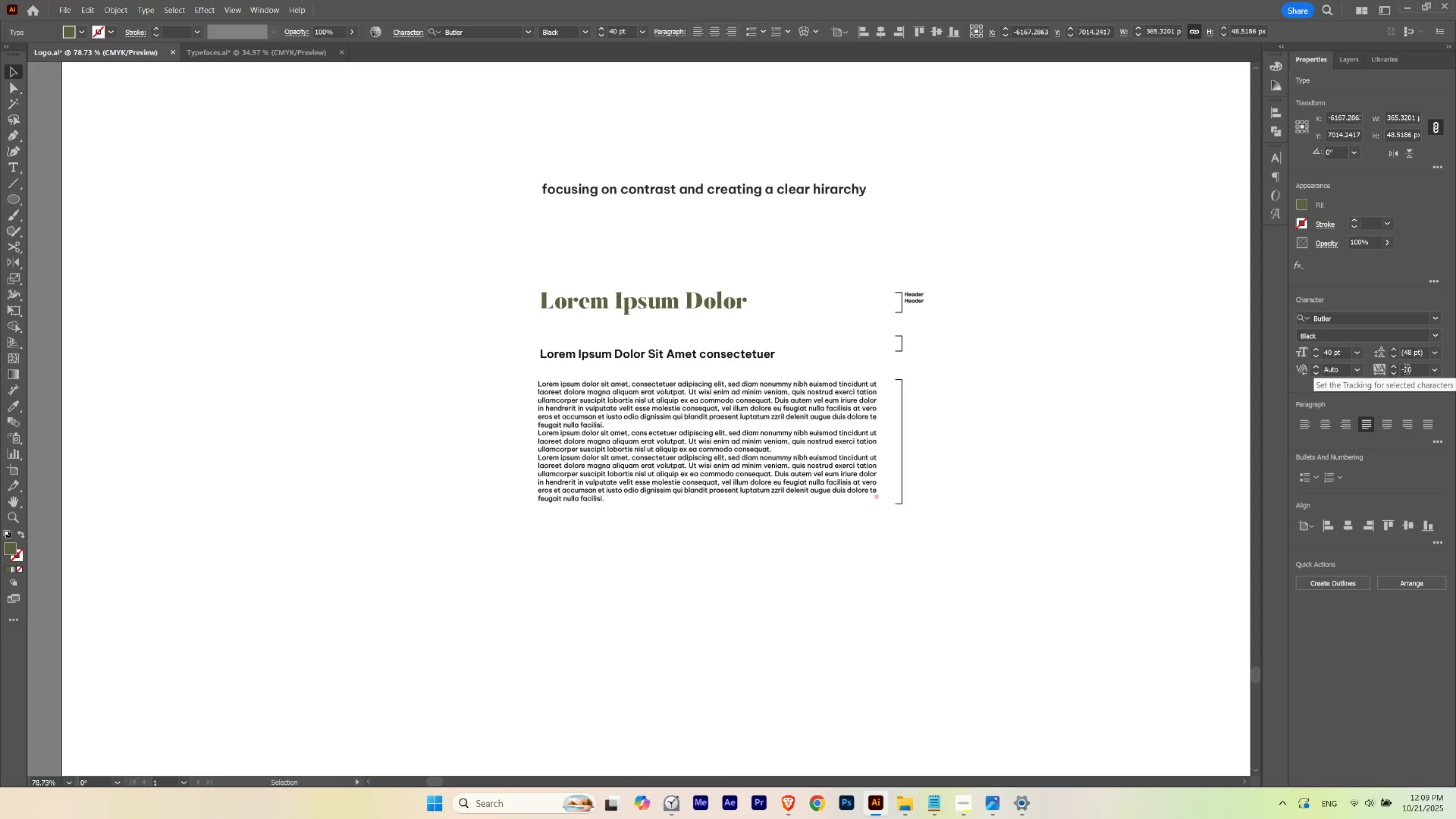 
hold_key(key=ShiftLeft, duration=1.51)
scroll: coordinate [1406, 370], scroll_direction: none, amount: 0.0
 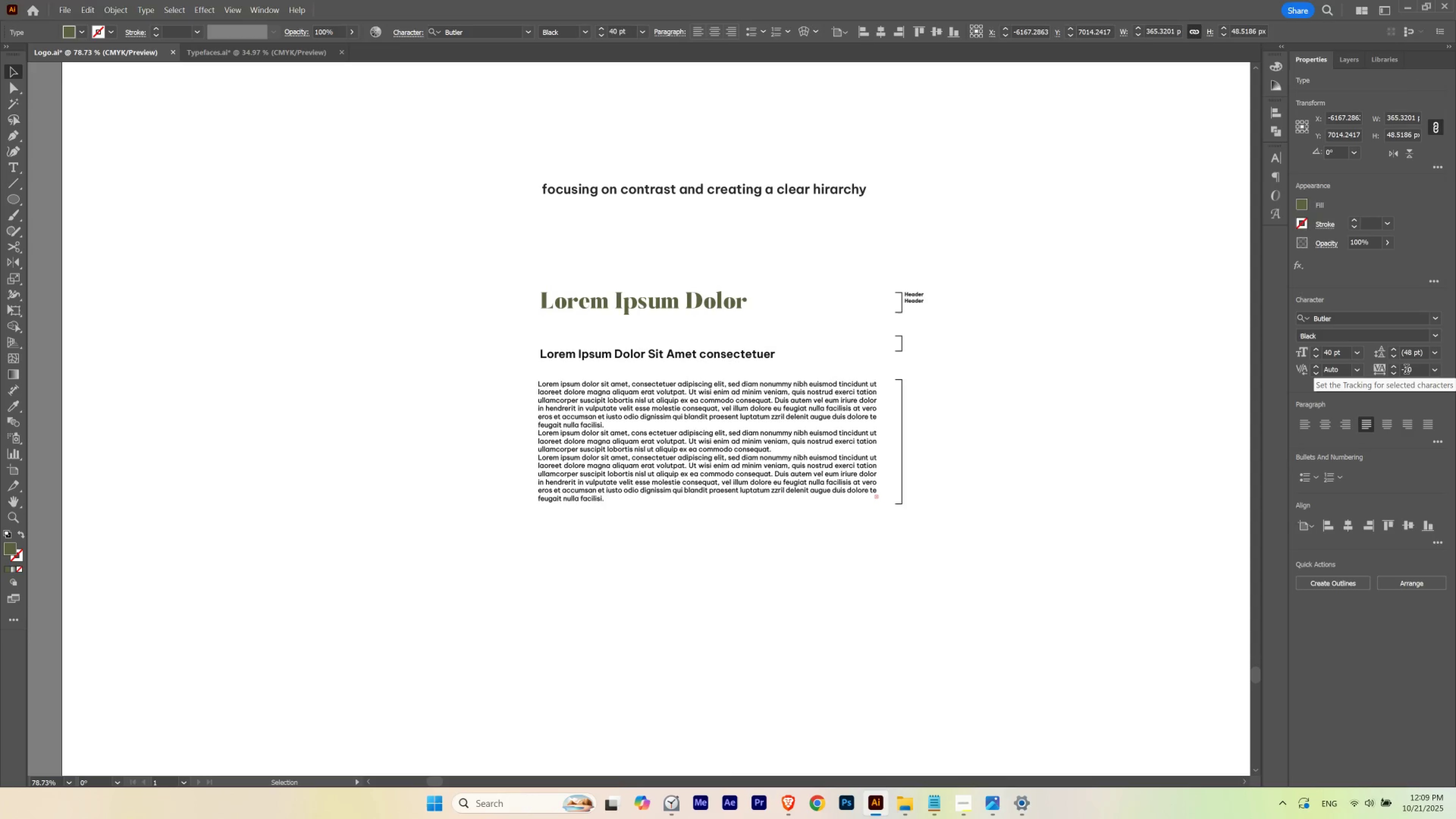 
hold_key(key=ShiftLeft, duration=1.08)
 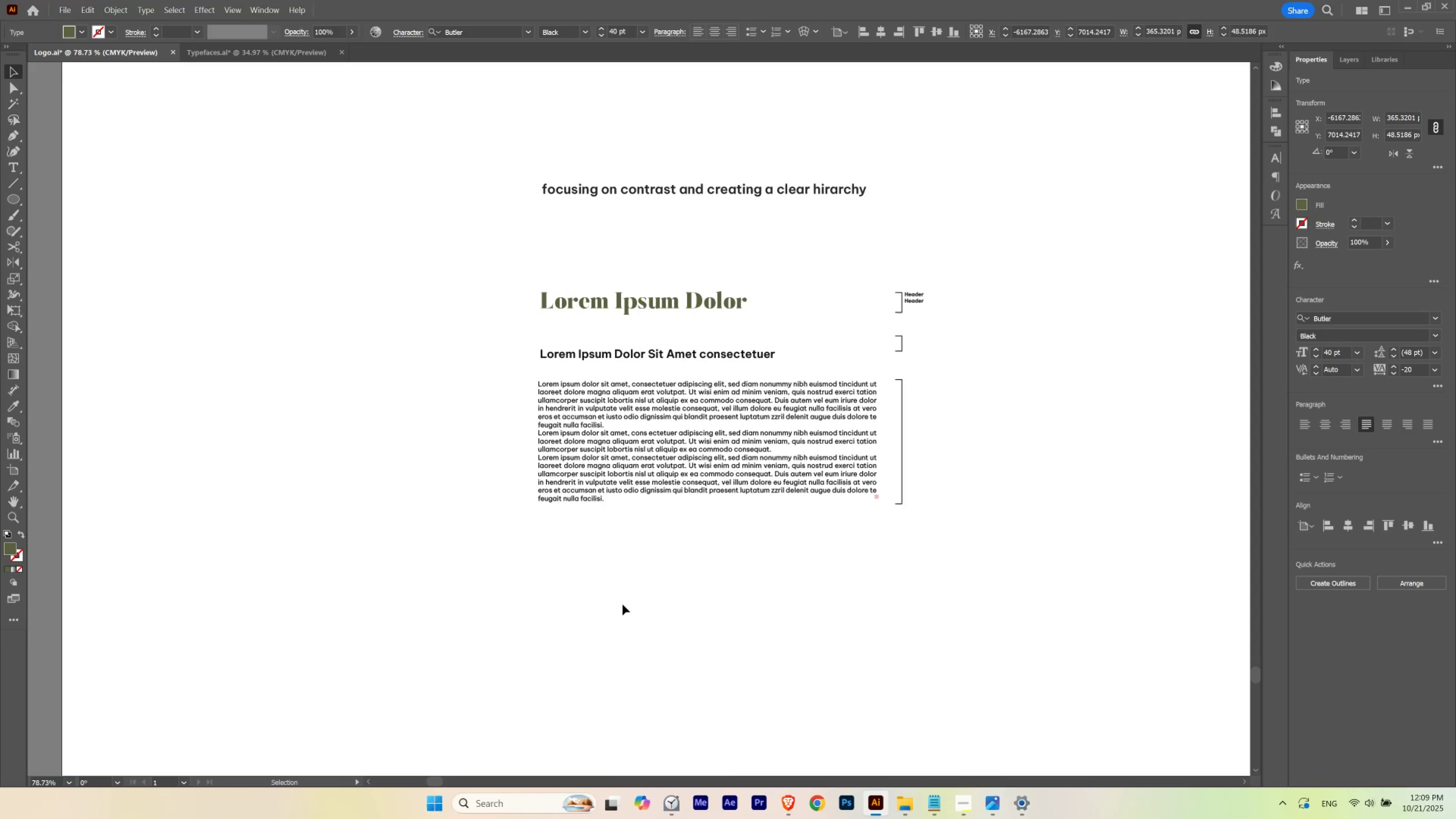 
left_click([622, 604])
 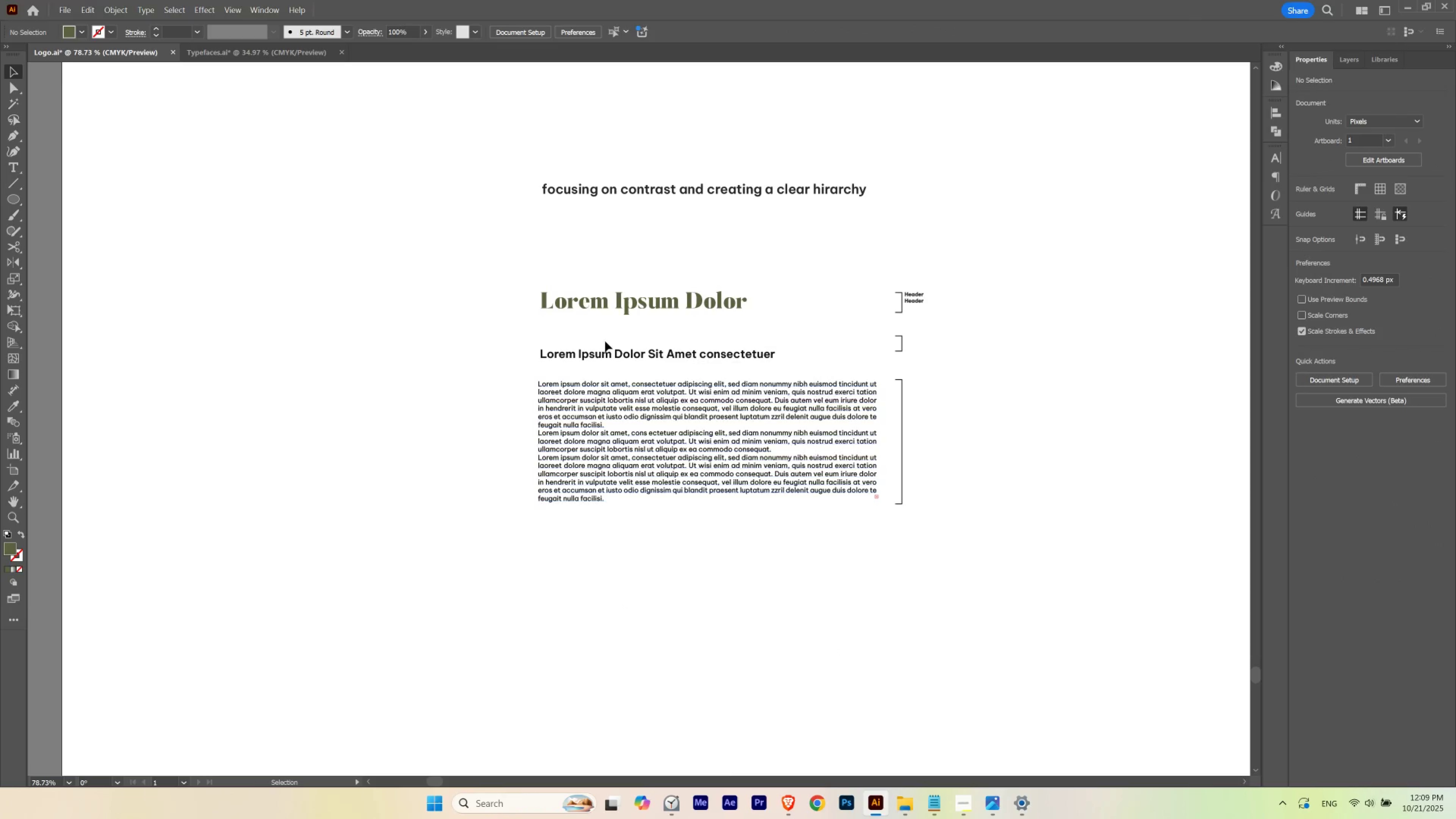 
hold_key(key=ControlLeft, duration=0.53)
 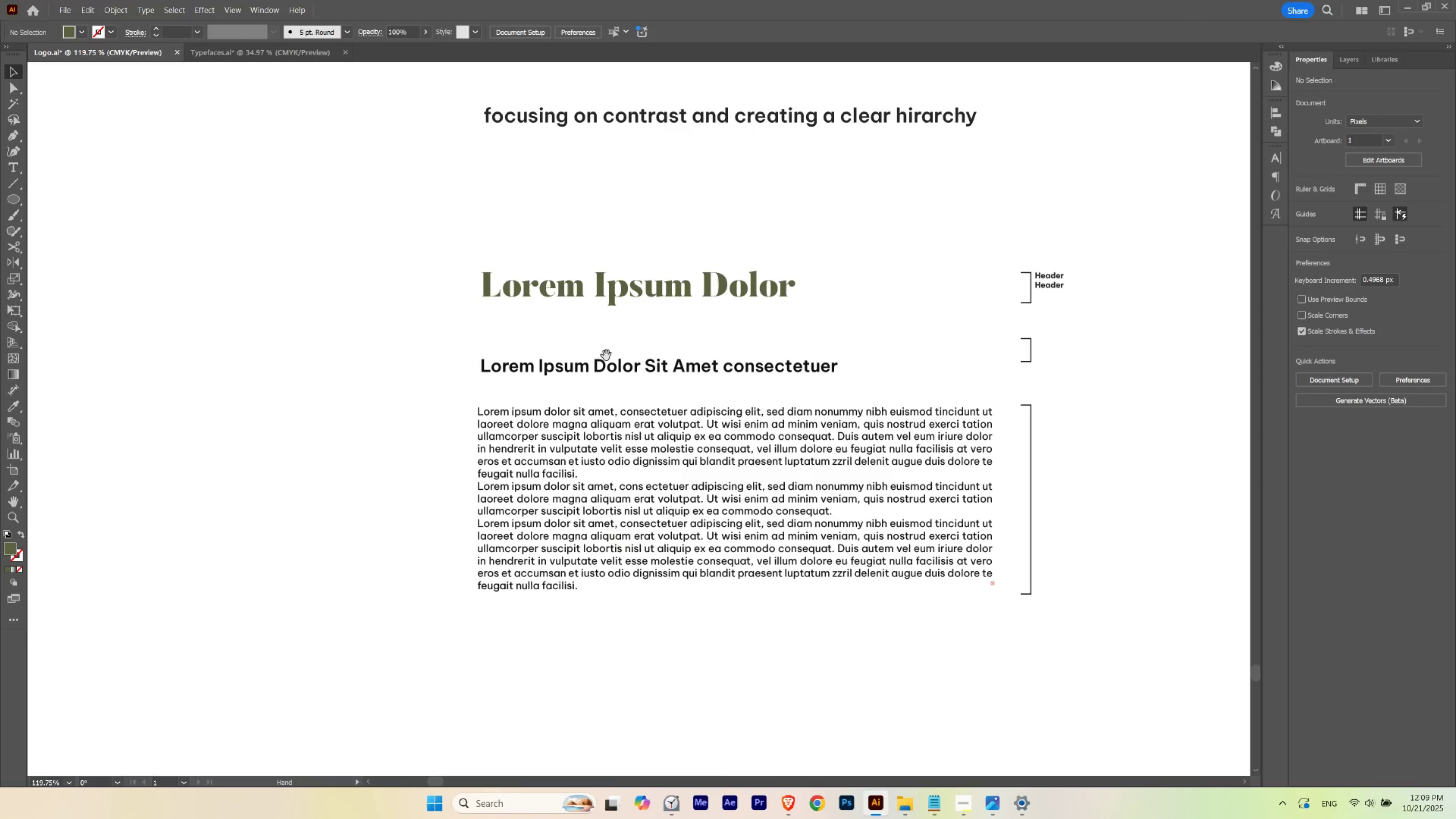 
hold_key(key=Space, duration=1.09)
 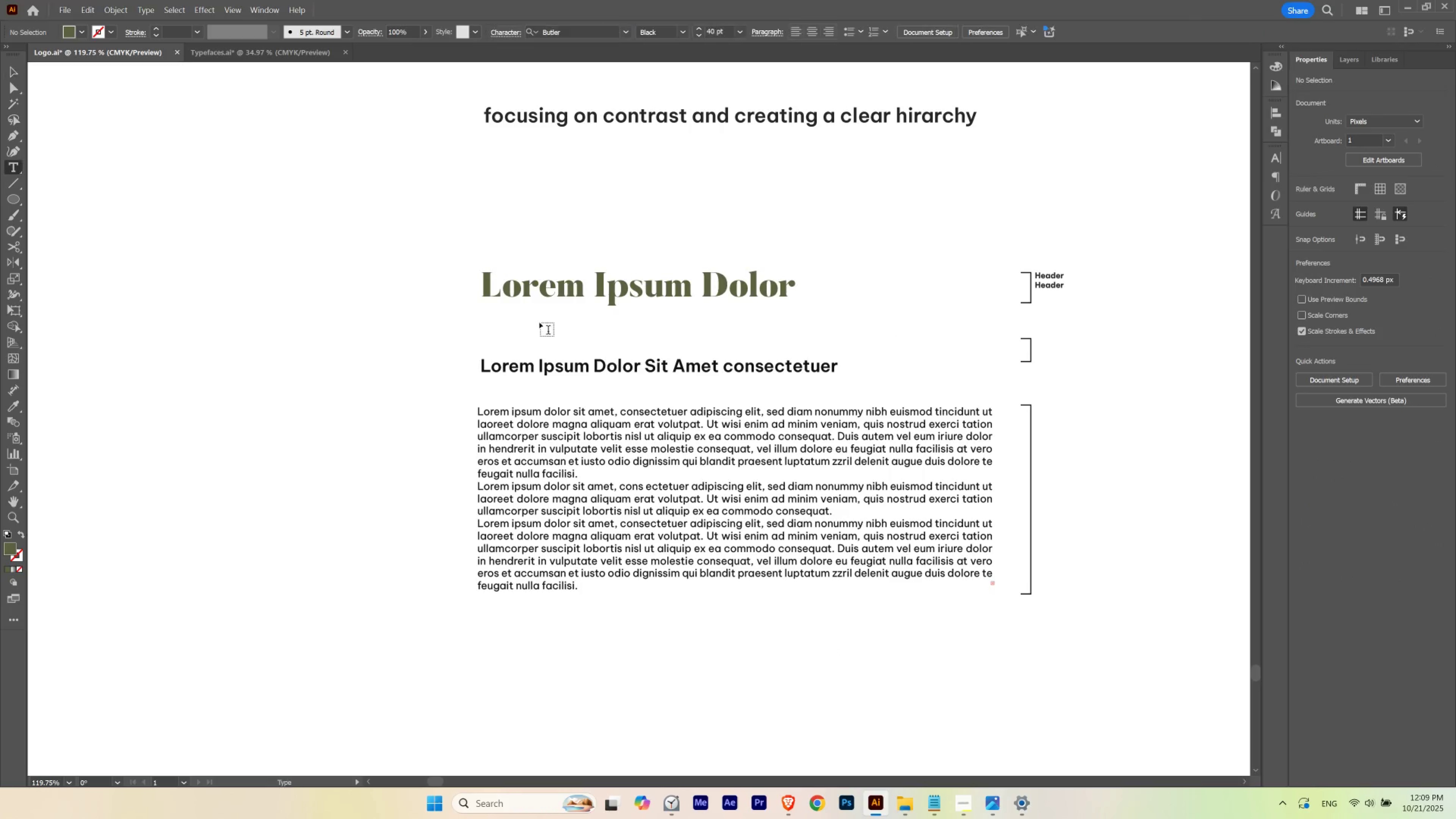 
left_click_drag(start_coordinate=[615, 336], to_coordinate=[661, 353])
 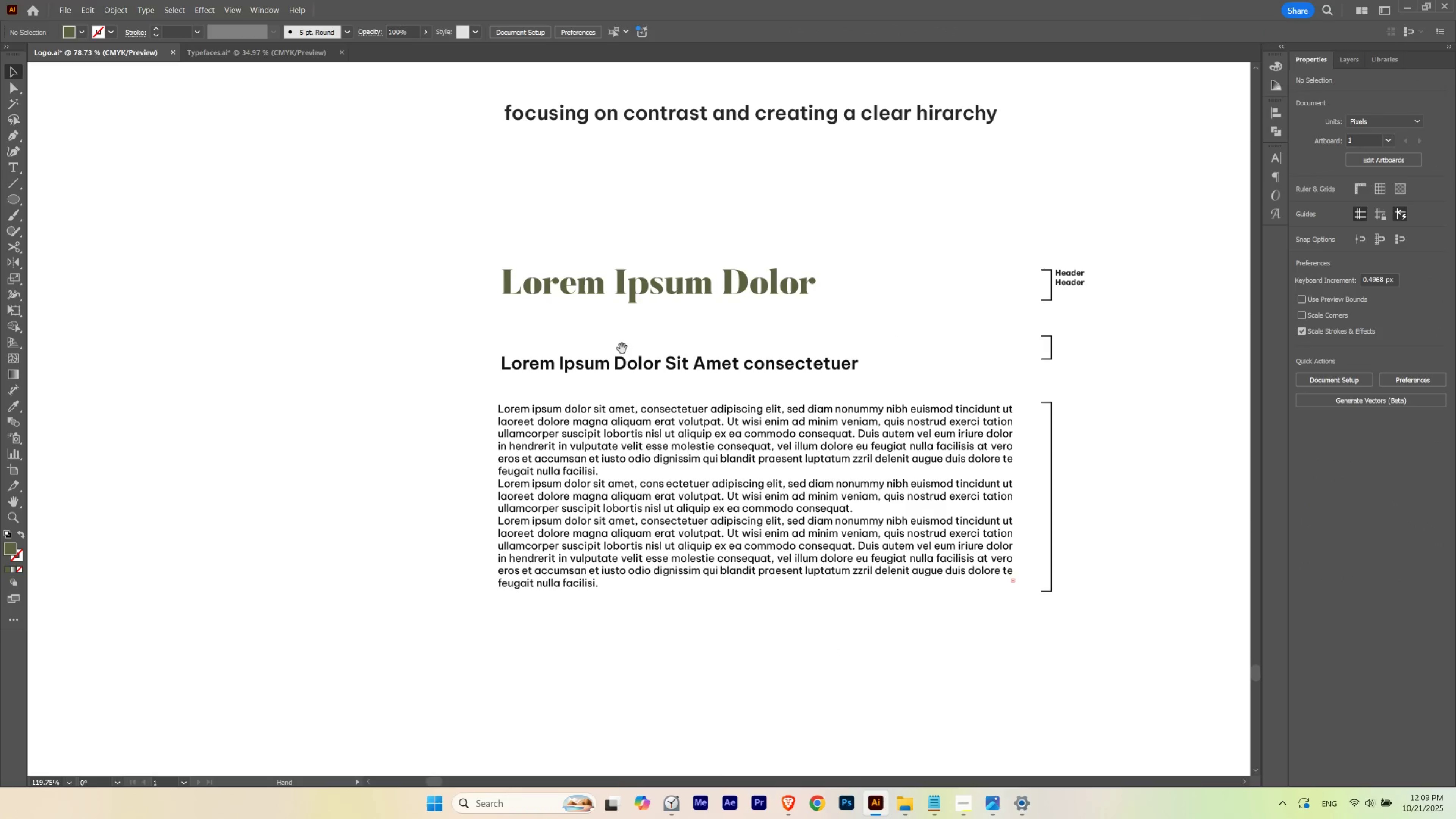 
left_click_drag(start_coordinate=[617, 347], to_coordinate=[596, 350])
 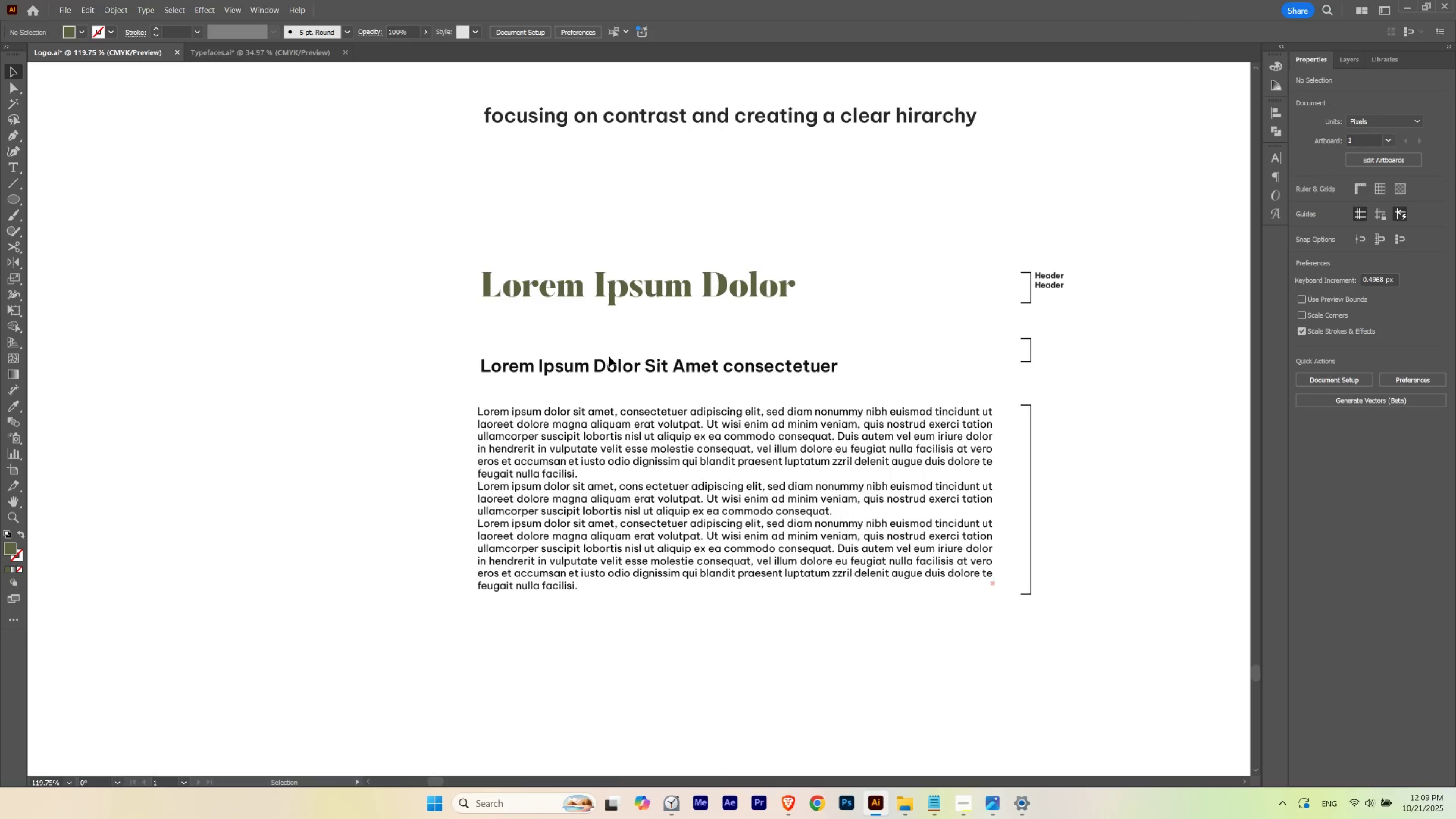 
key(T)
 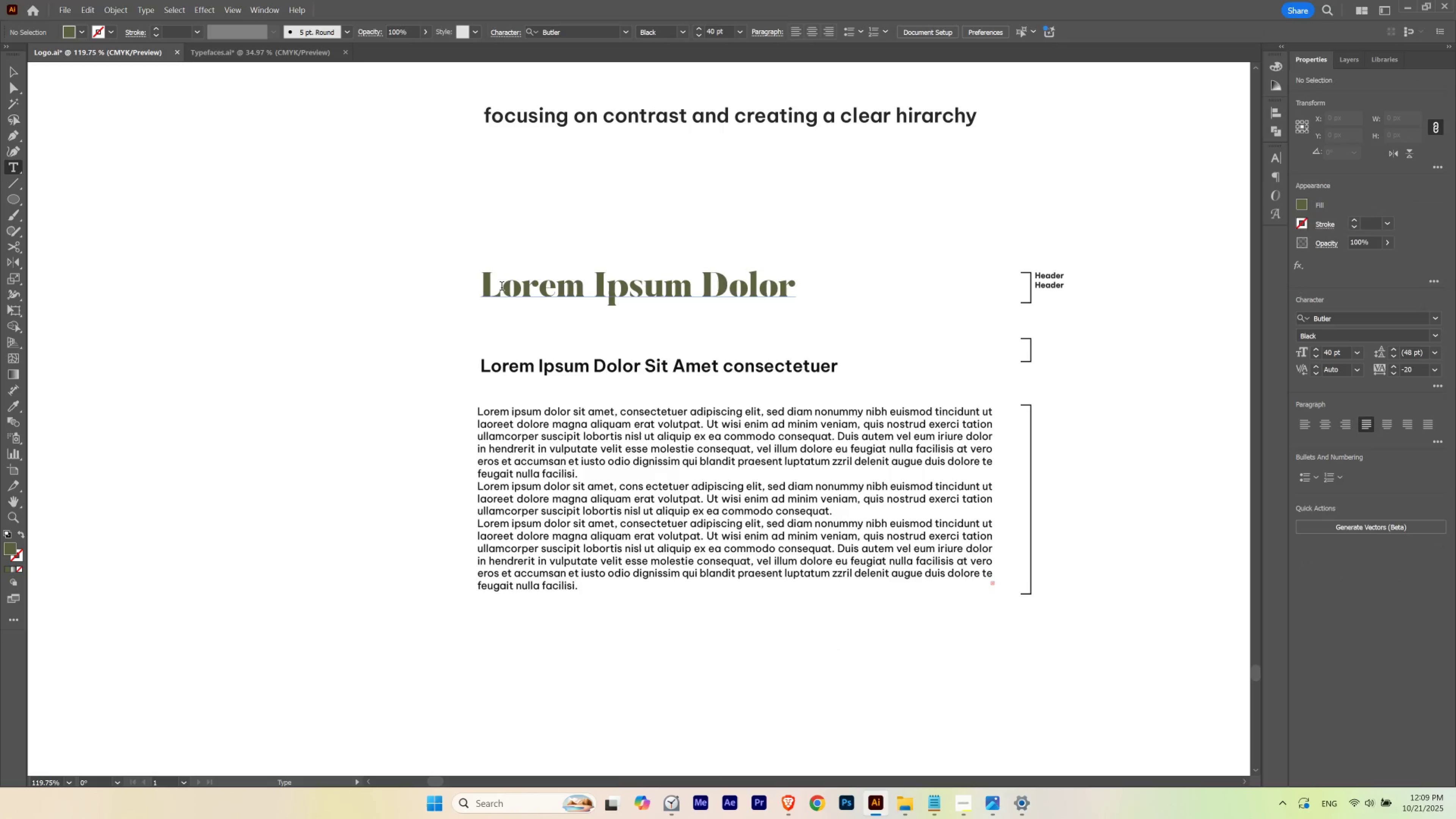 
left_click([502, 287])
 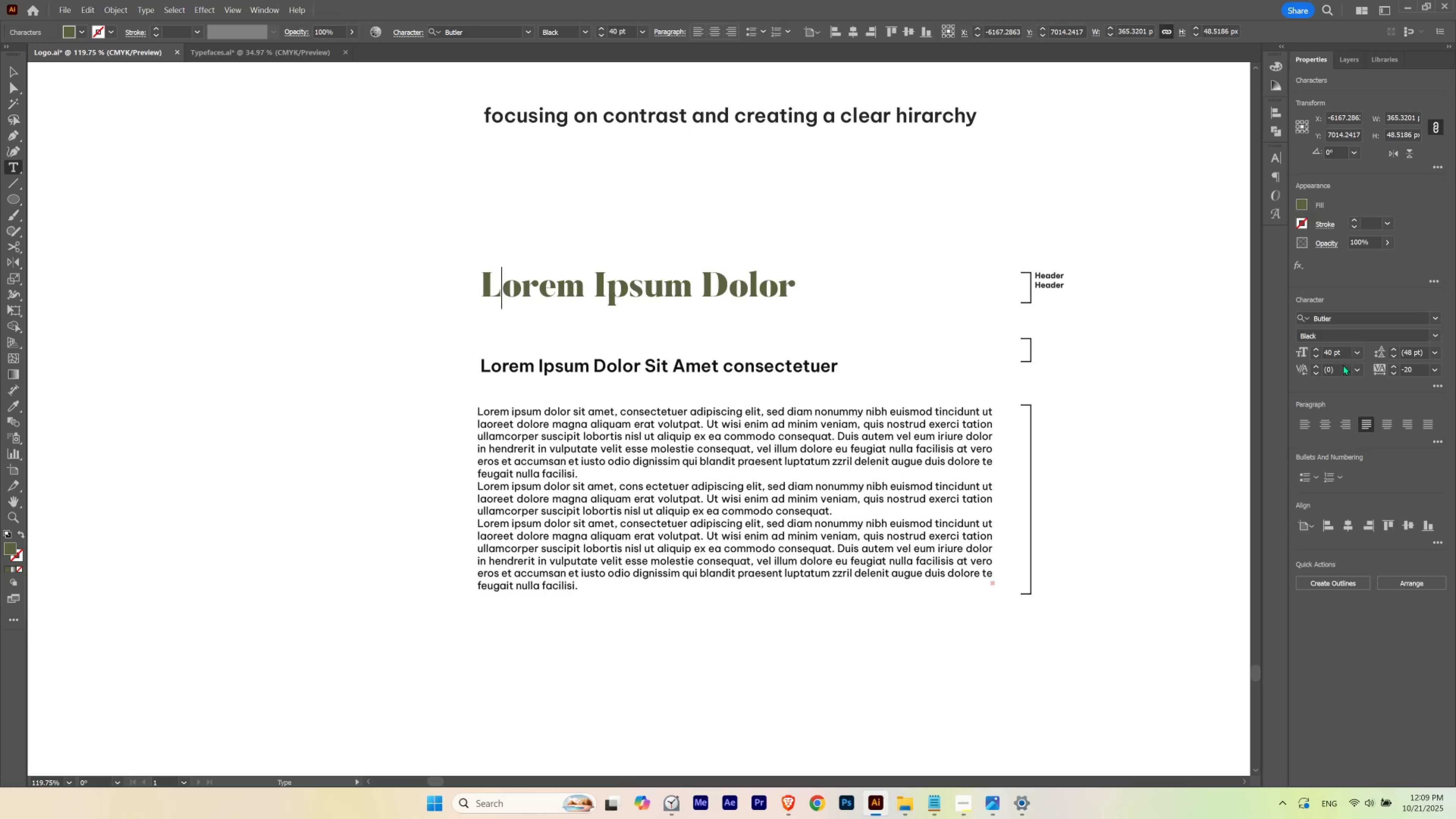 
hold_key(key=ShiftLeft, duration=1.5)
scroll: coordinate [1341, 368], scroll_direction: down, amount: 3.0
 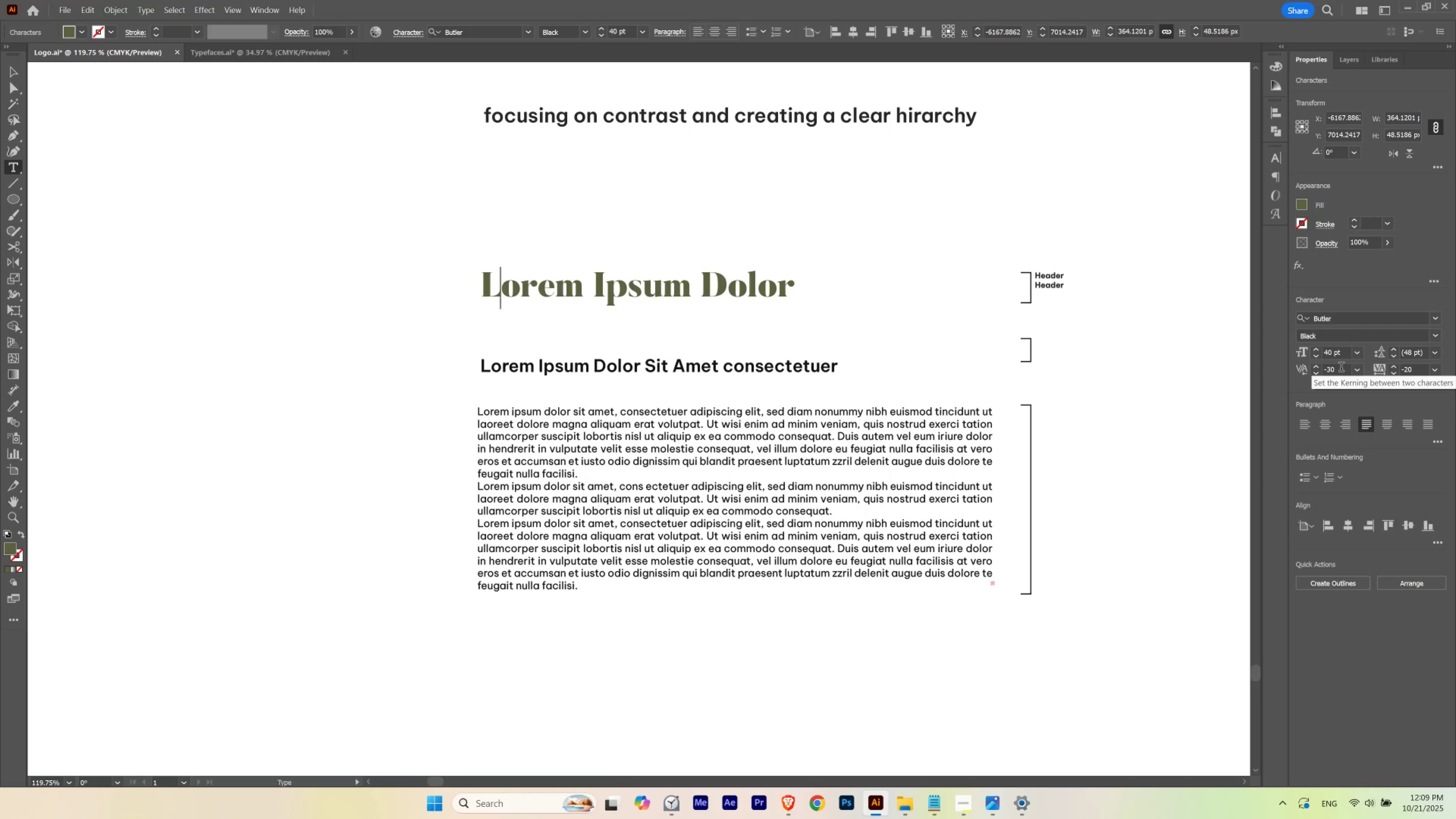 
hold_key(key=ShiftLeft, duration=1.52)
 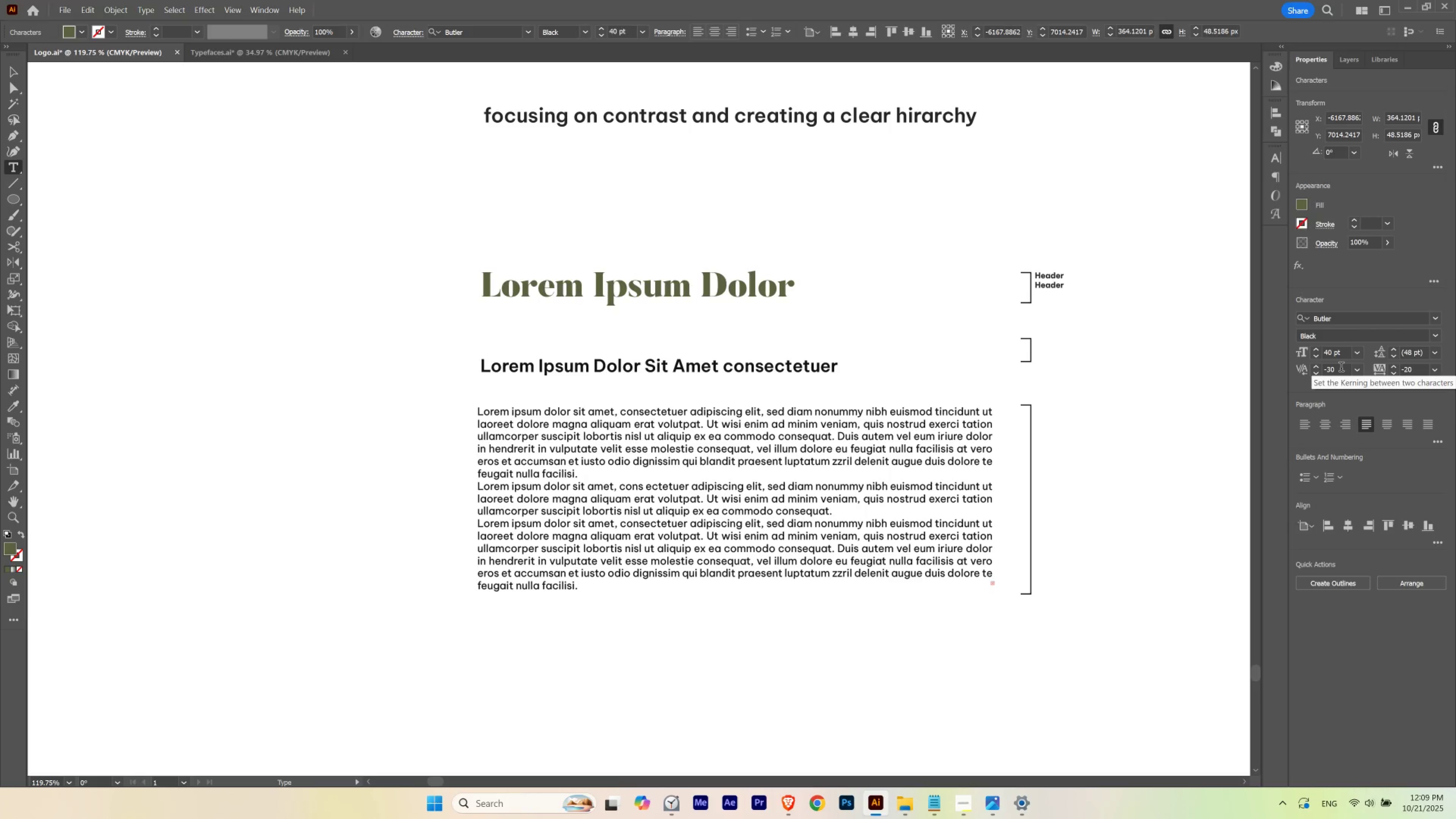 
hold_key(key=ShiftLeft, duration=1.51)
 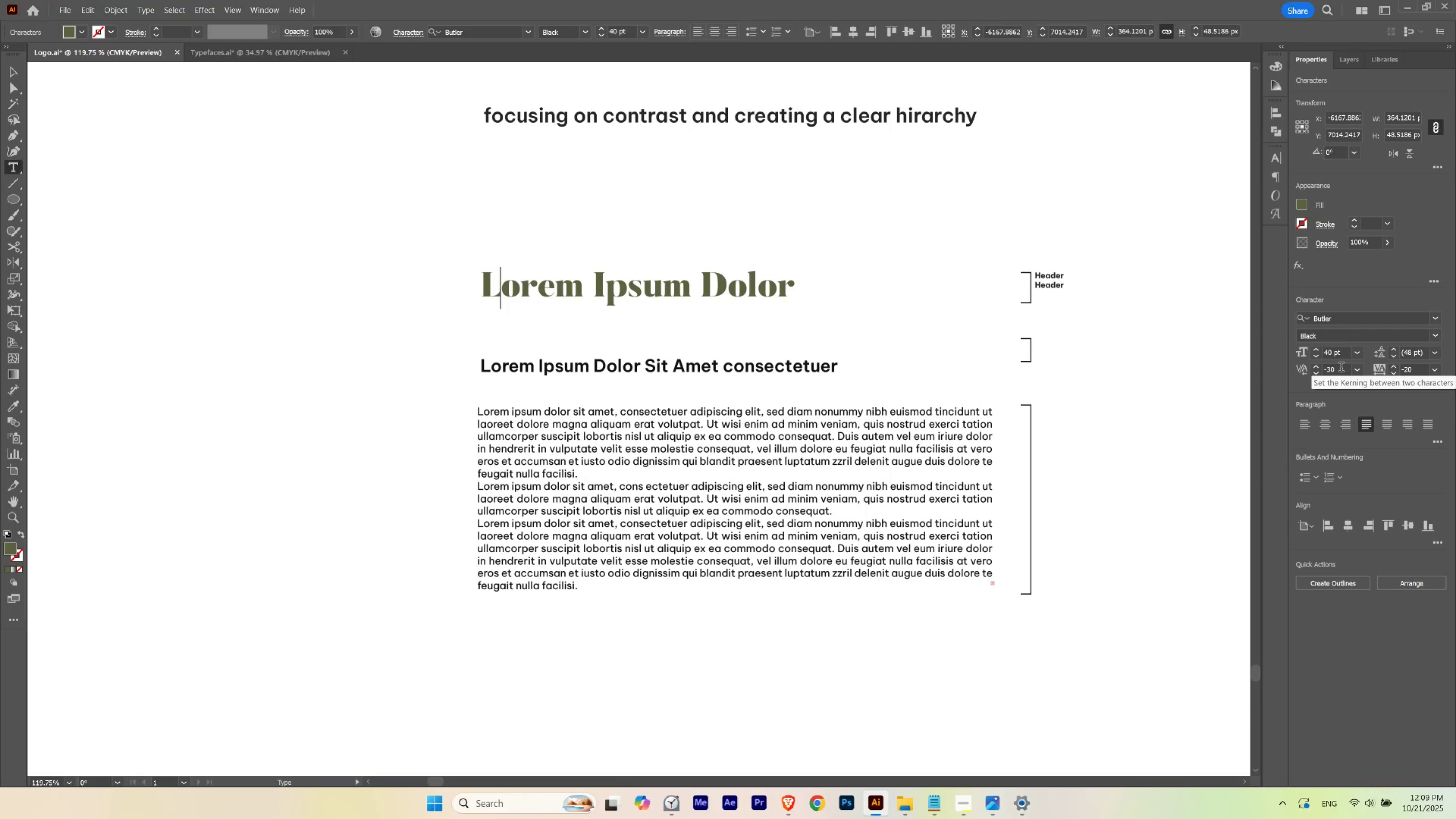 
hold_key(key=ShiftLeft, duration=1.52)
scroll: coordinate [1341, 368], scroll_direction: none, amount: 0.0
 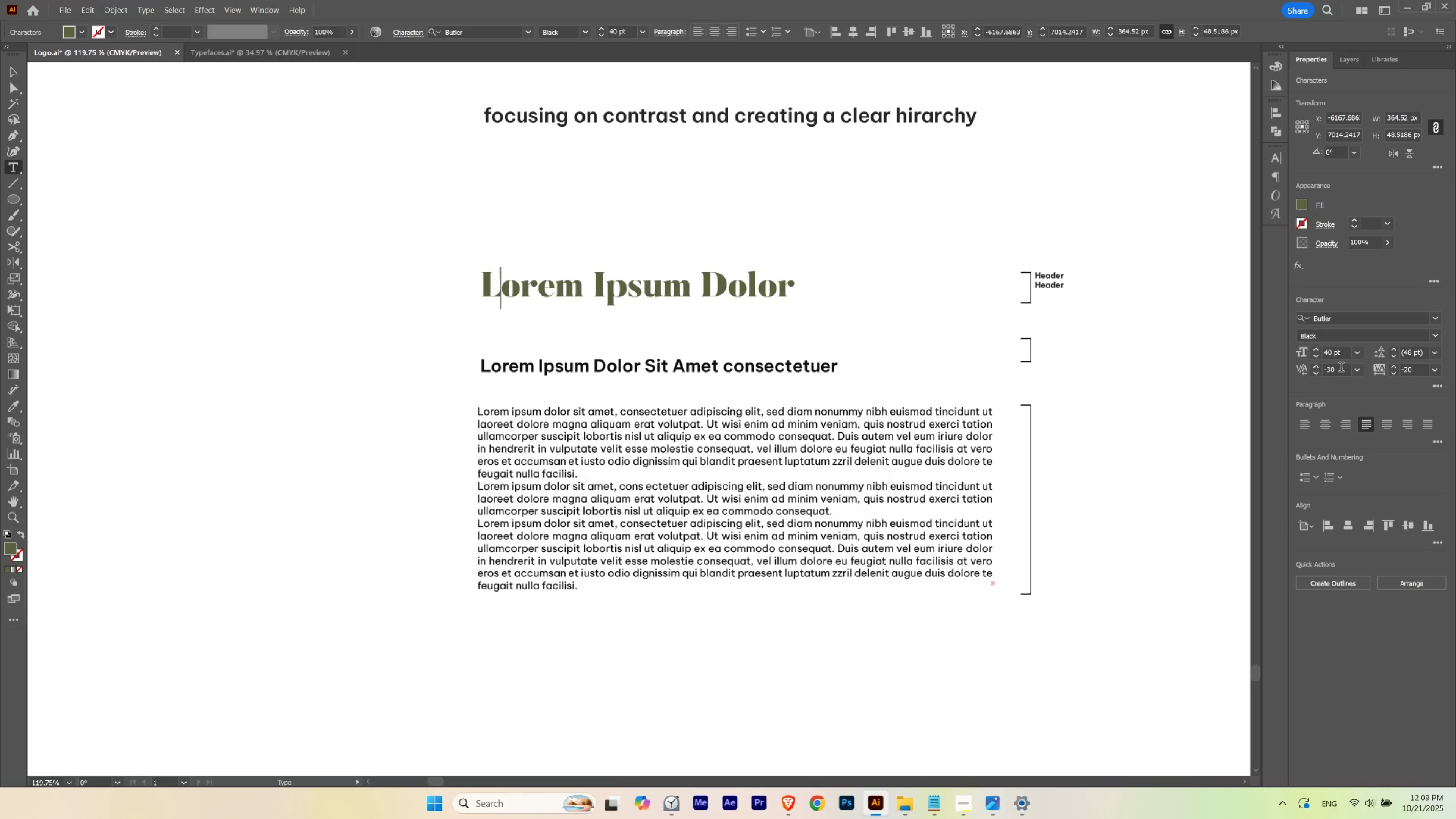 
hold_key(key=ShiftLeft, duration=0.65)
 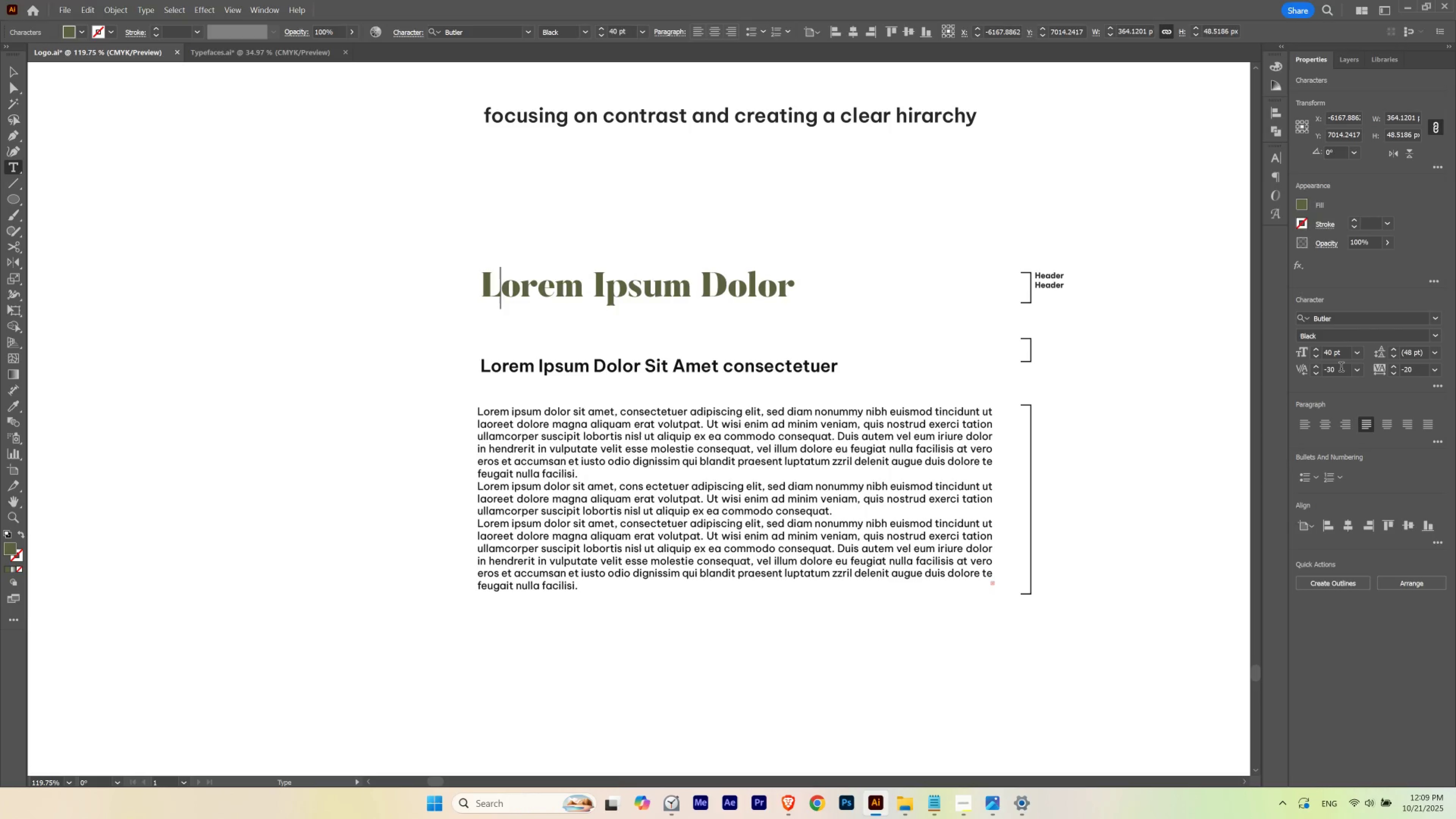 
key(Escape)
 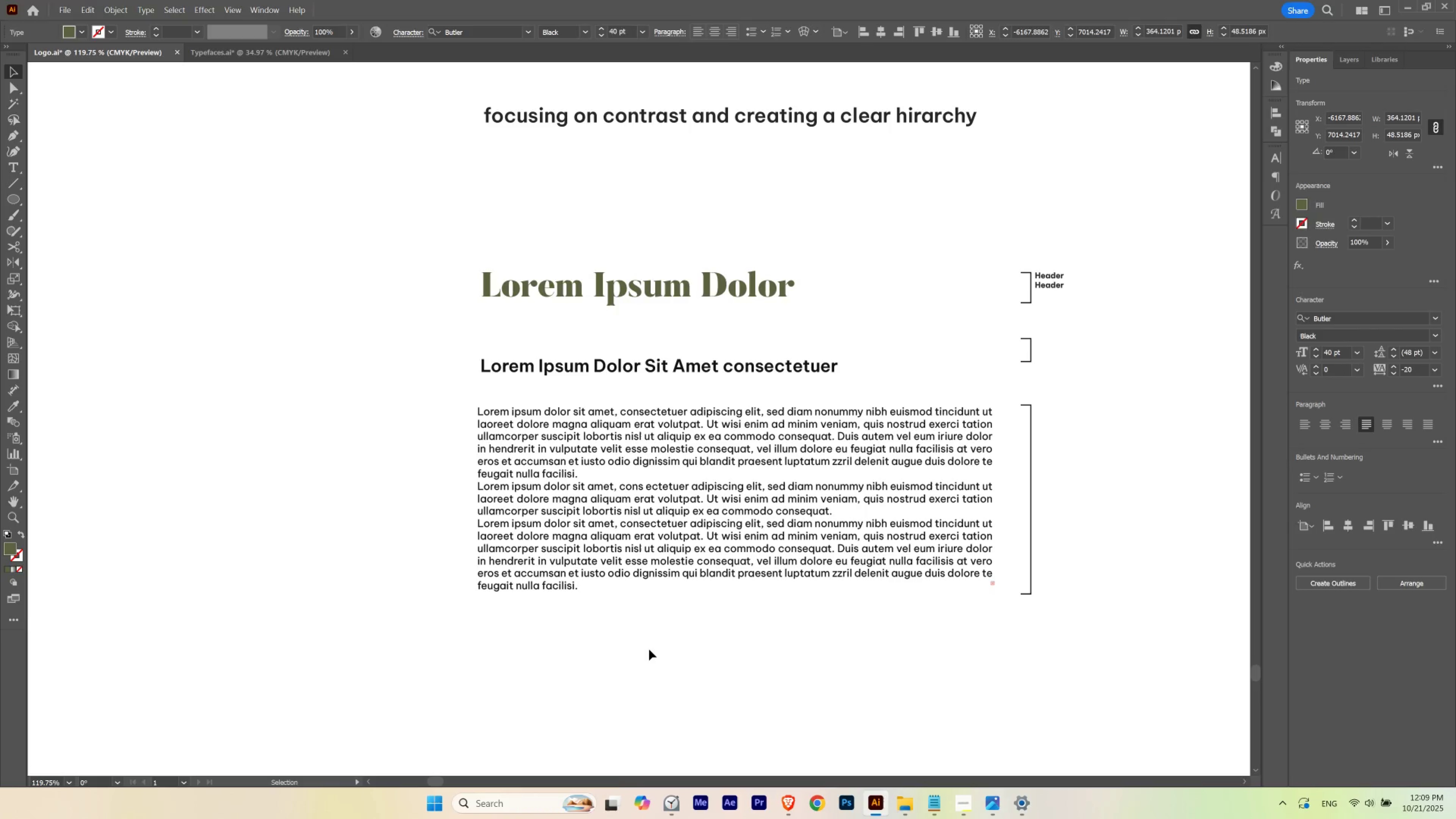 
left_click([649, 649])
 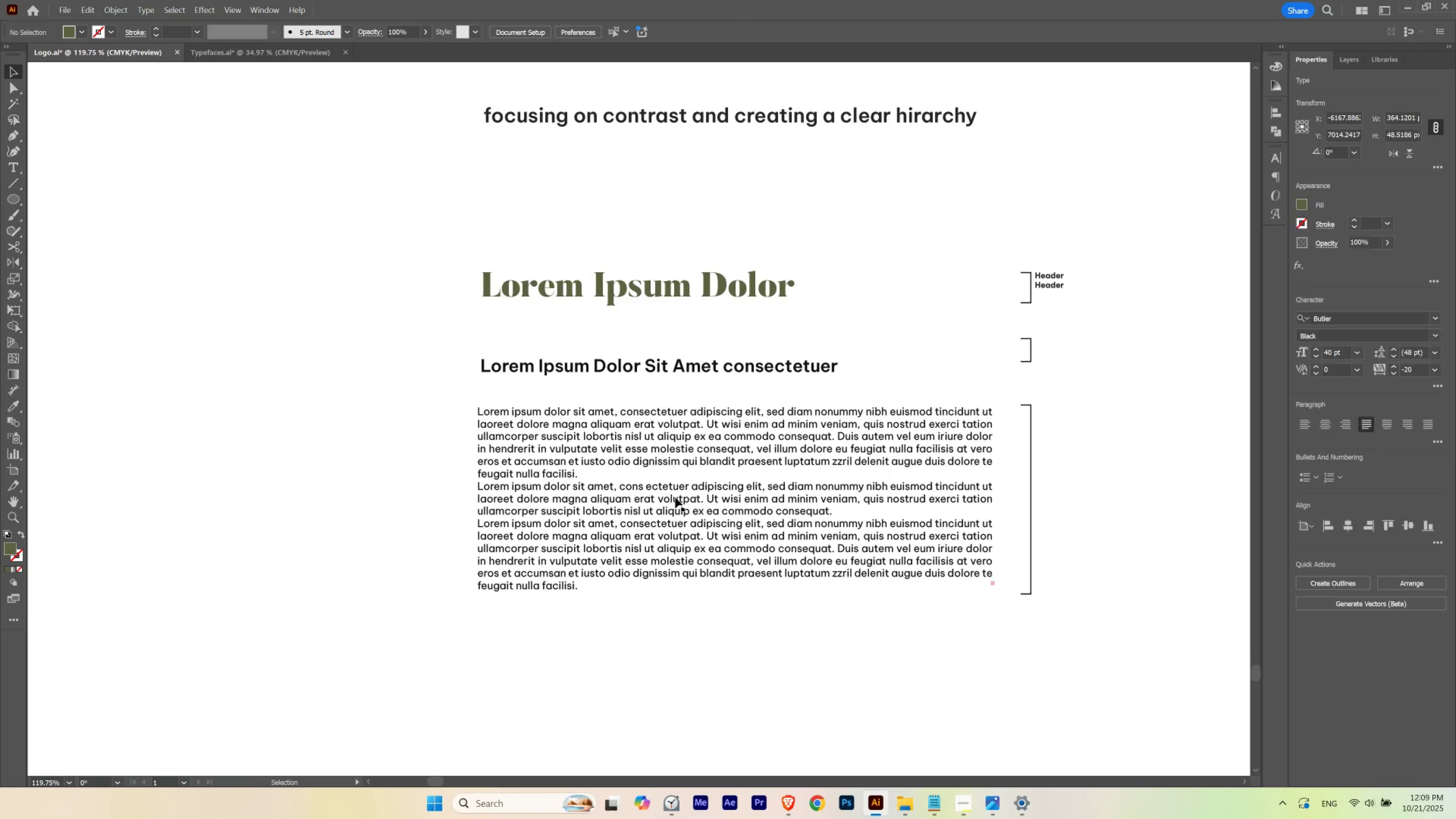 
hold_key(key=ControlLeft, duration=0.39)
 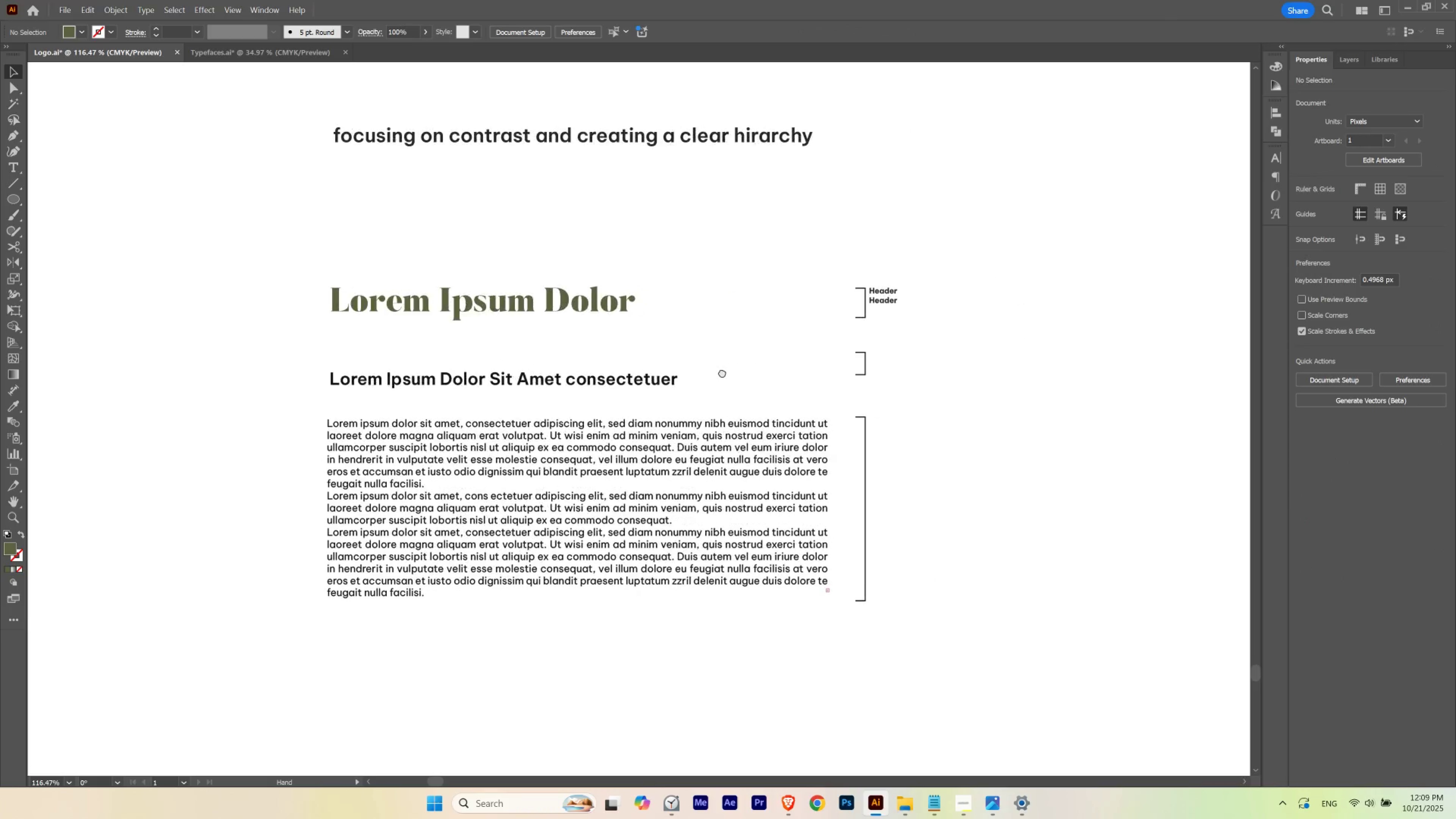 
hold_key(key=Space, duration=1.26)
 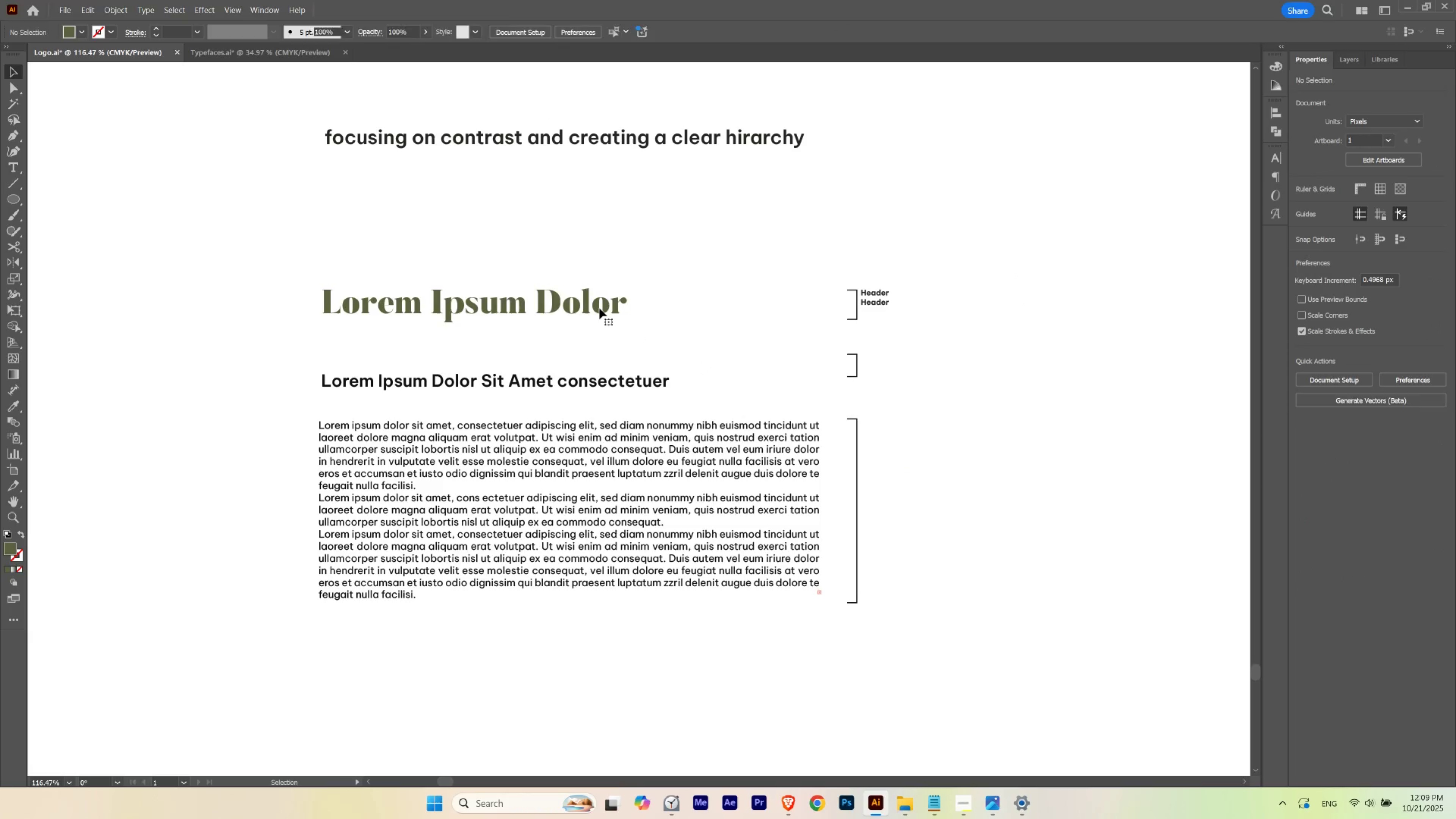 
left_click_drag(start_coordinate=[768, 398], to_coordinate=[765, 400])
 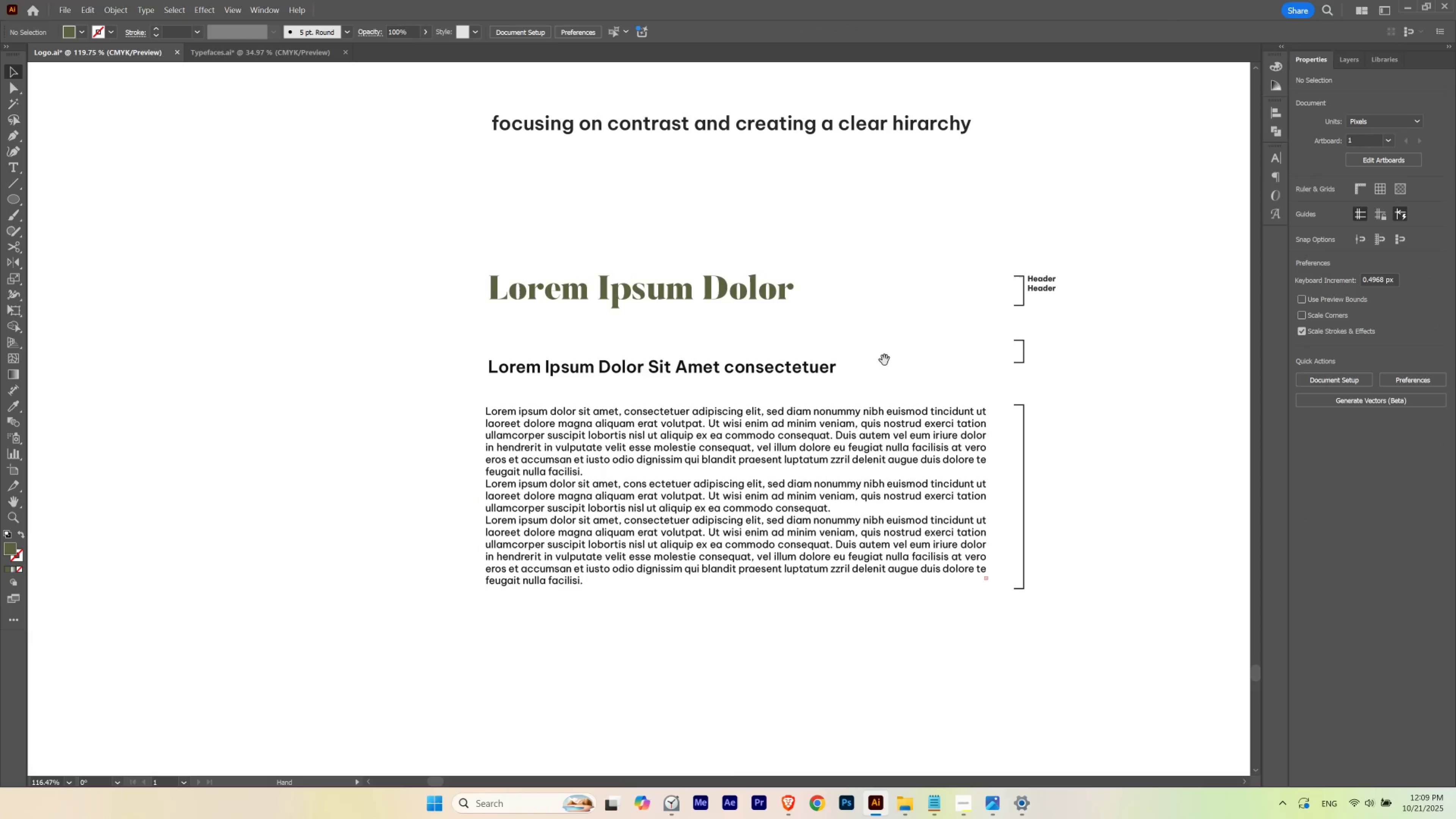 
left_click_drag(start_coordinate=[881, 360], to_coordinate=[714, 374])
 